 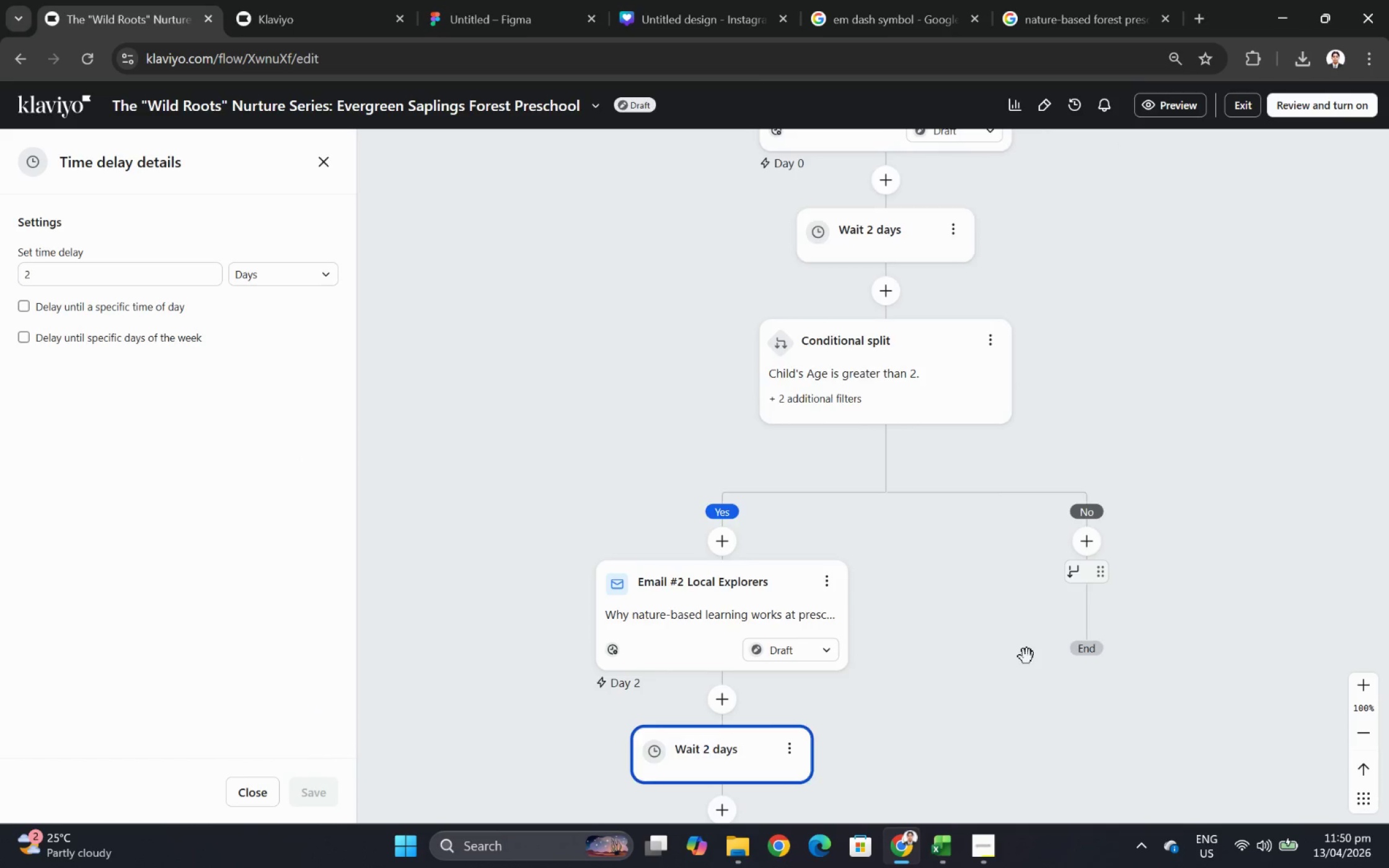 
scroll: coordinate [1026, 654], scroll_direction: down, amount: 3.0
 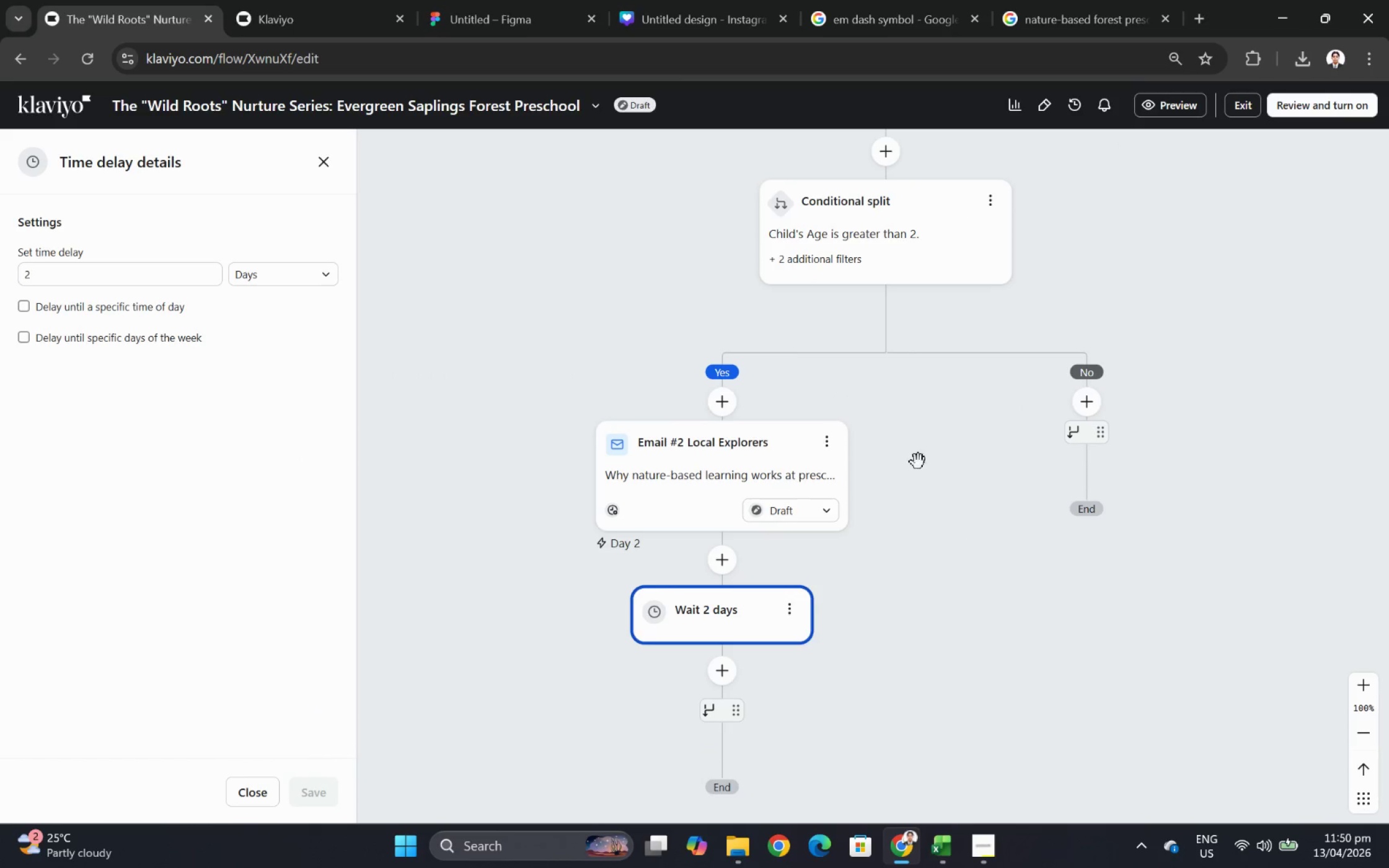 
left_click_drag(start_coordinate=[909, 432], to_coordinate=[1047, 725])
 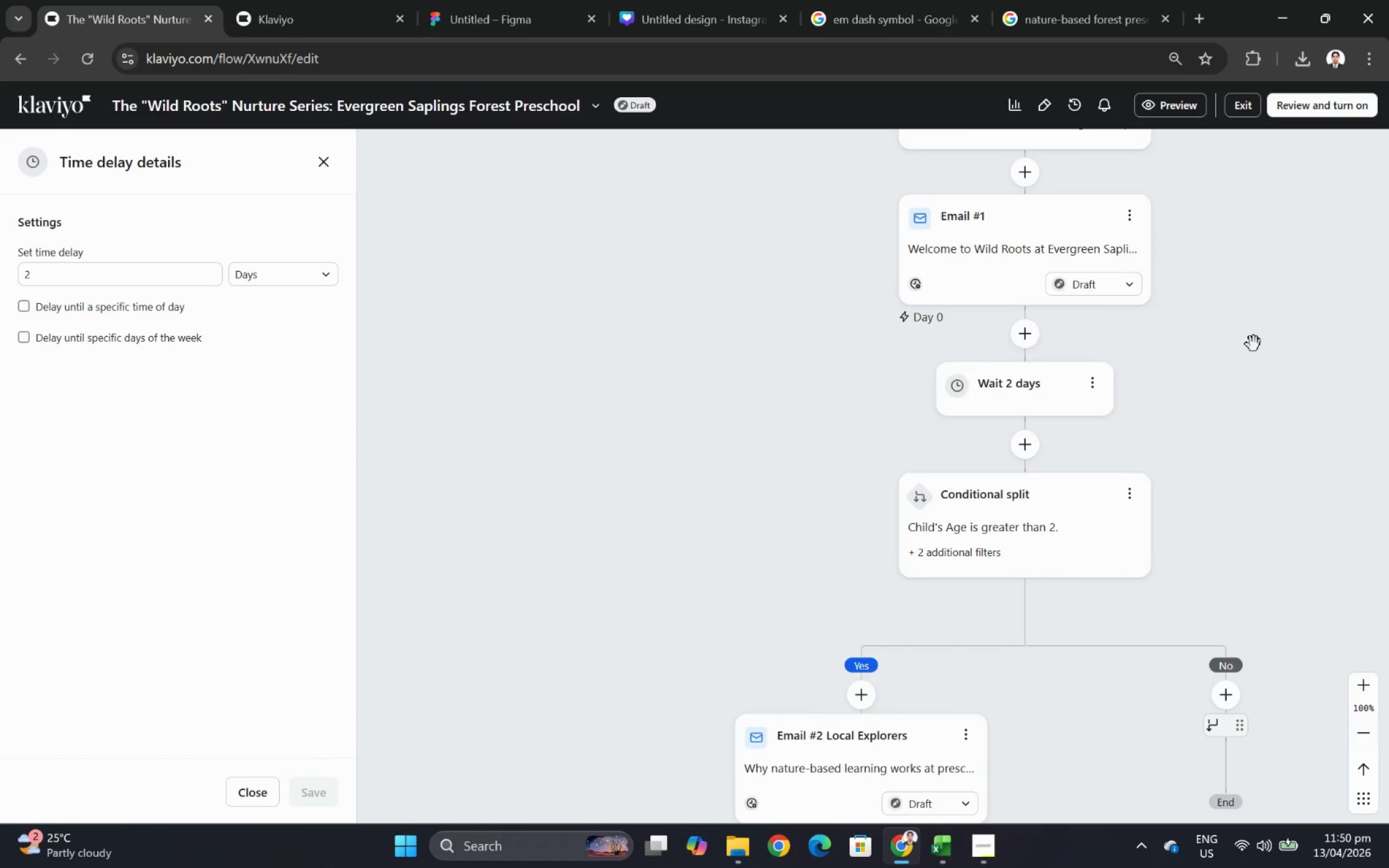 
left_click_drag(start_coordinate=[1253, 344], to_coordinate=[1152, 327])
 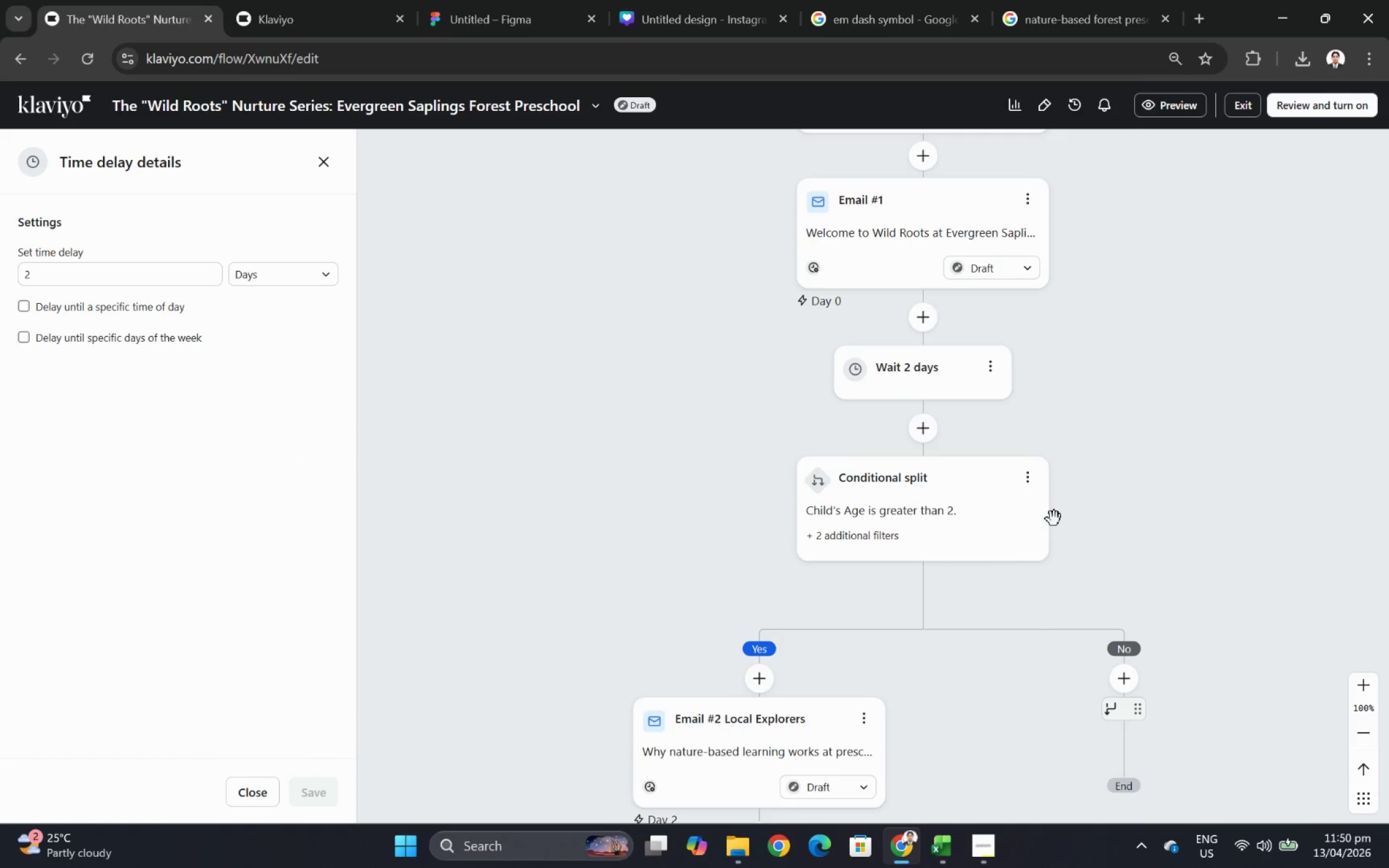 
scroll: coordinate [1047, 523], scroll_direction: down, amount: 5.0
 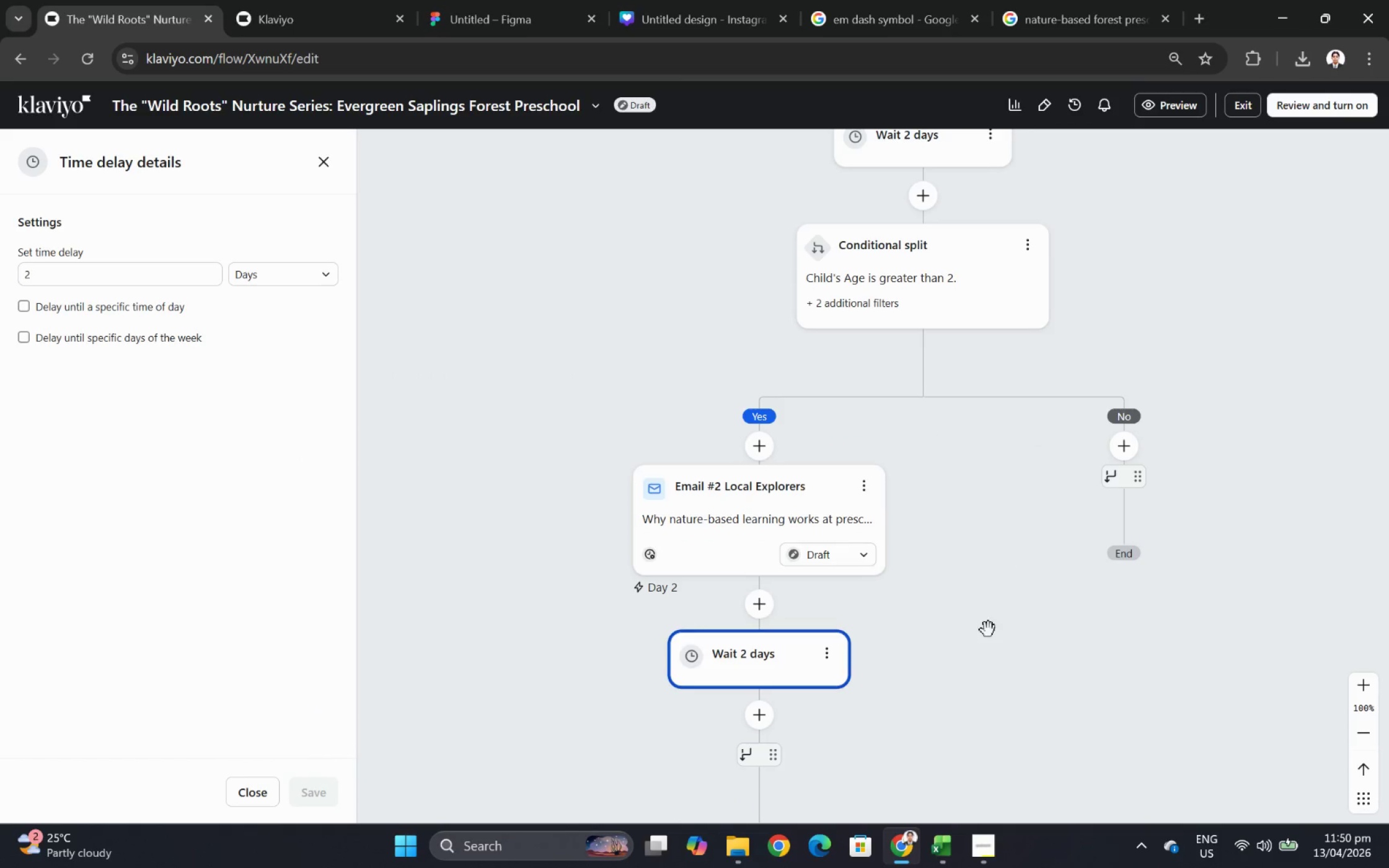 
left_click_drag(start_coordinate=[988, 638], to_coordinate=[997, 428])
 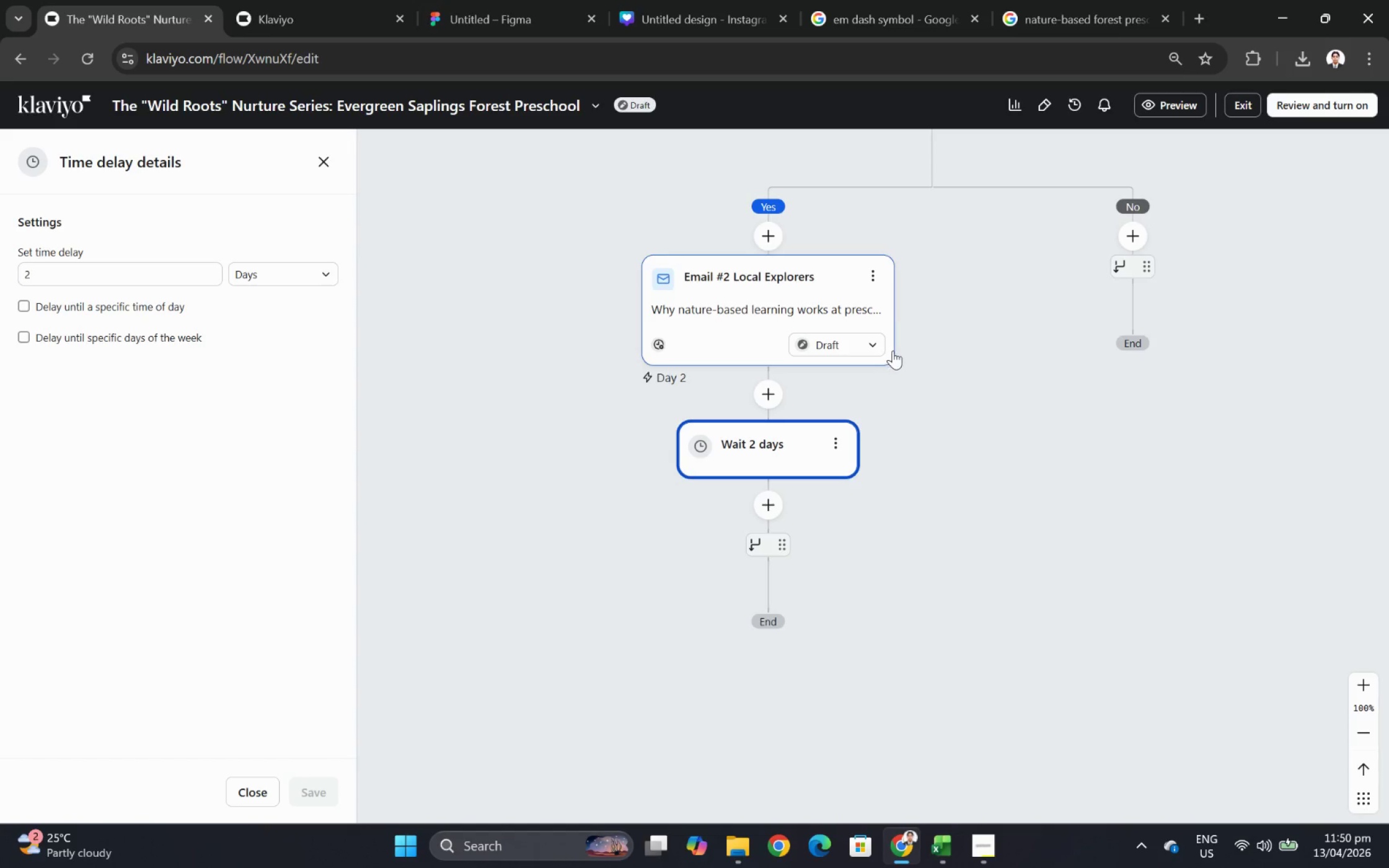 
left_click([874, 275])
 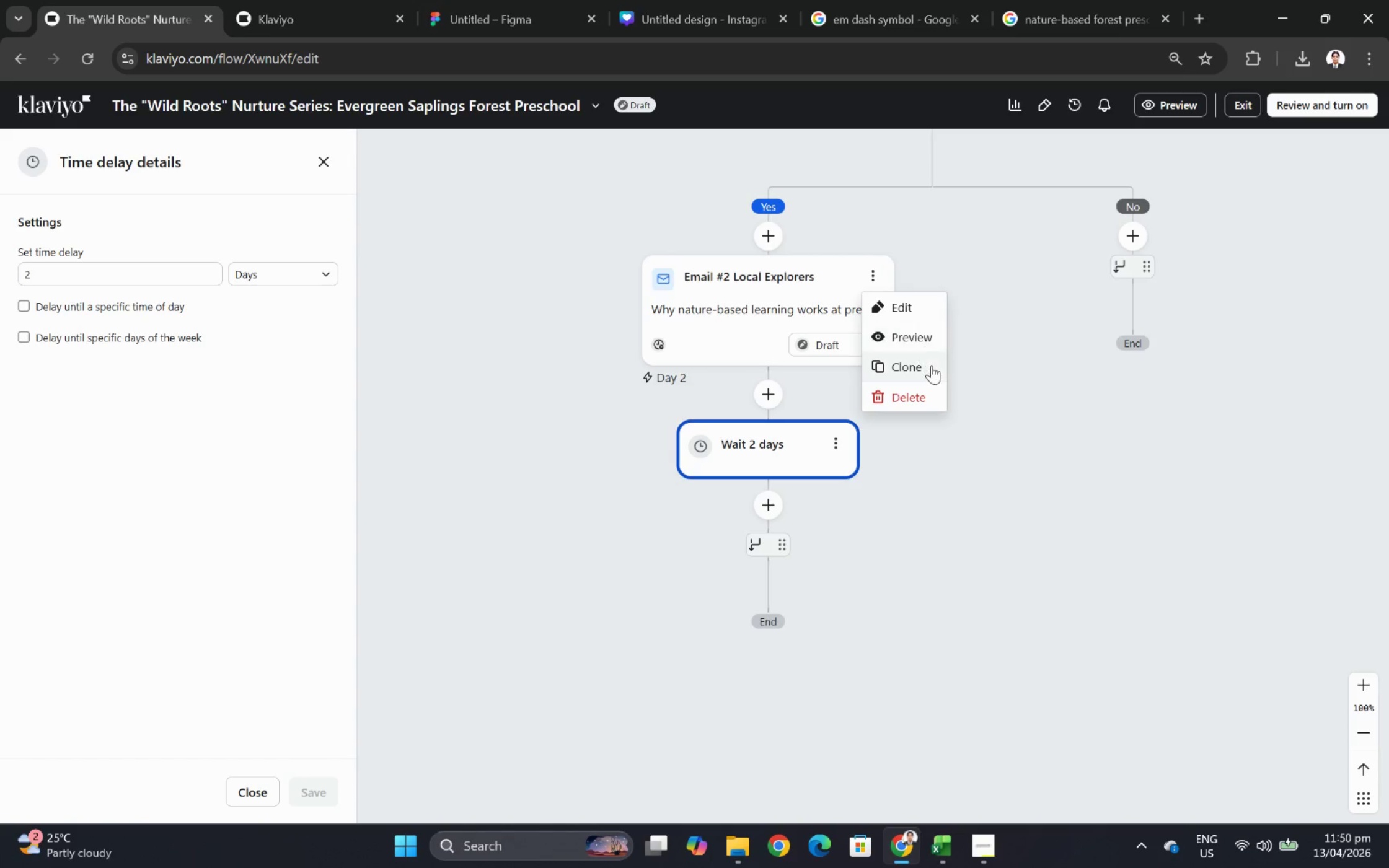 
left_click([932, 366])
 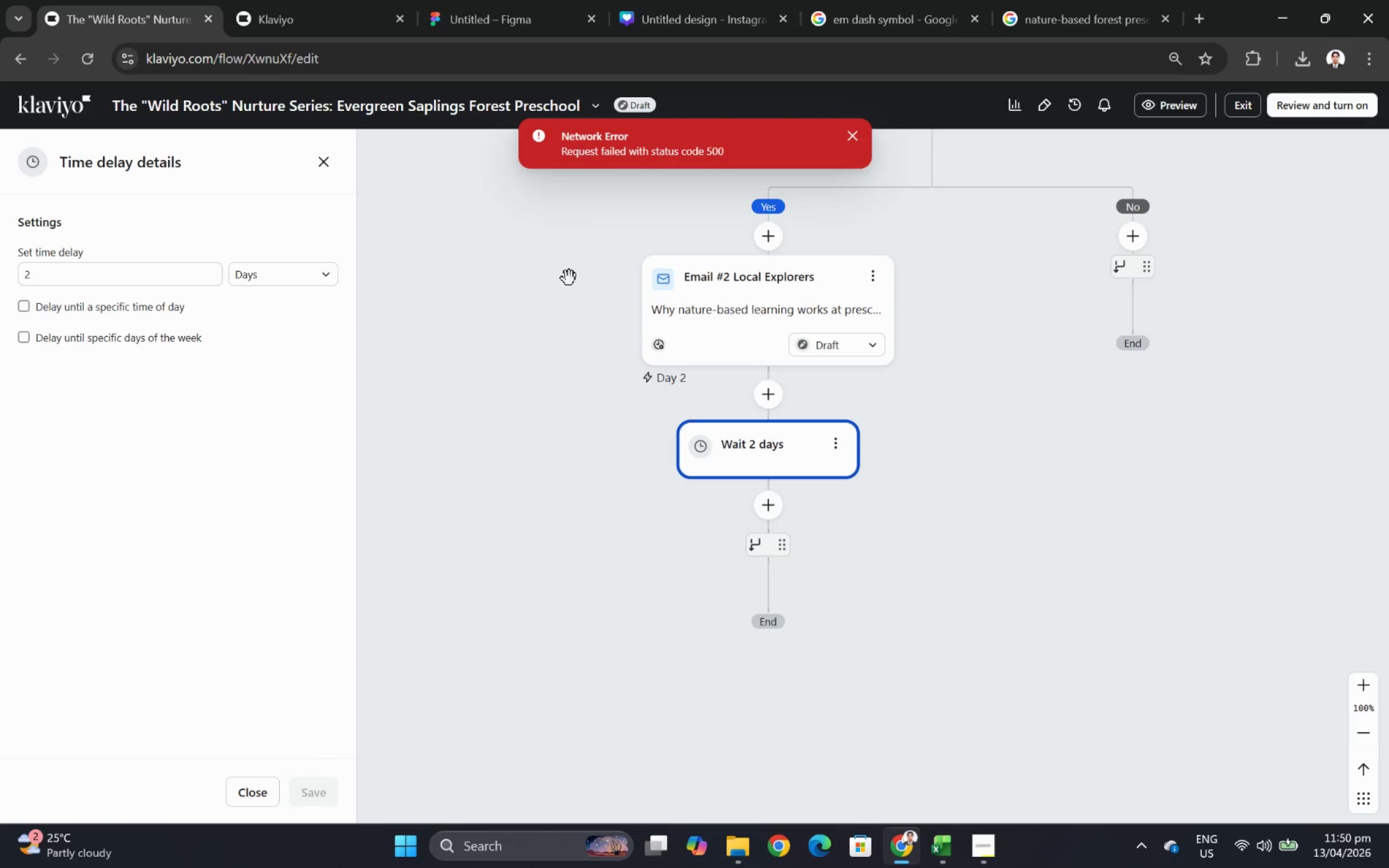 
wait(6.06)
 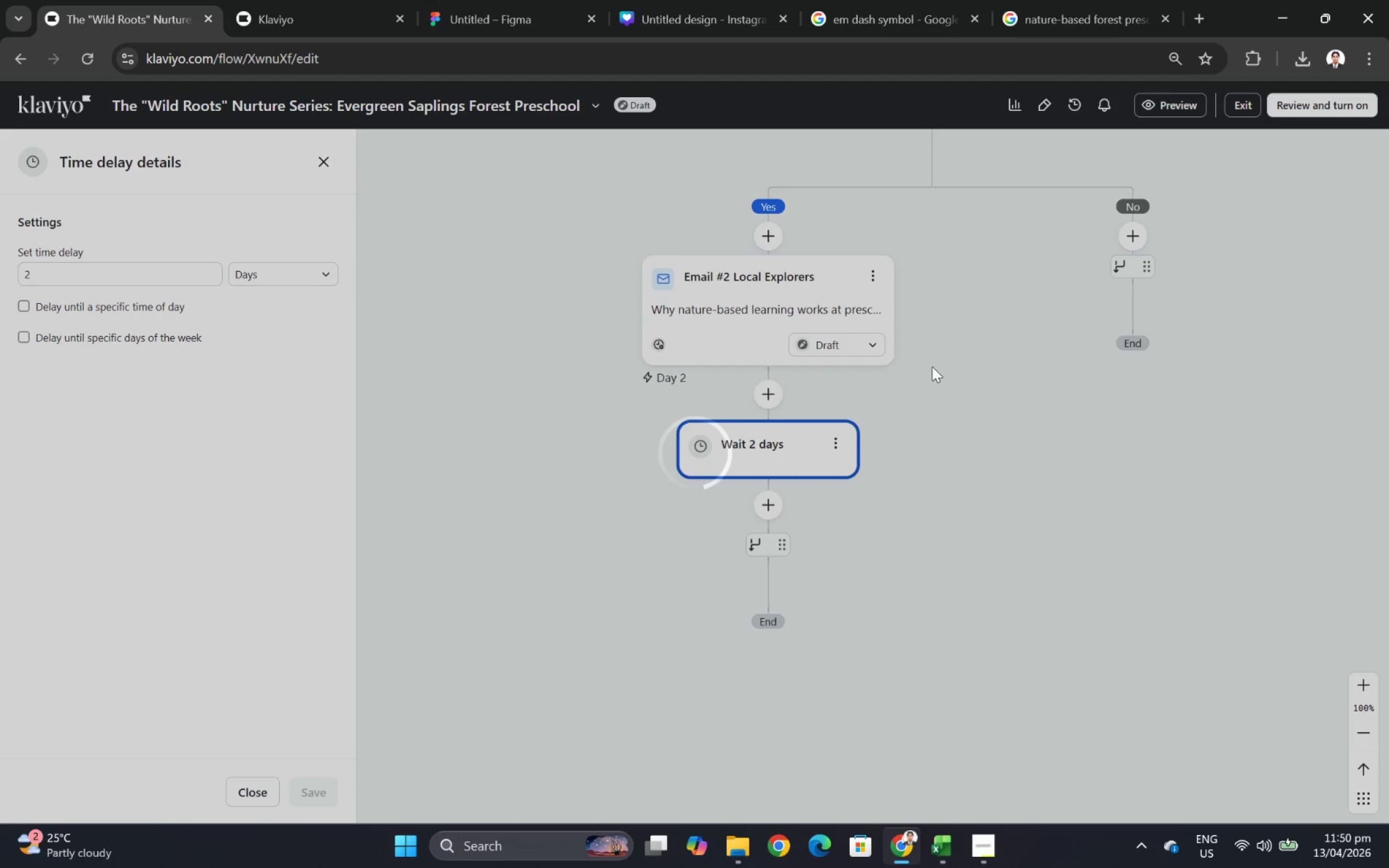 
left_click([90, 58])
 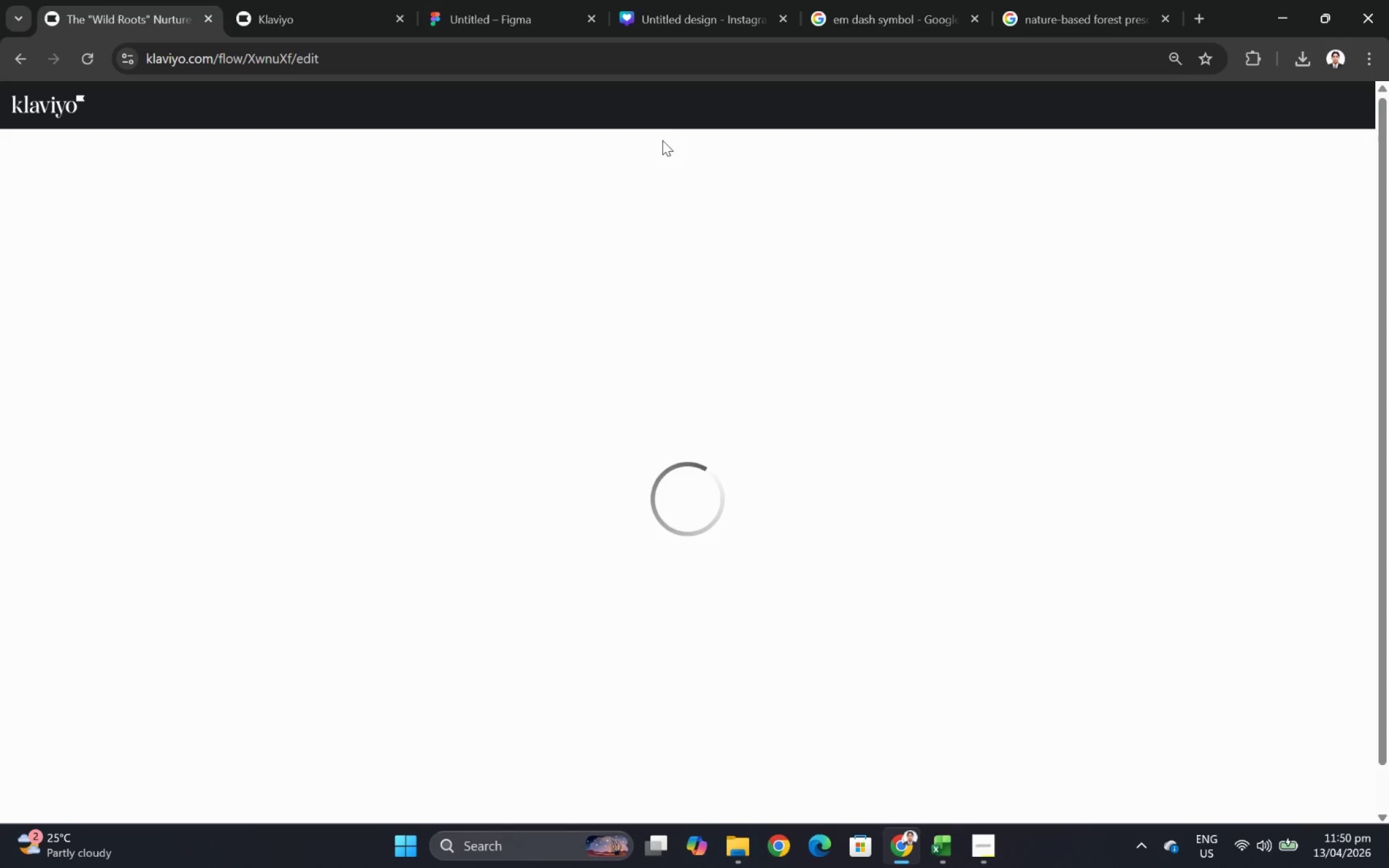 
wait(8.81)
 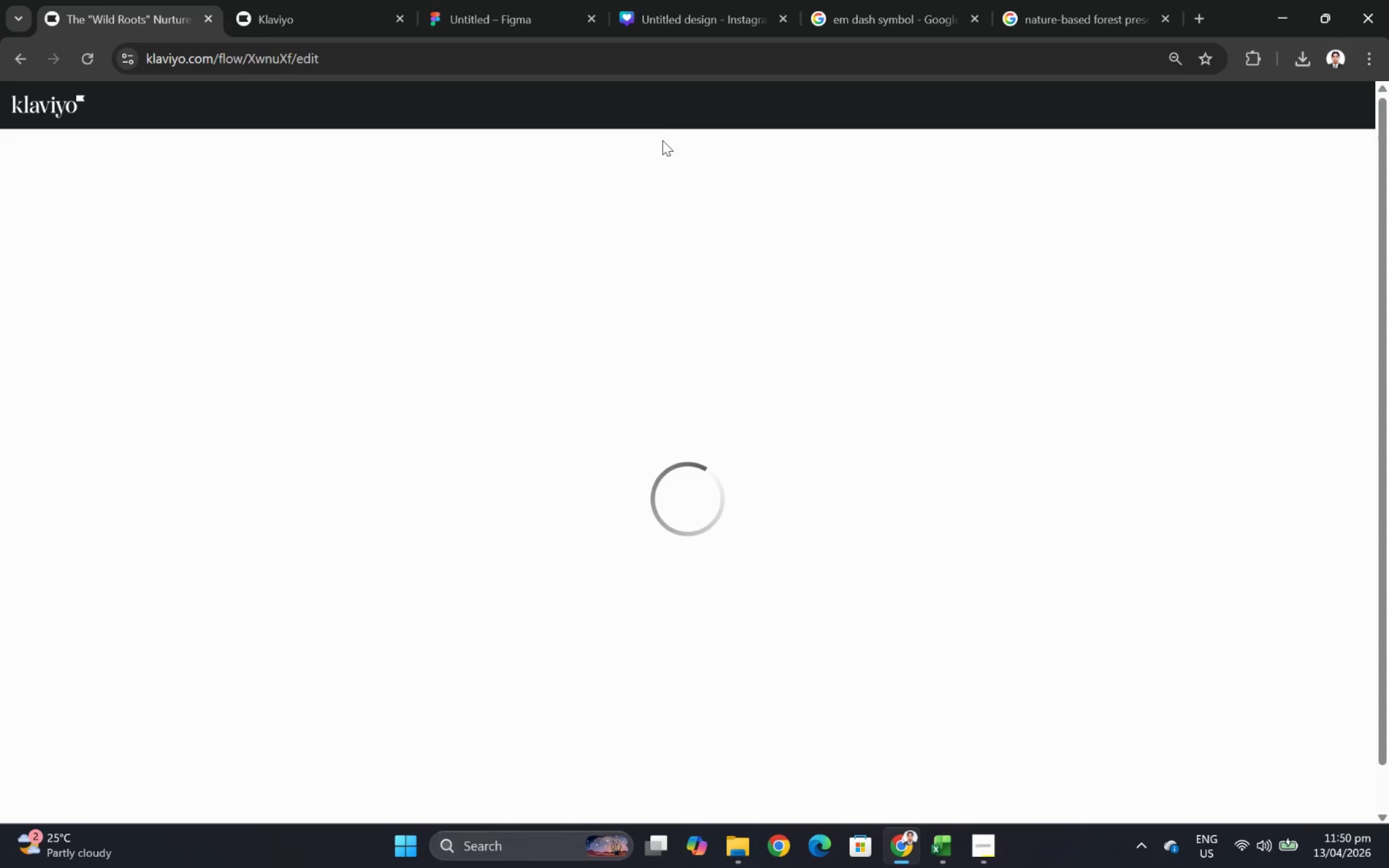 
scroll: coordinate [938, 583], scroll_direction: down, amount: 10.0
 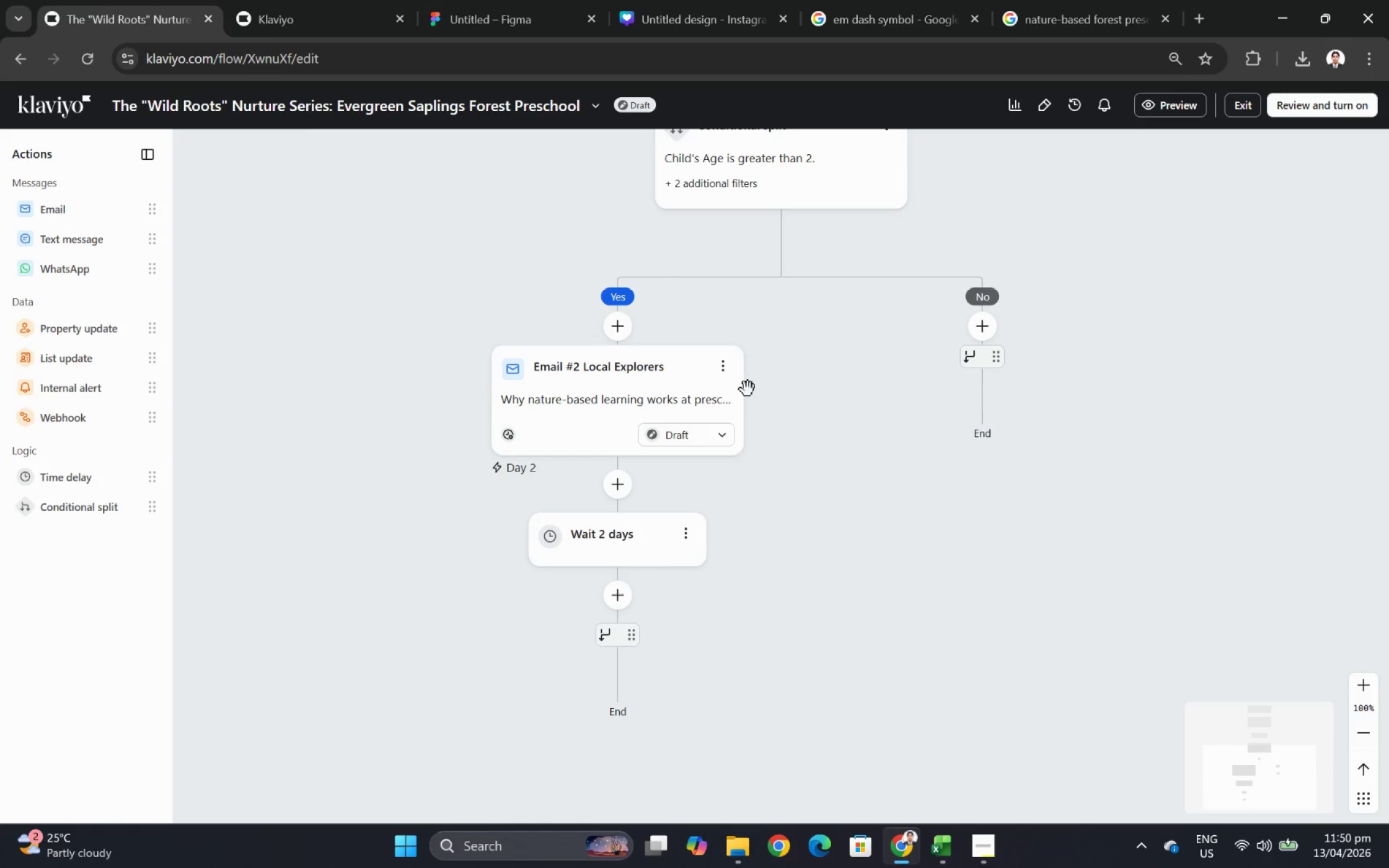 
left_click([725, 366])
 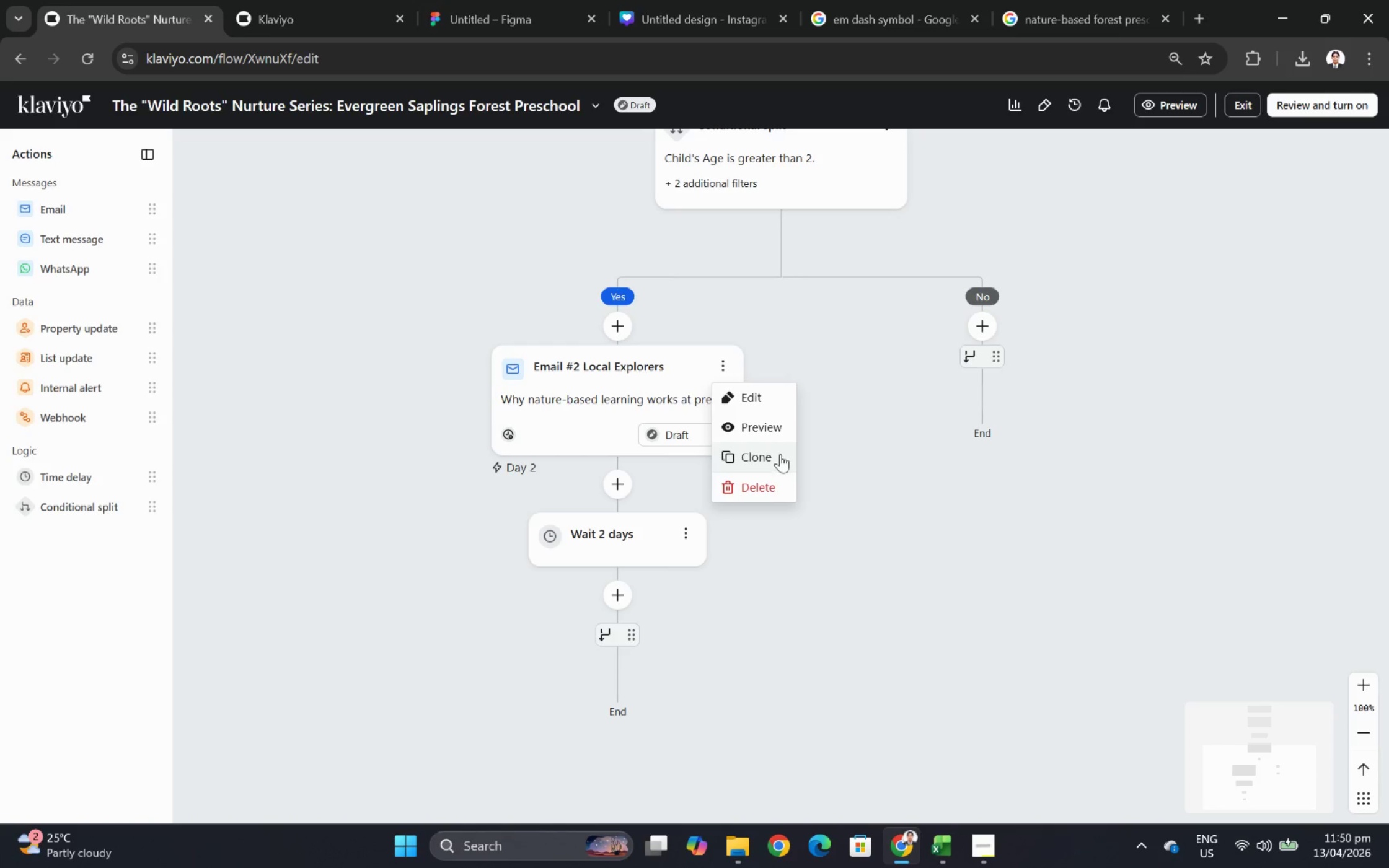 
left_click([780, 454])
 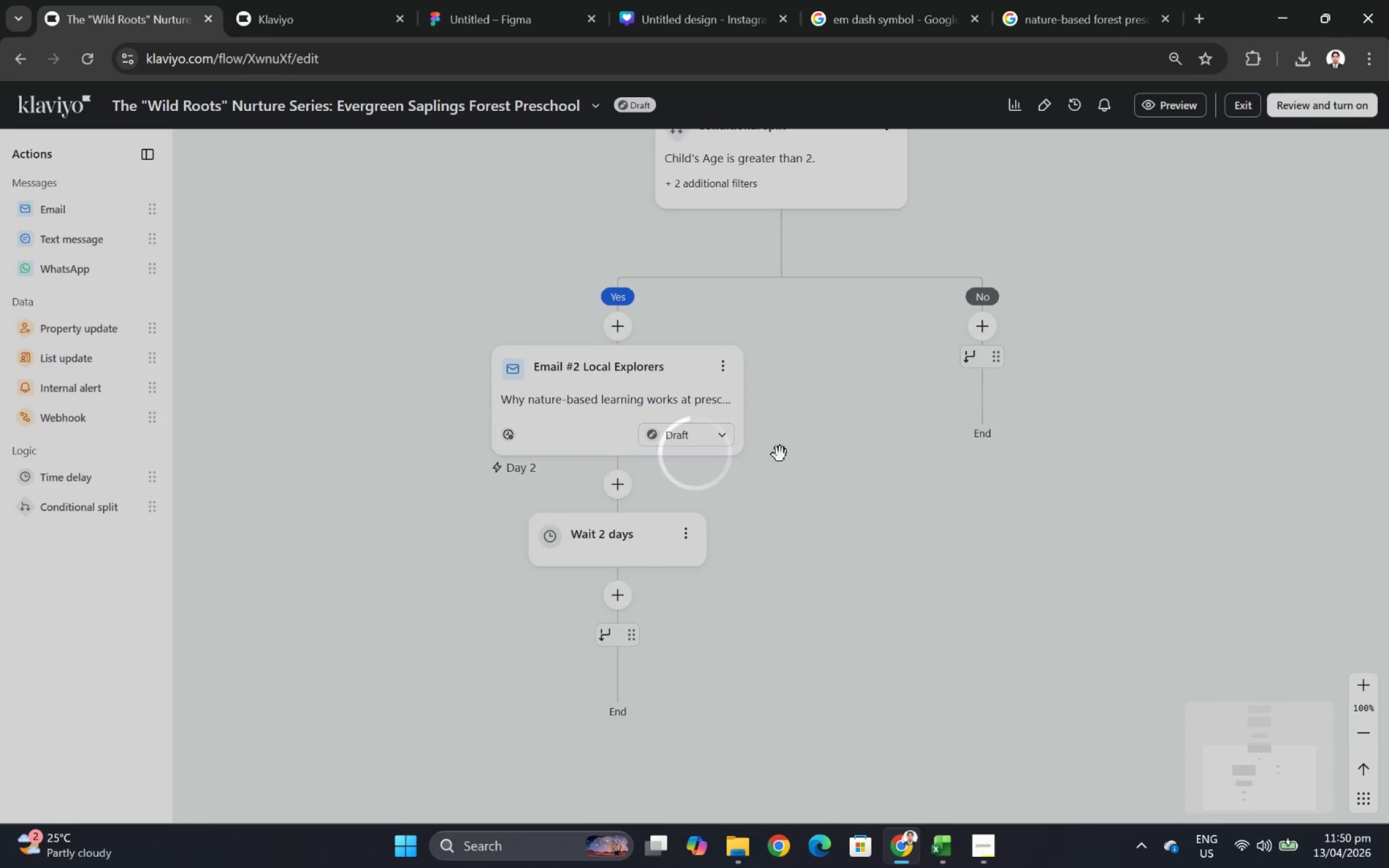 
scroll: coordinate [862, 462], scroll_direction: down, amount: 4.0
 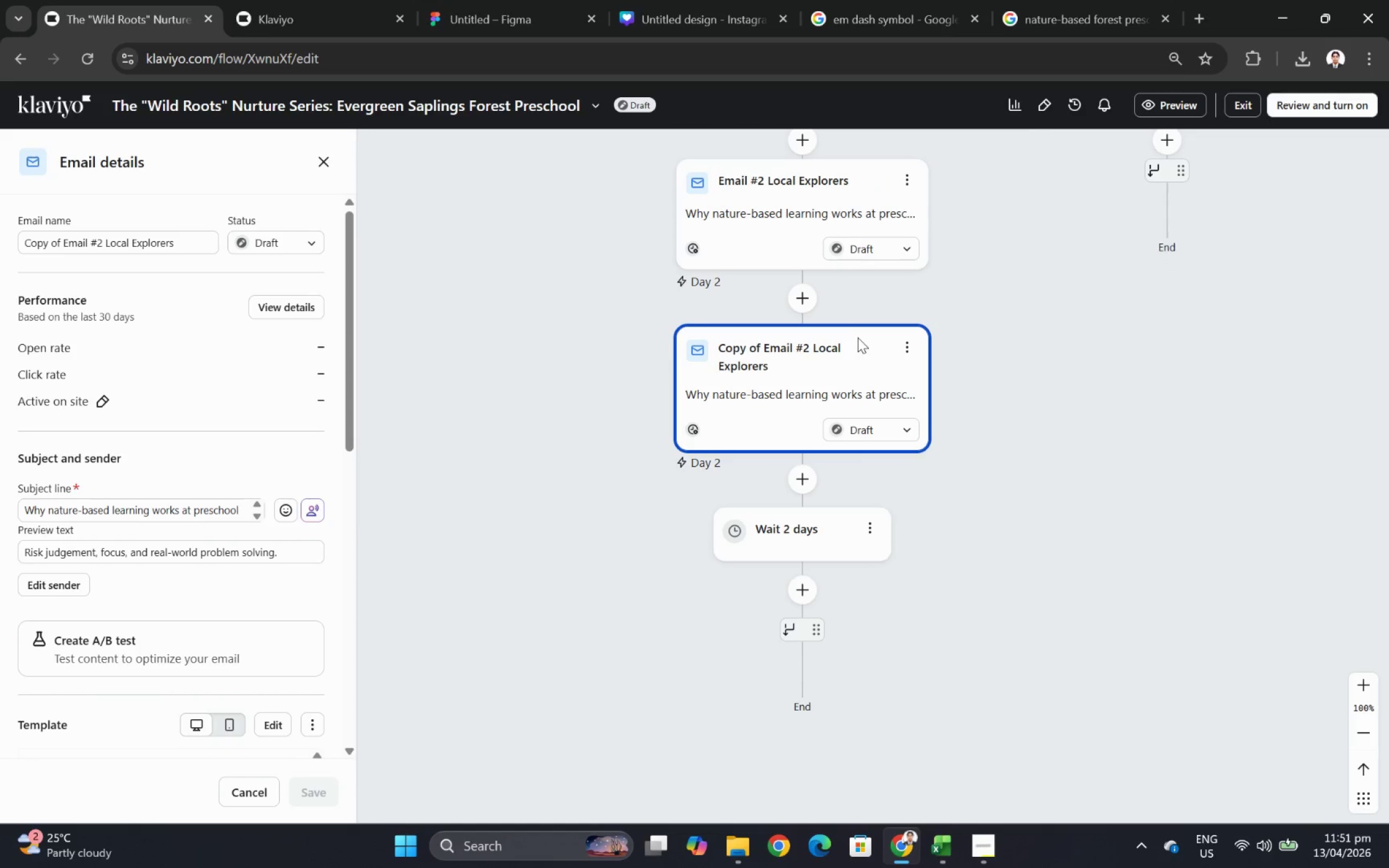 
left_click_drag(start_coordinate=[857, 337], to_coordinate=[864, 542])
 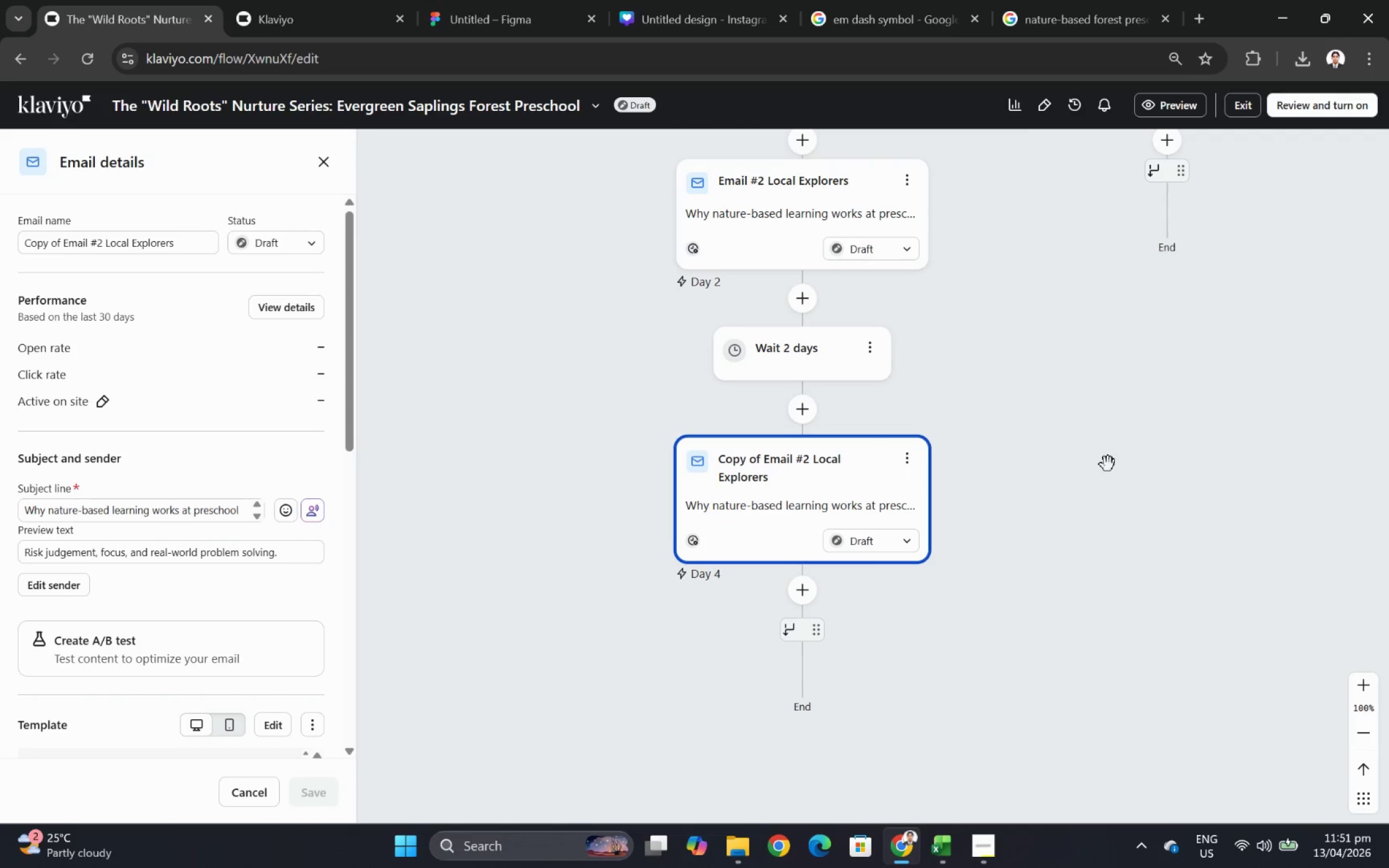 
left_click([915, 457])
 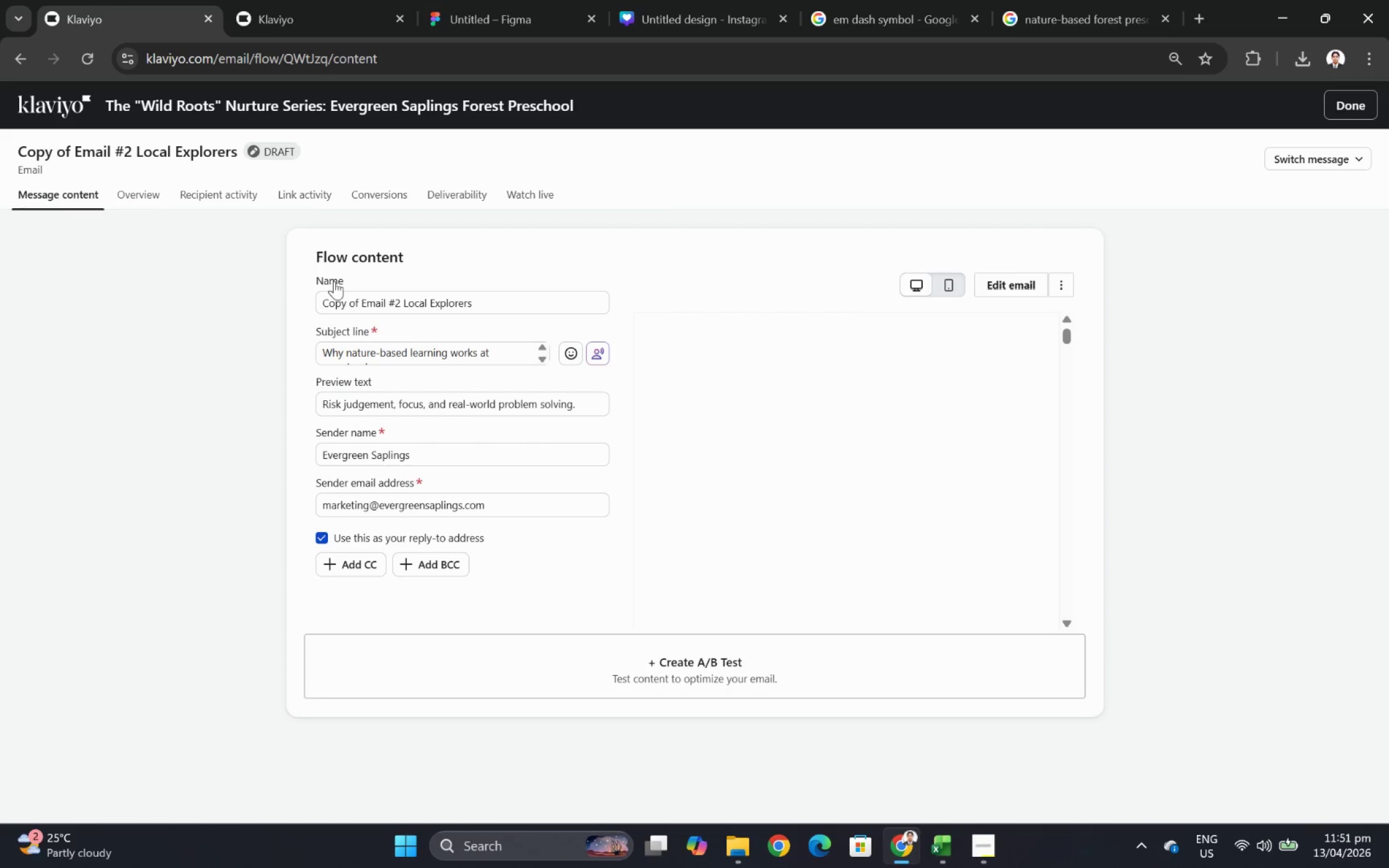 
wait(6.5)
 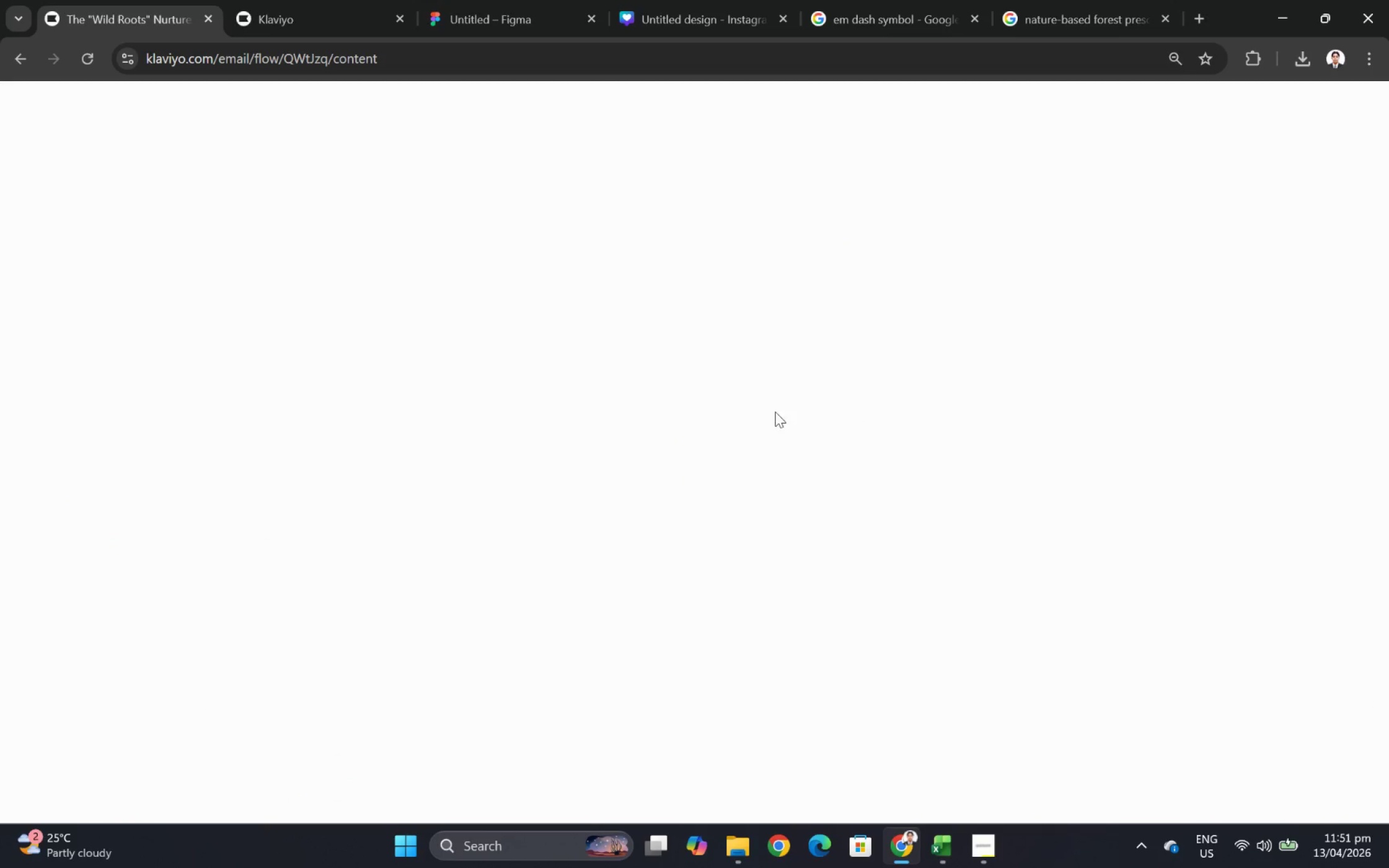 
left_click_drag(start_coordinate=[359, 305], to_coordinate=[247, 304])
 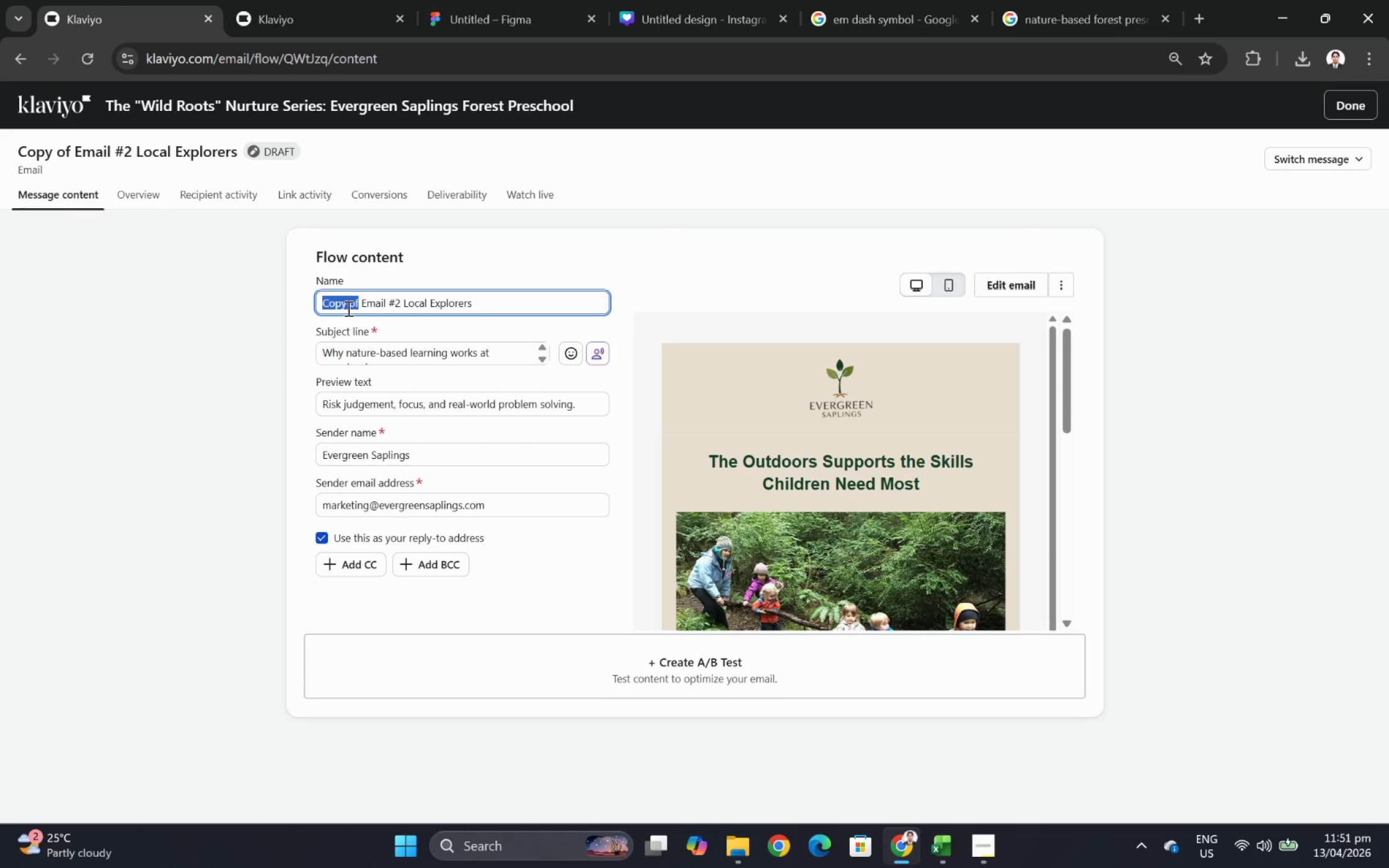 
key(Backspace)
 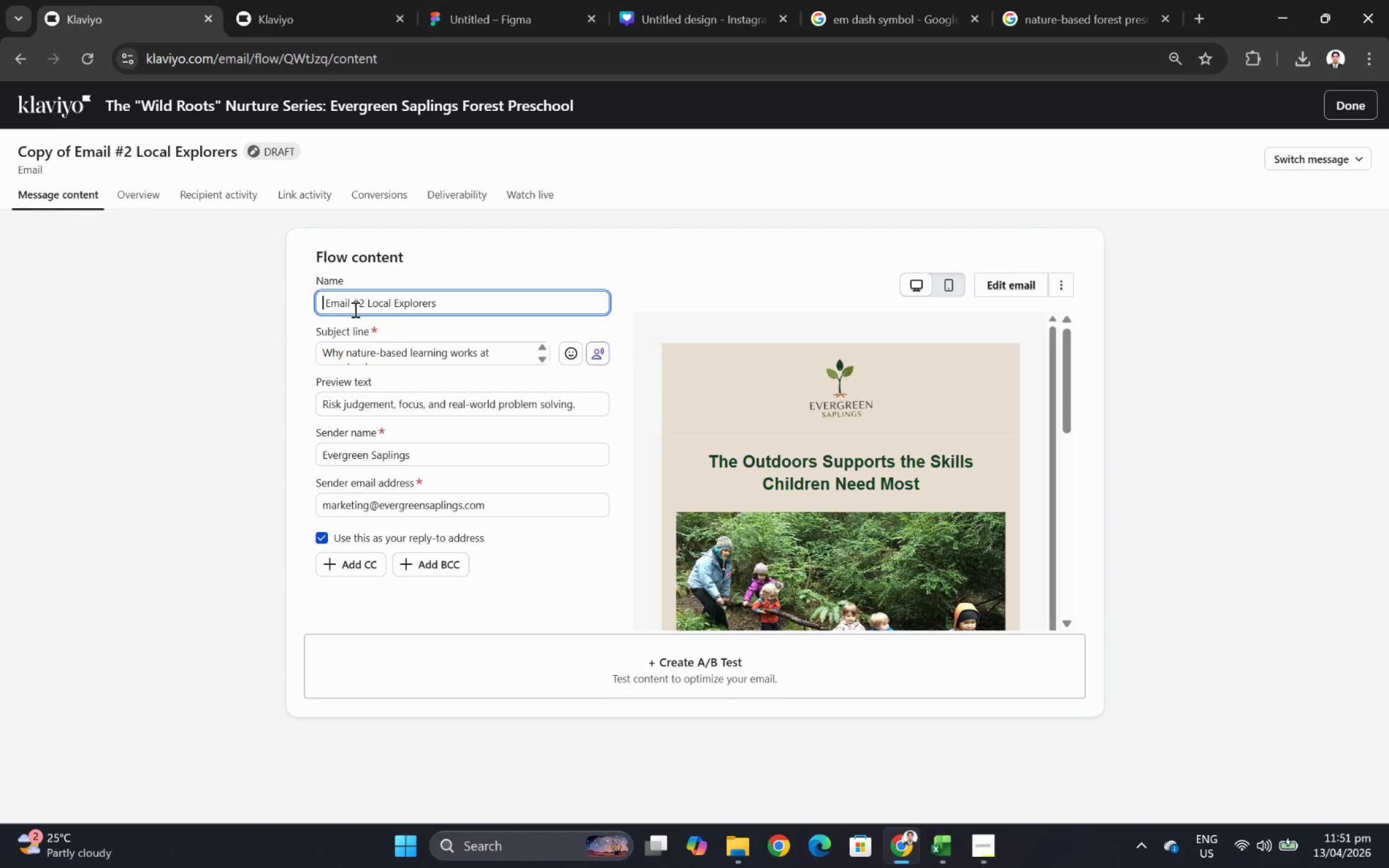 
key(PageDown)
 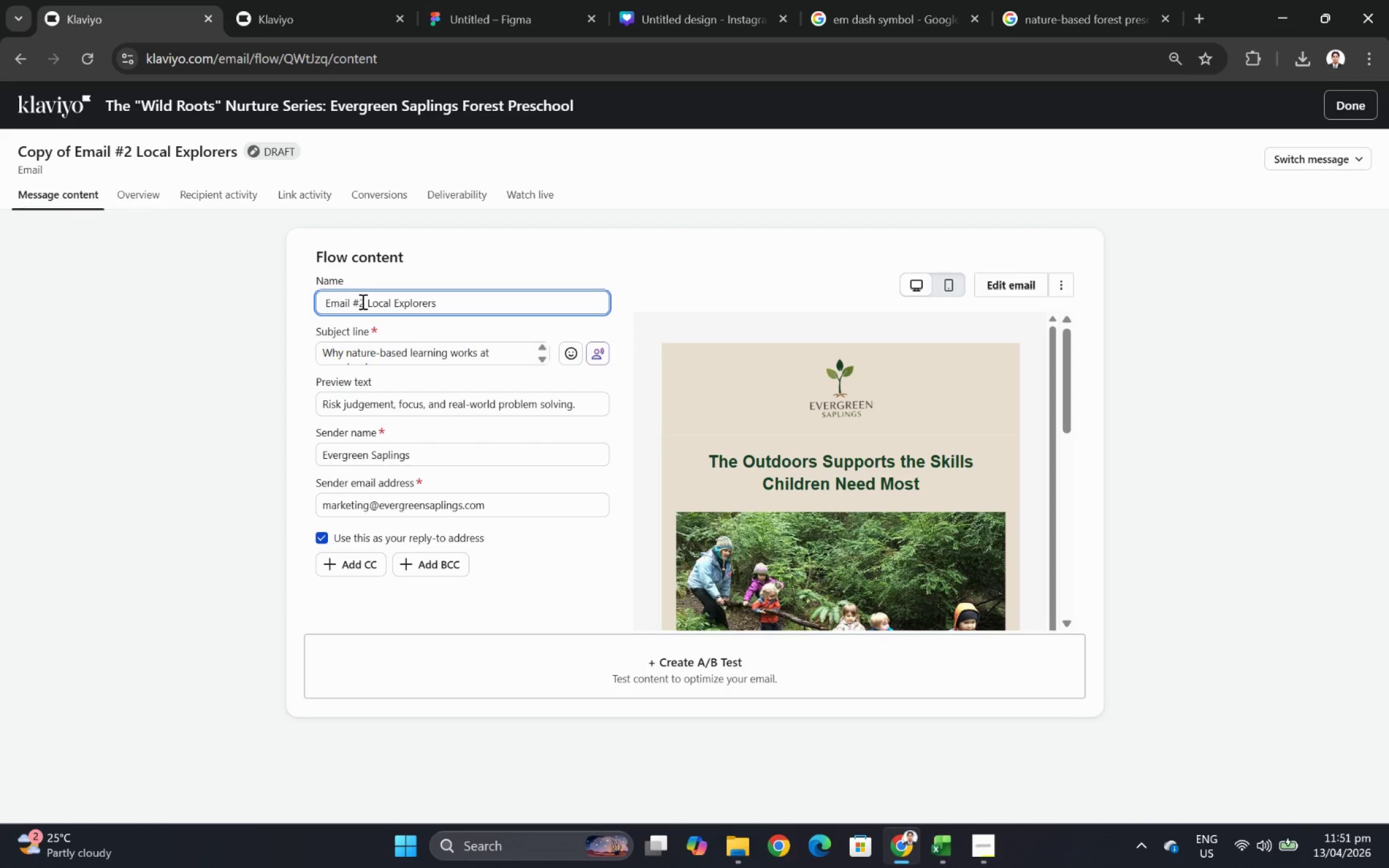 
key(Delete)
 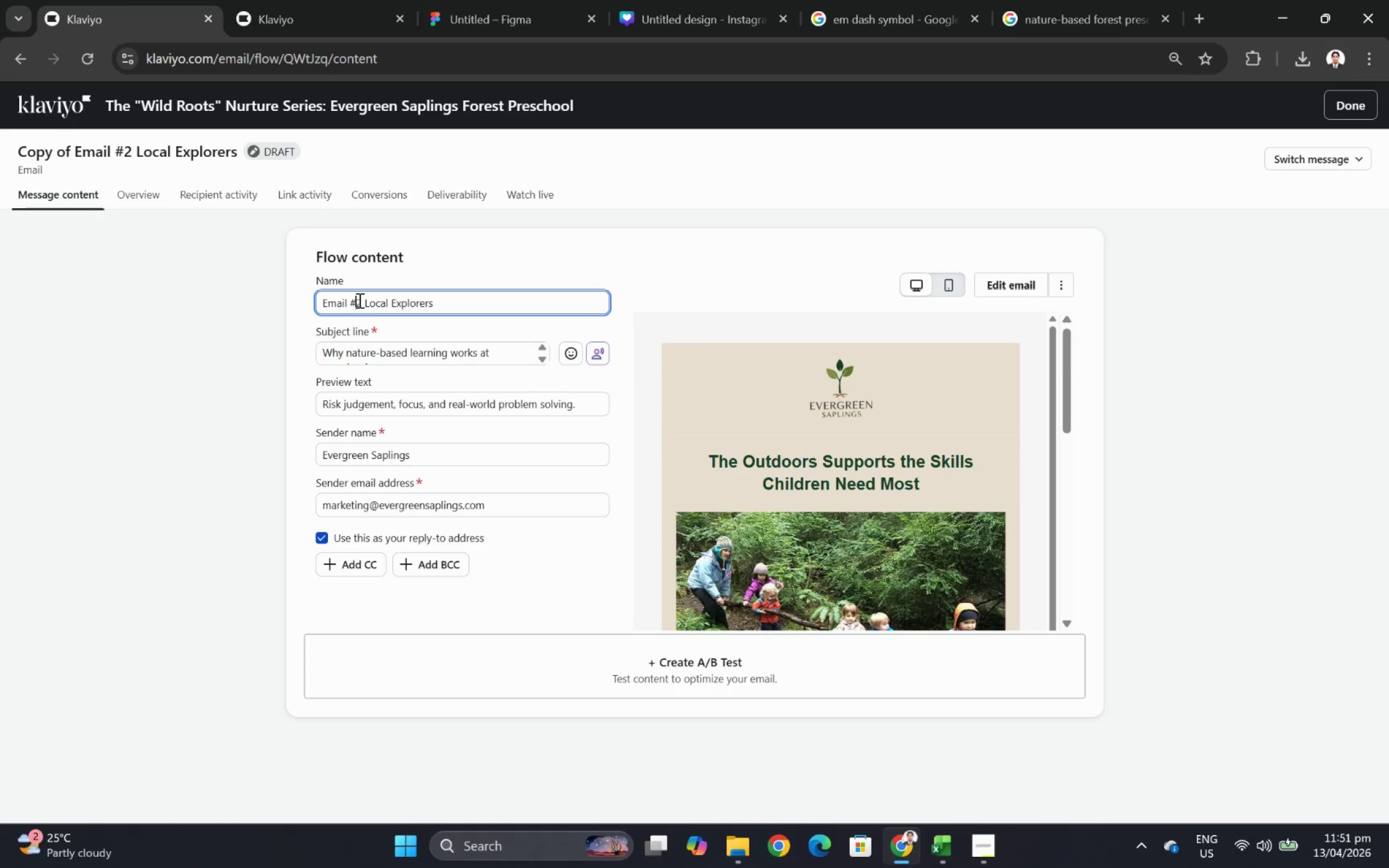 
double_click([362, 302])
 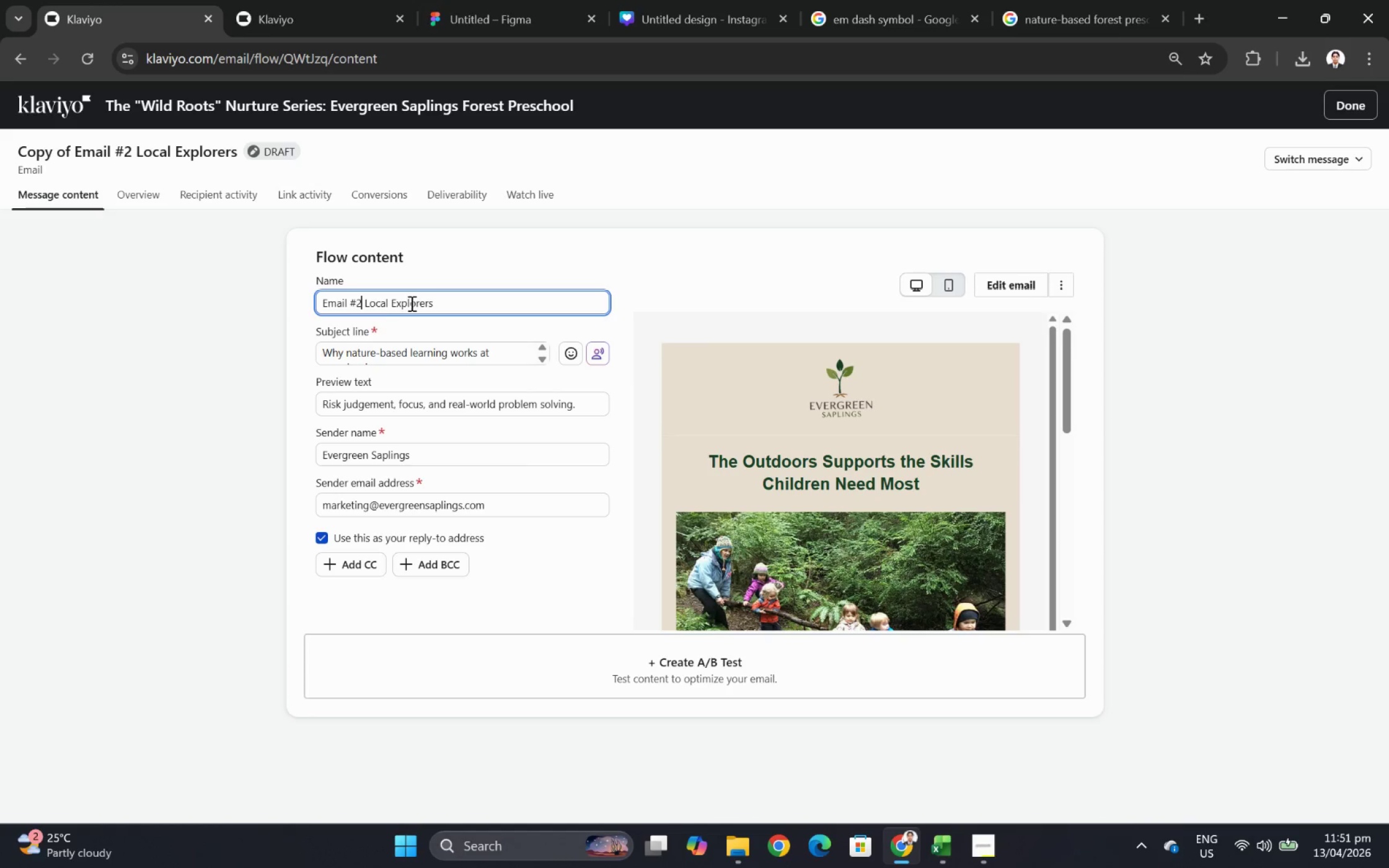 
key(Backspace)
 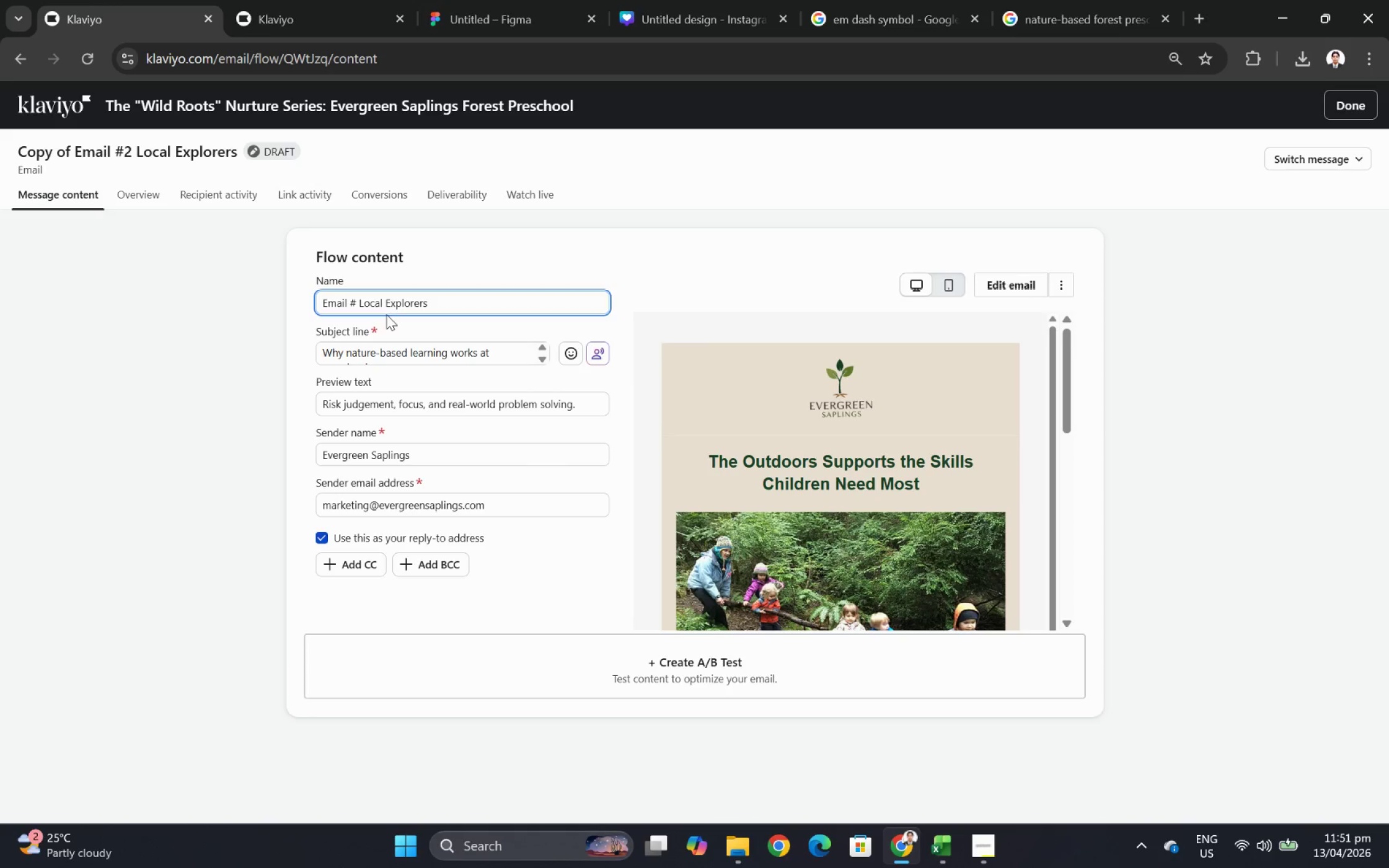 
key(3)
 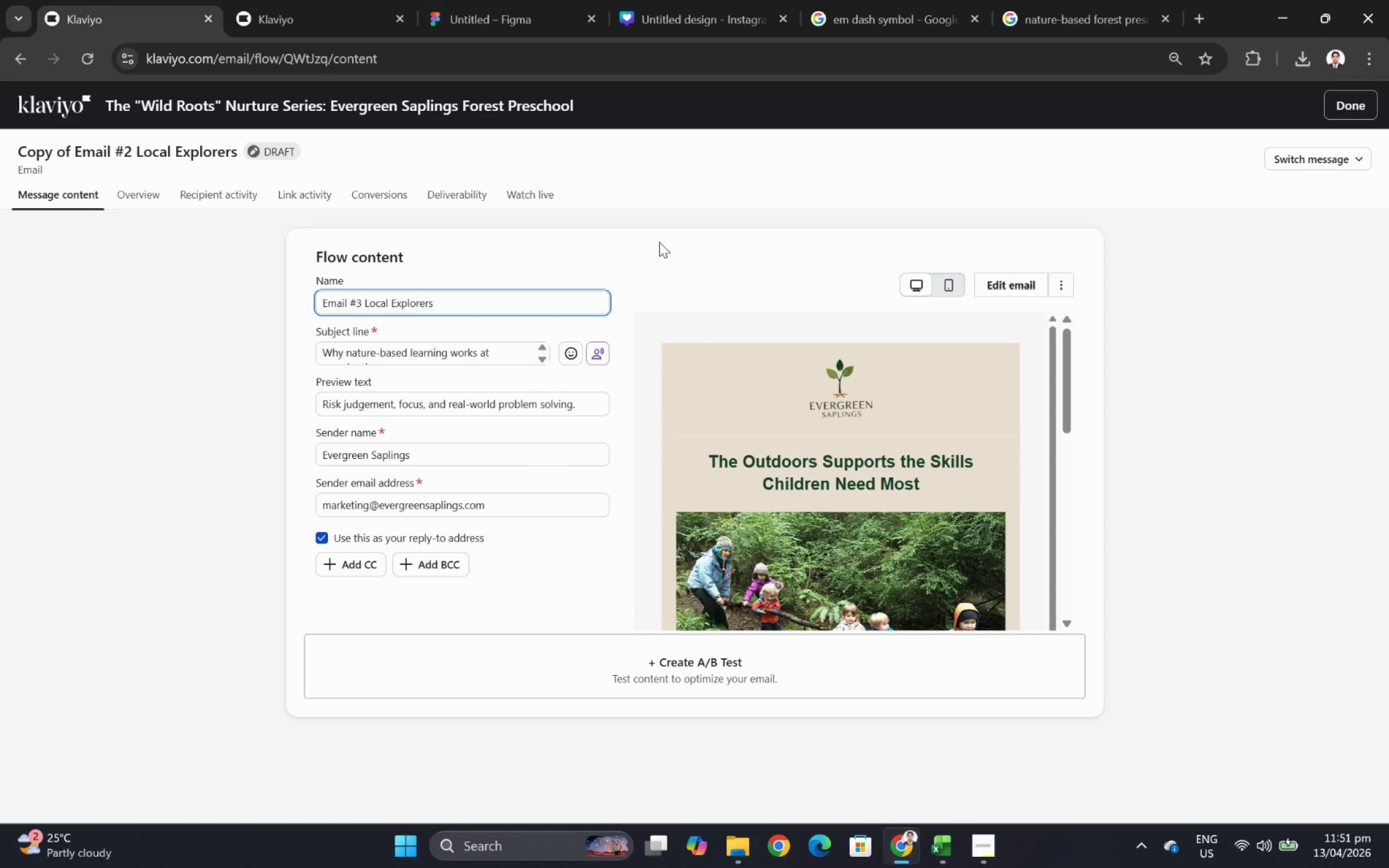 
left_click([686, 262])
 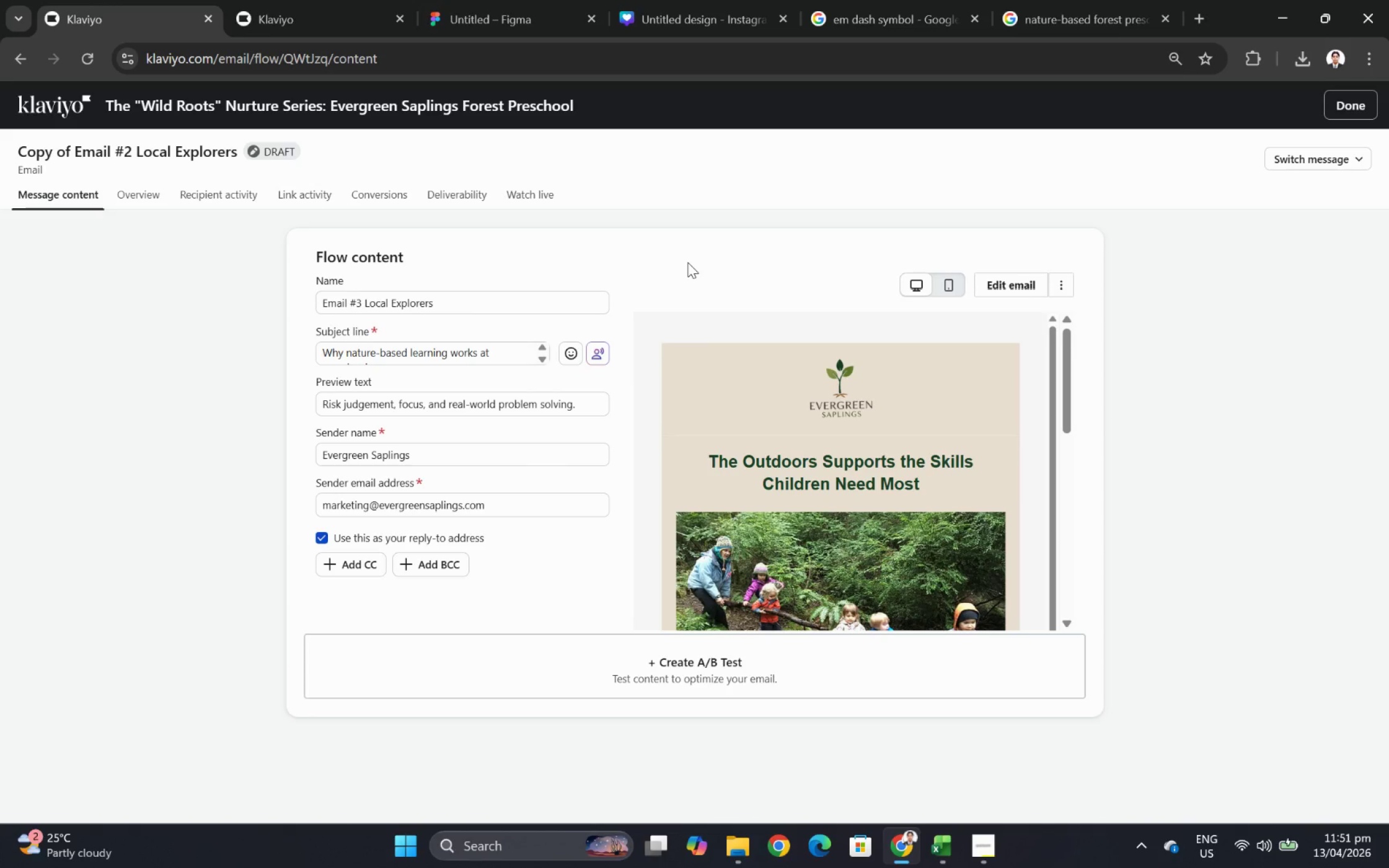 
wait(10.23)
 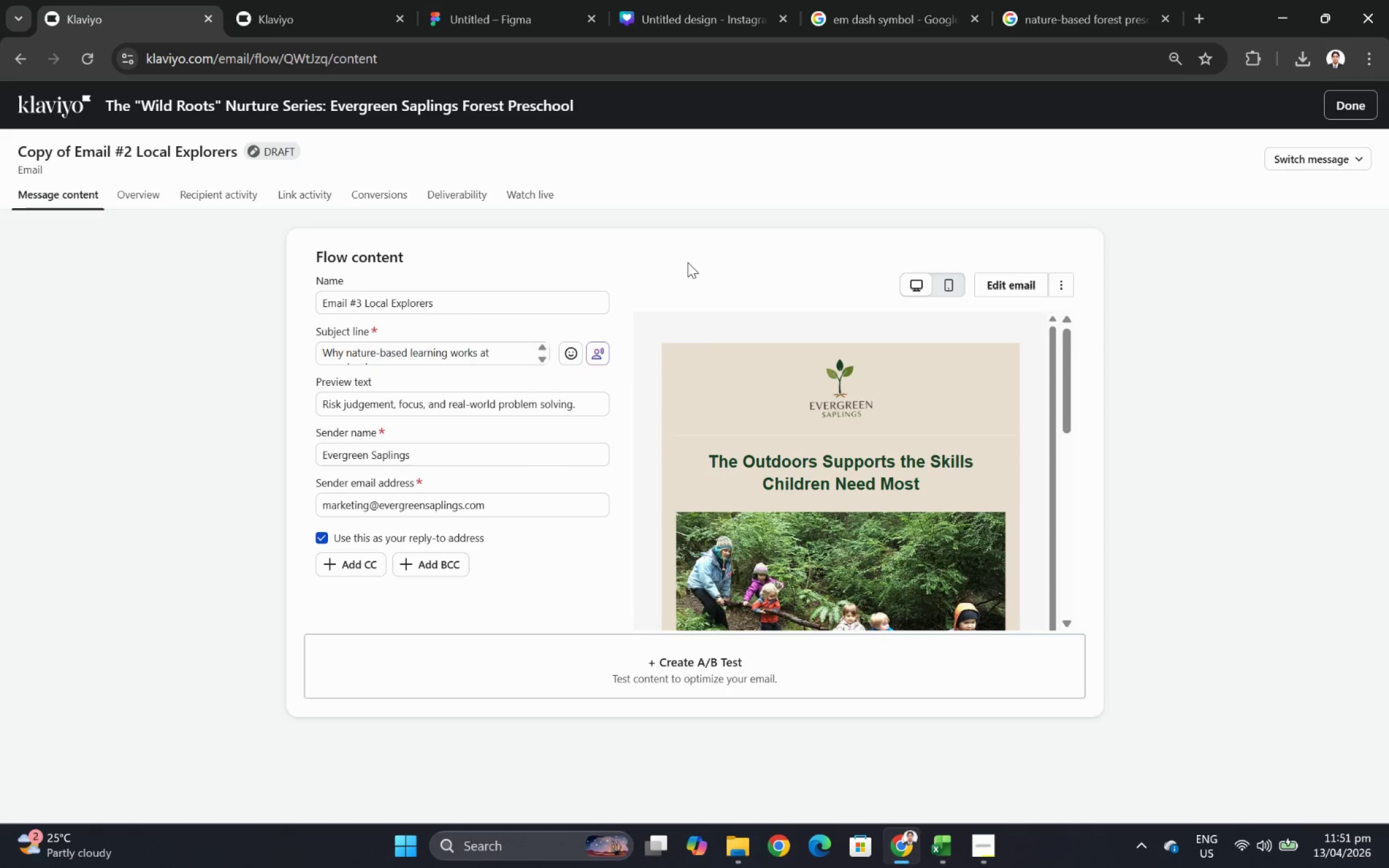 
left_click([1027, 284])
 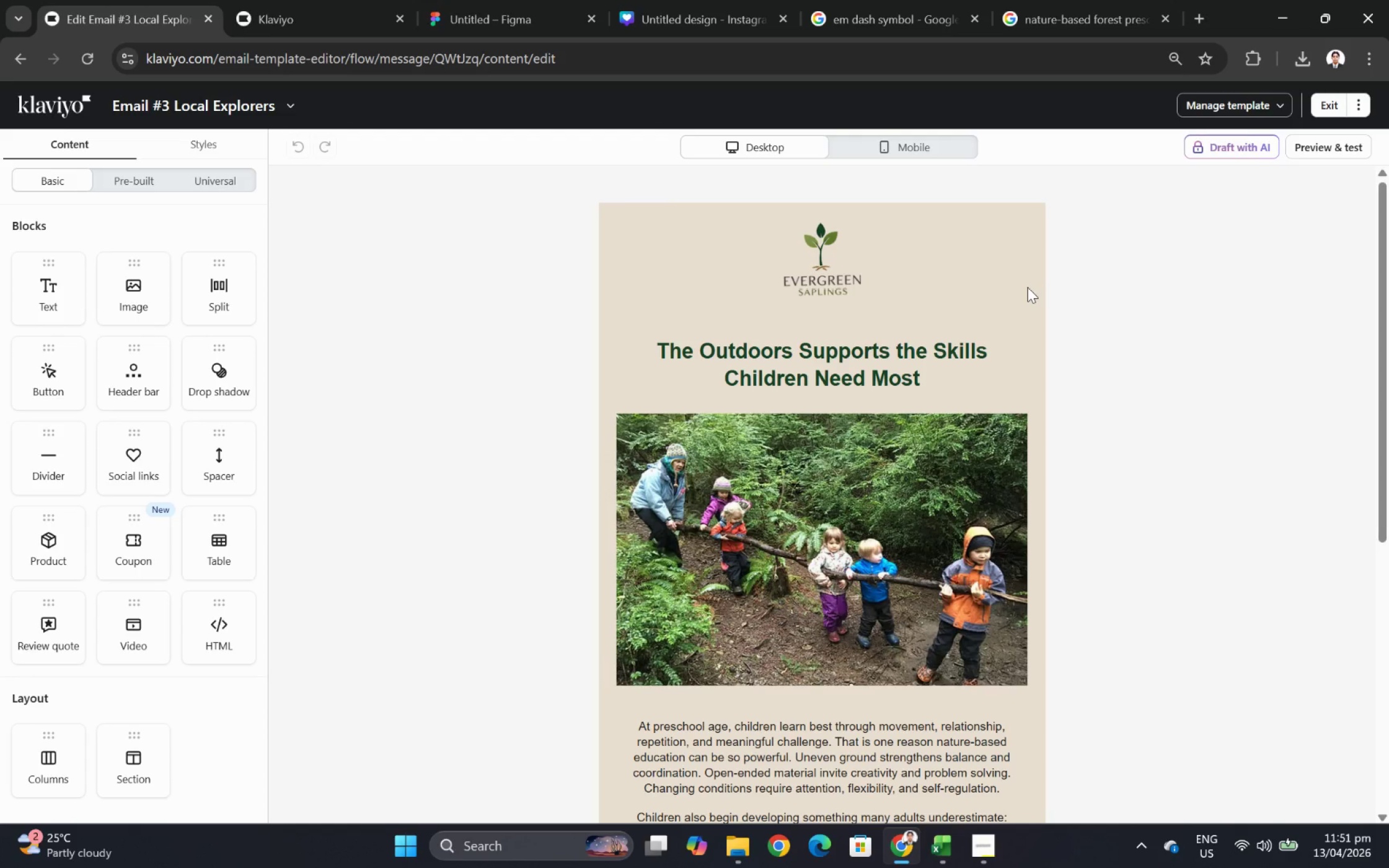 
wait(16.77)
 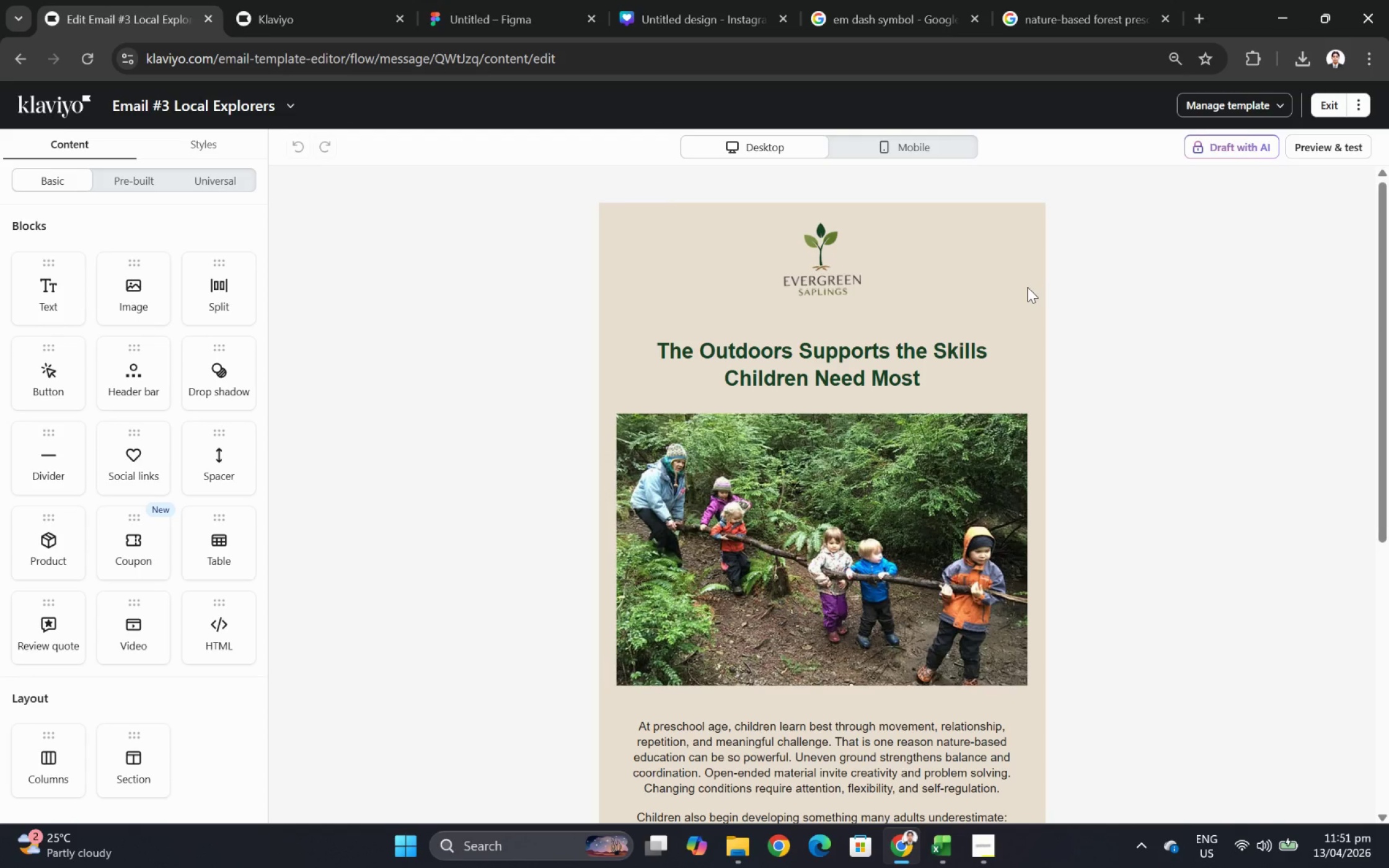 
scroll: coordinate [1388, 411], scroll_direction: down, amount: 2.0
 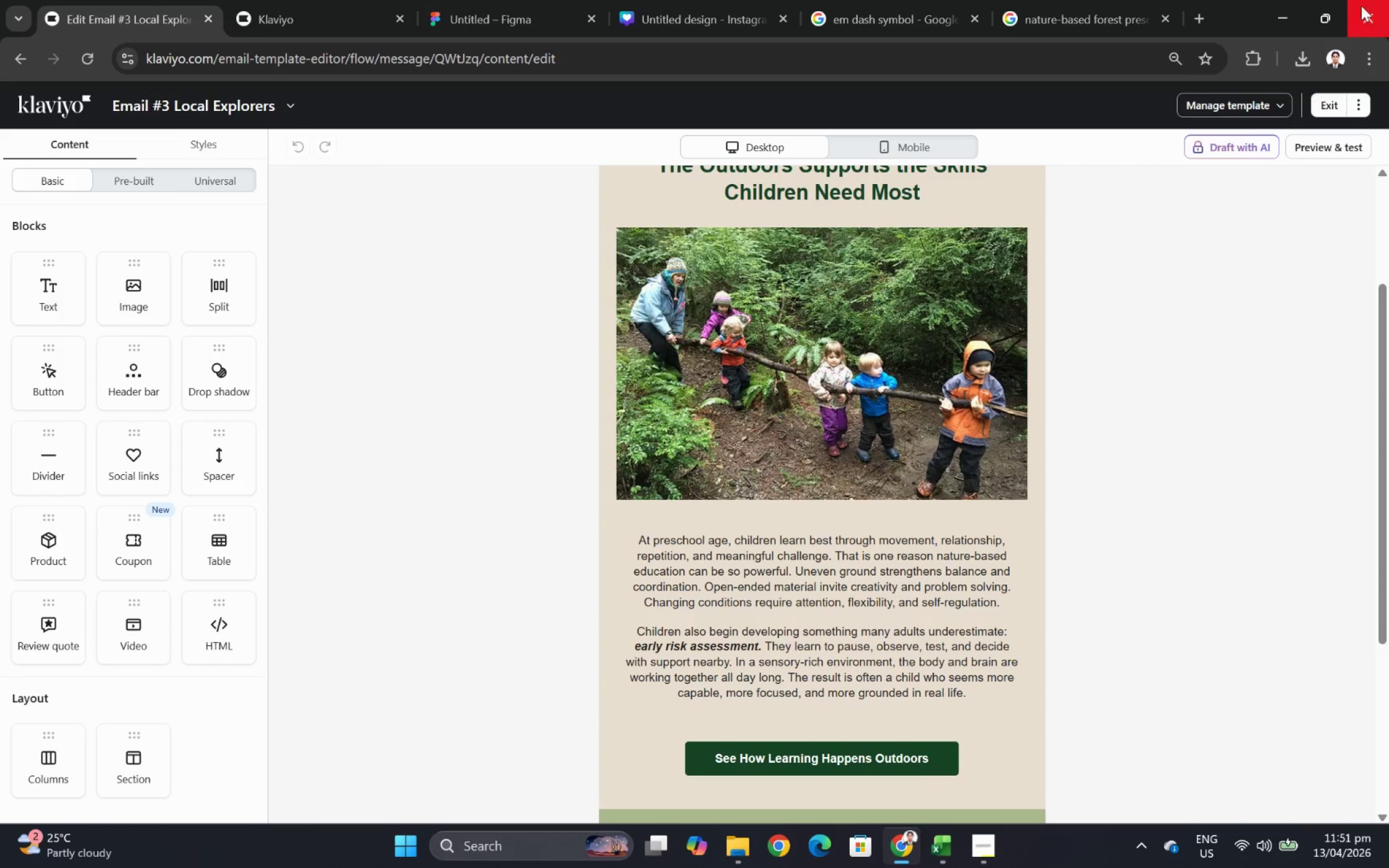 
left_click([1335, 105])
 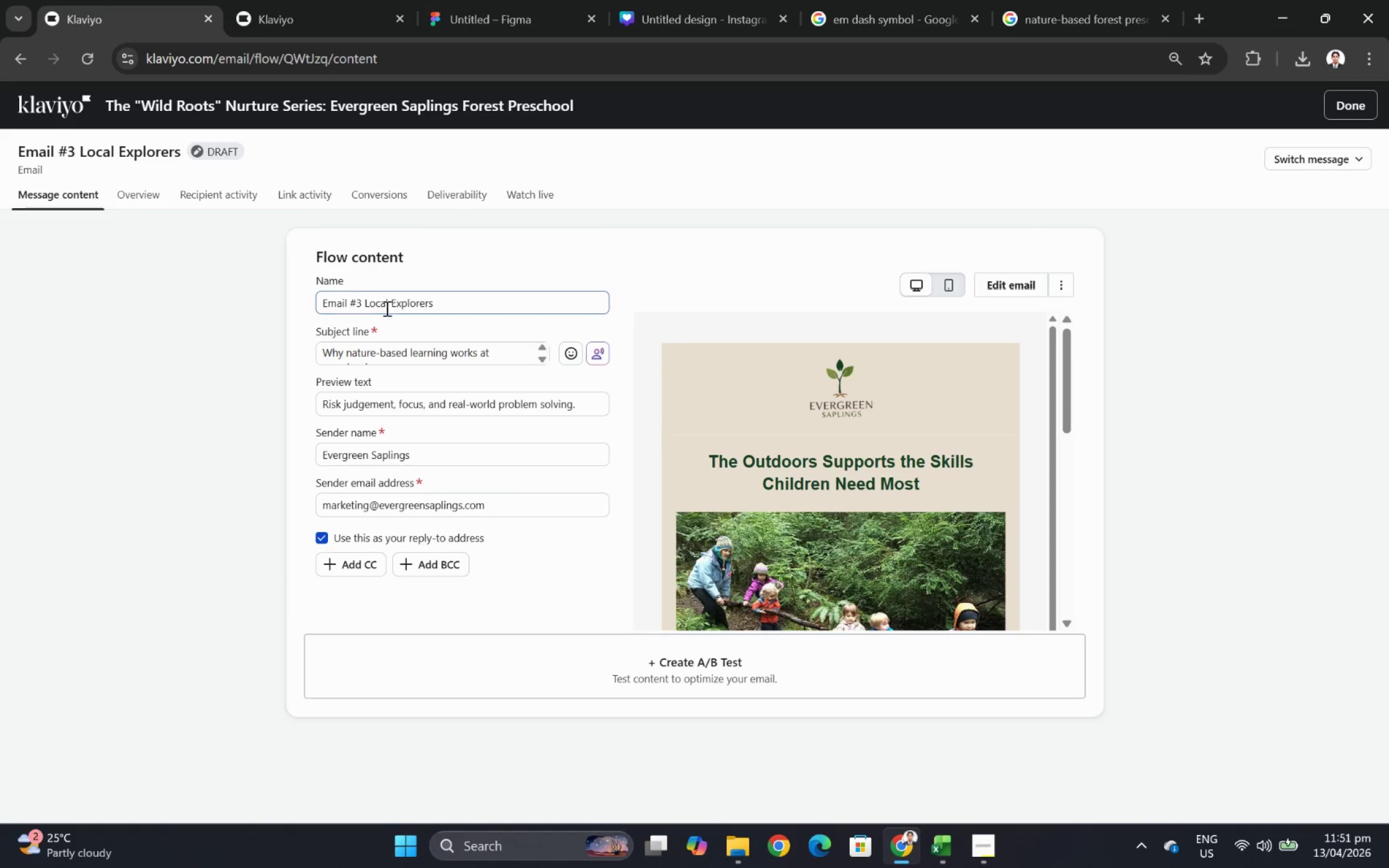 
left_click_drag(start_coordinate=[365, 303], to_coordinate=[539, 297])
 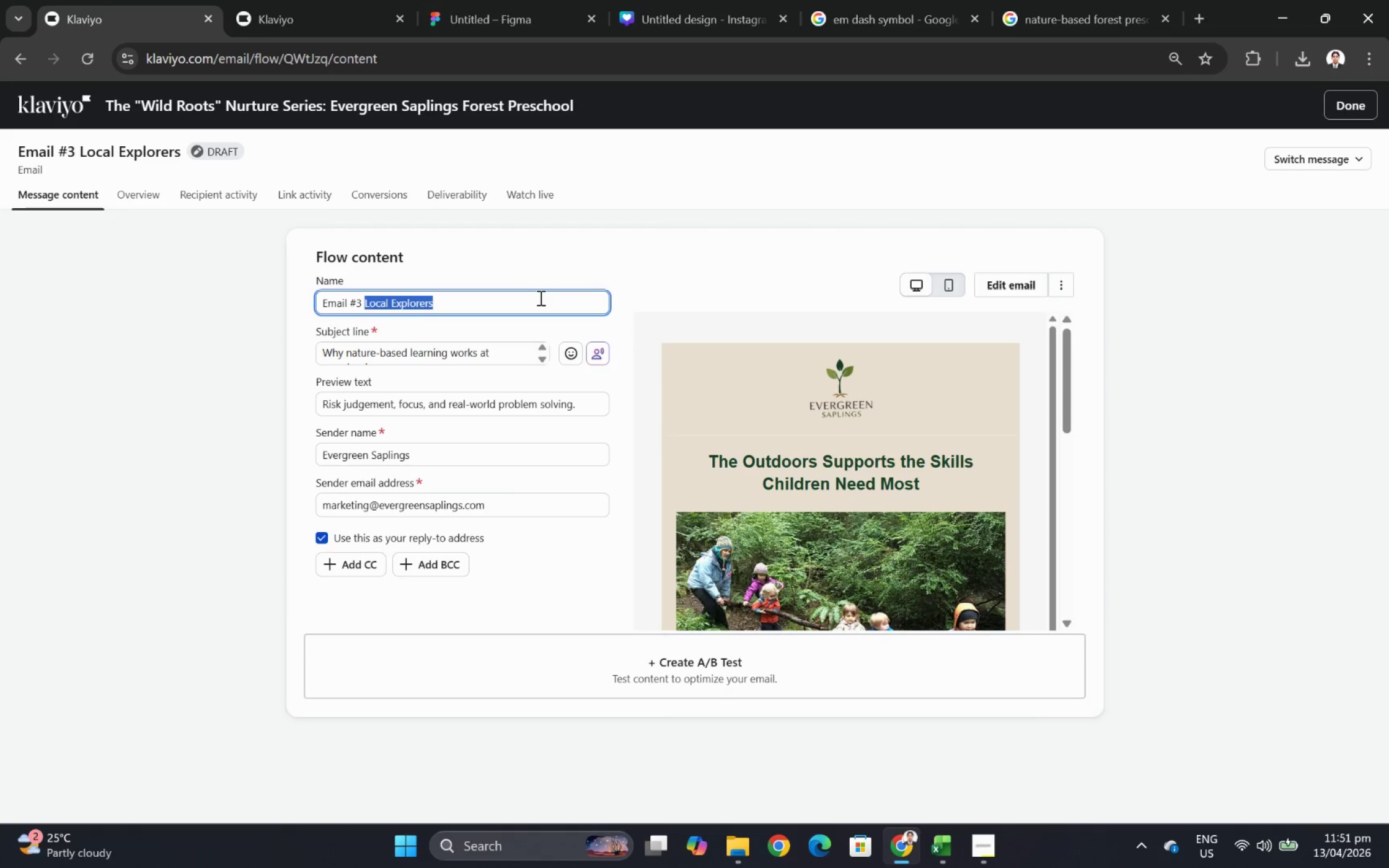 
key(Backspace)
 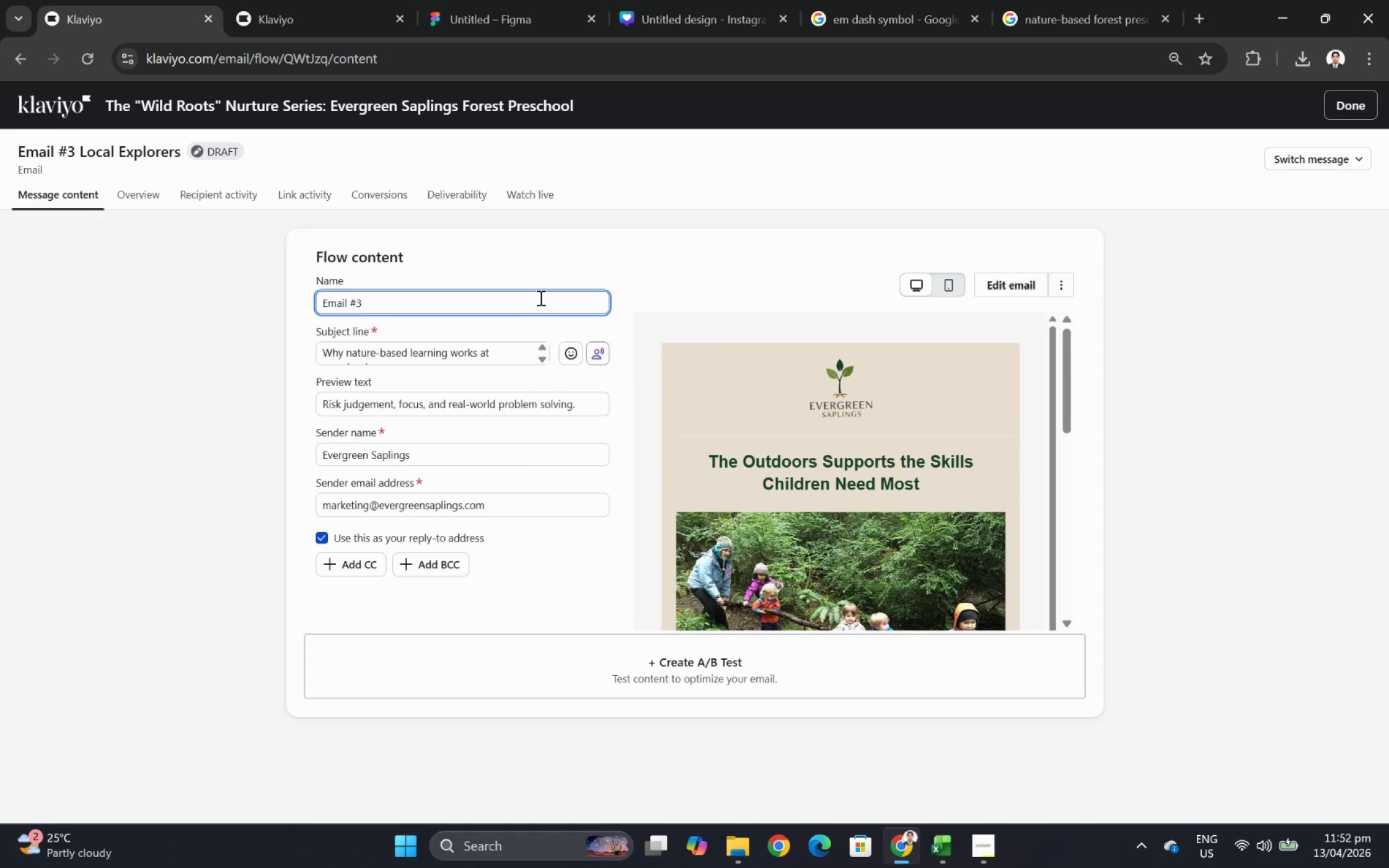 
hold_key(key=ShiftLeft, duration=0.81)
 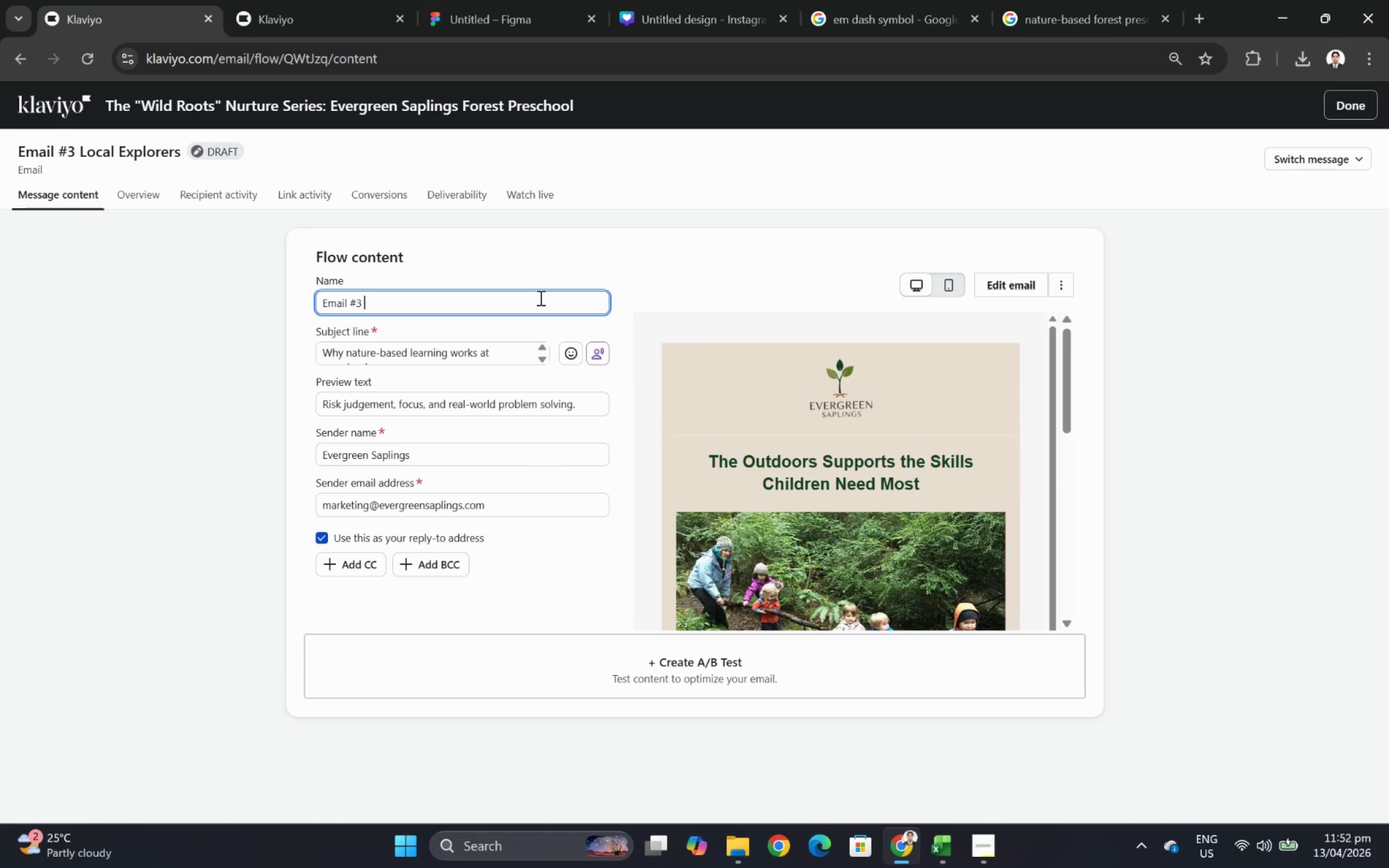 
key(Control+Z)
 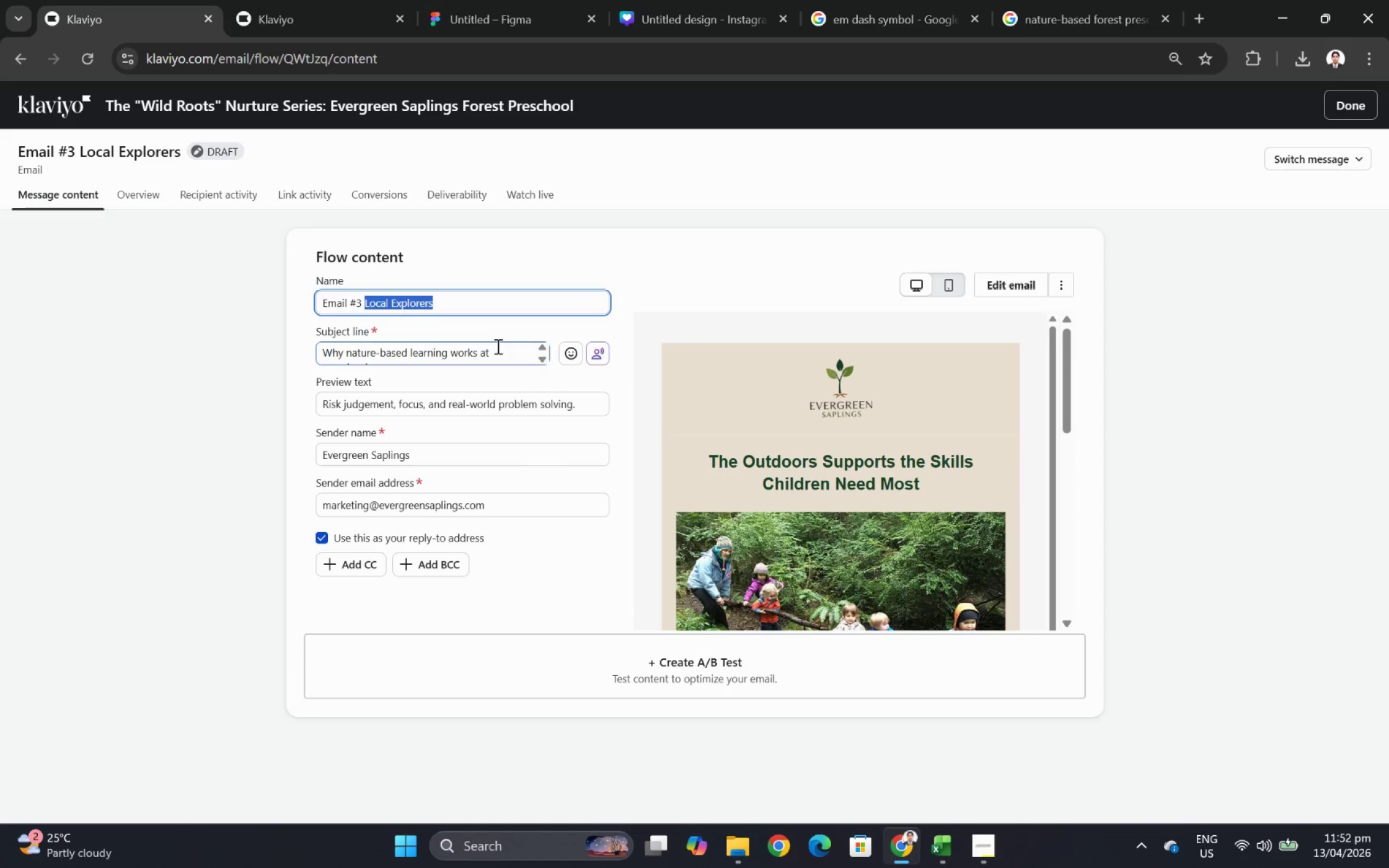 
double_click([496, 355])
 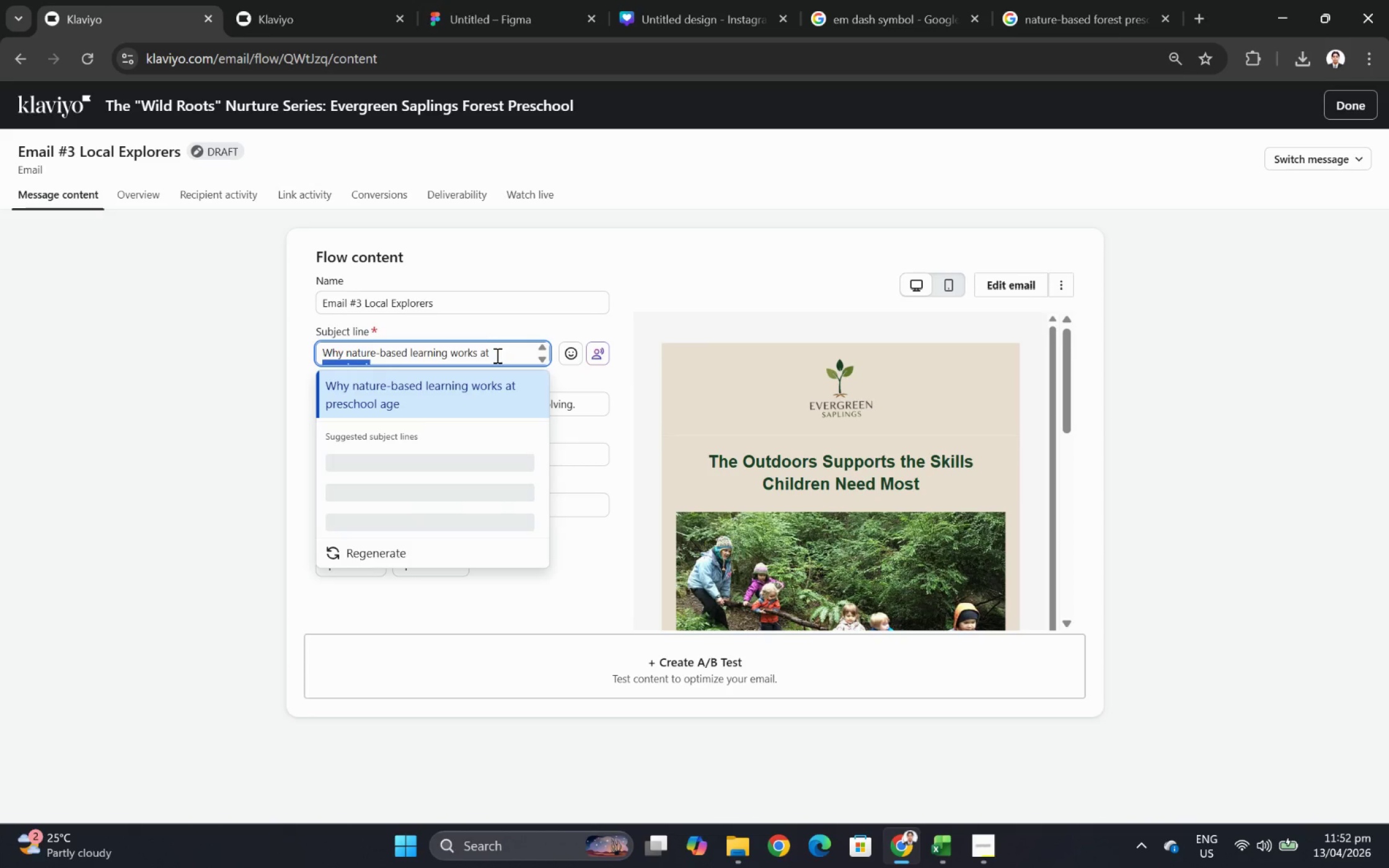 
triple_click([496, 355])
 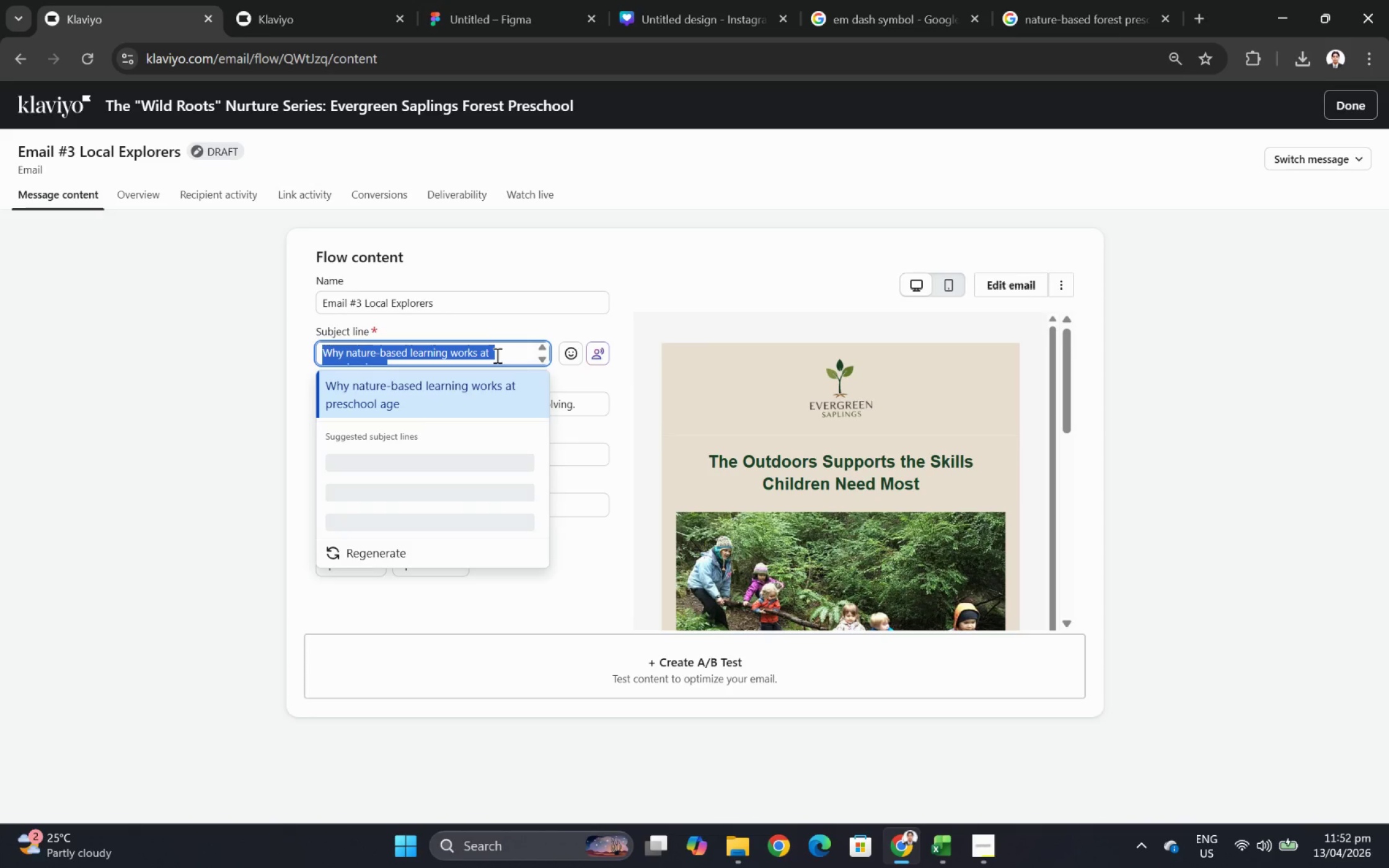 
triple_click([496, 355])
 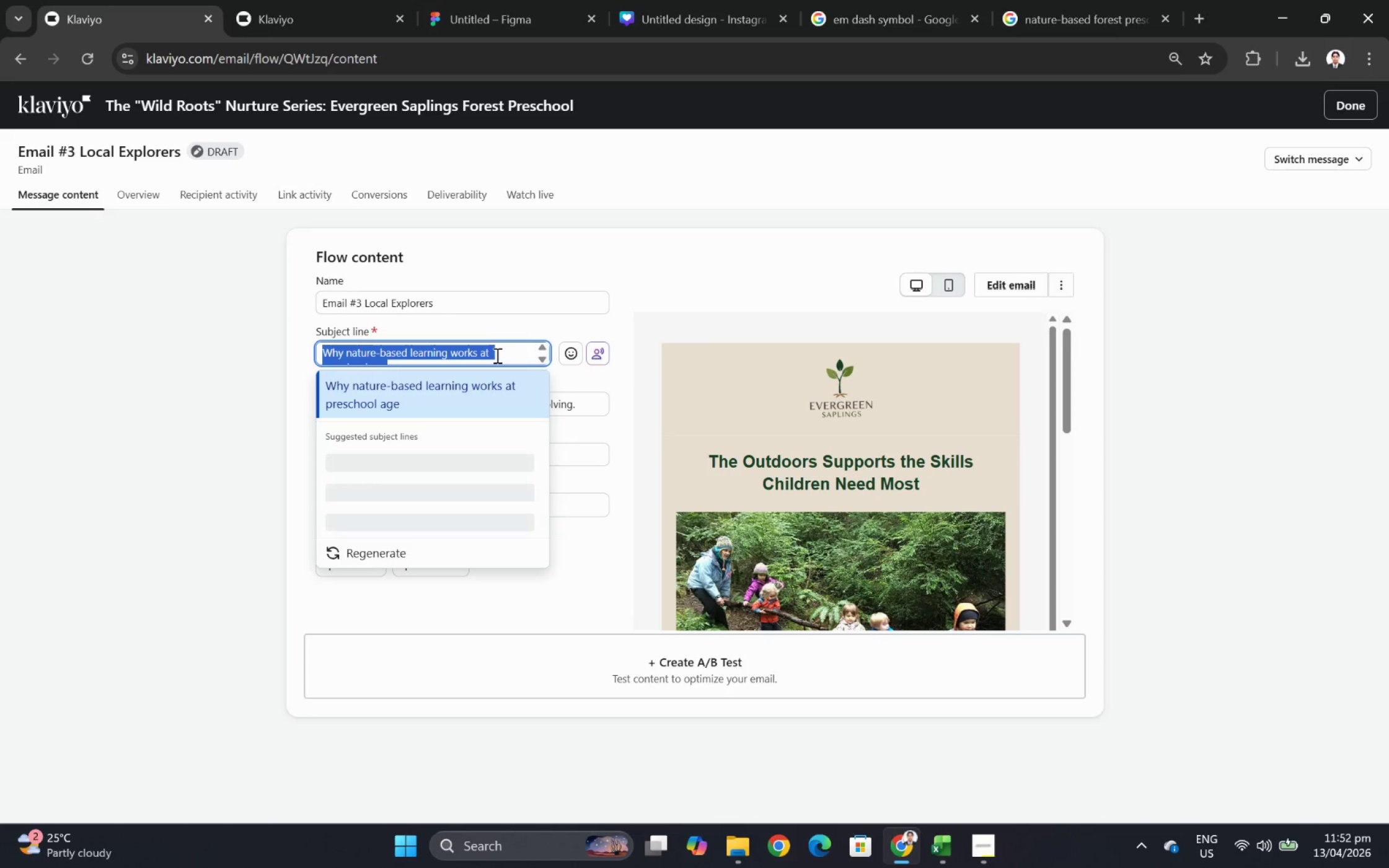 
type(Safety Without Walls)
 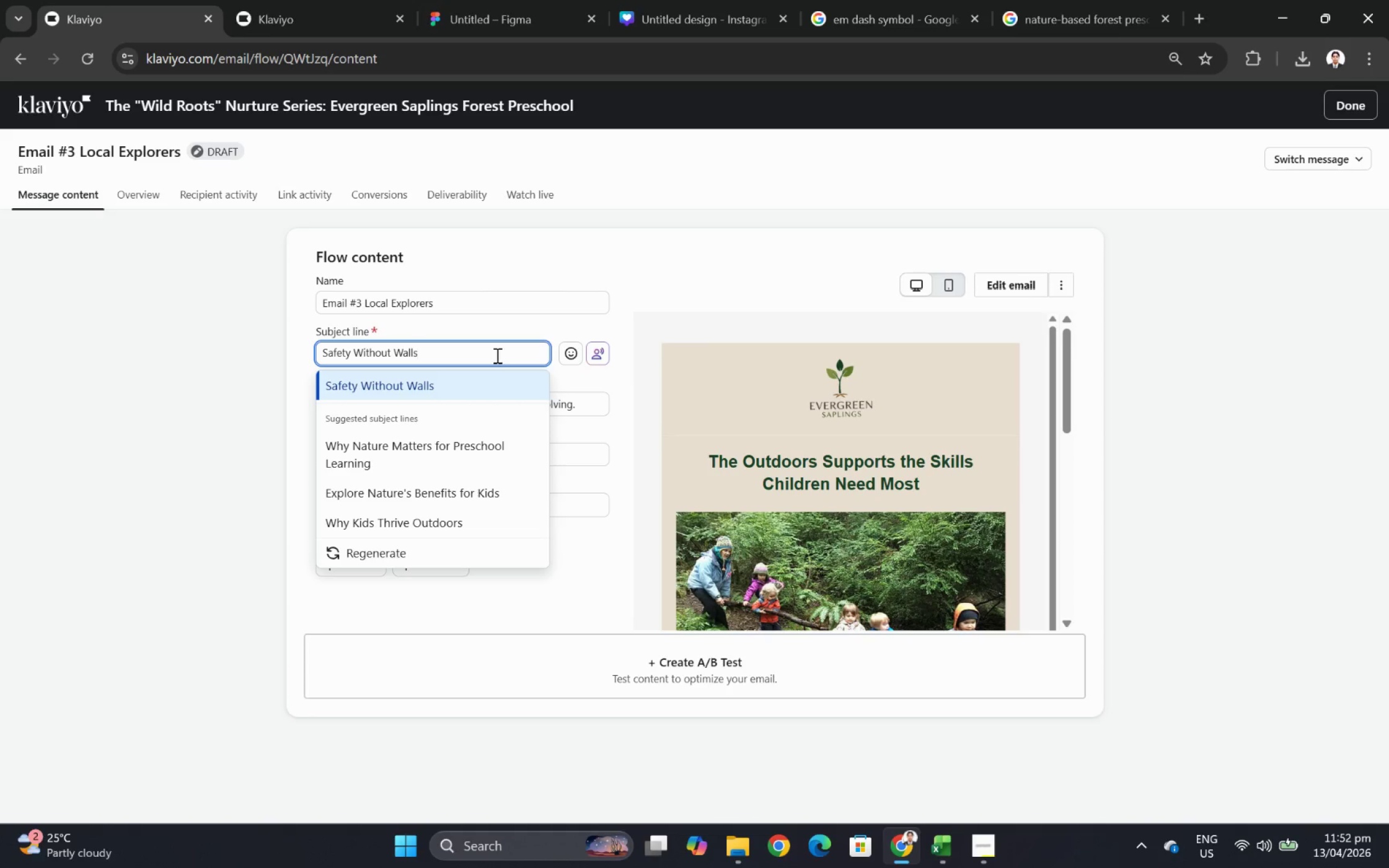 
left_click([628, 321])
 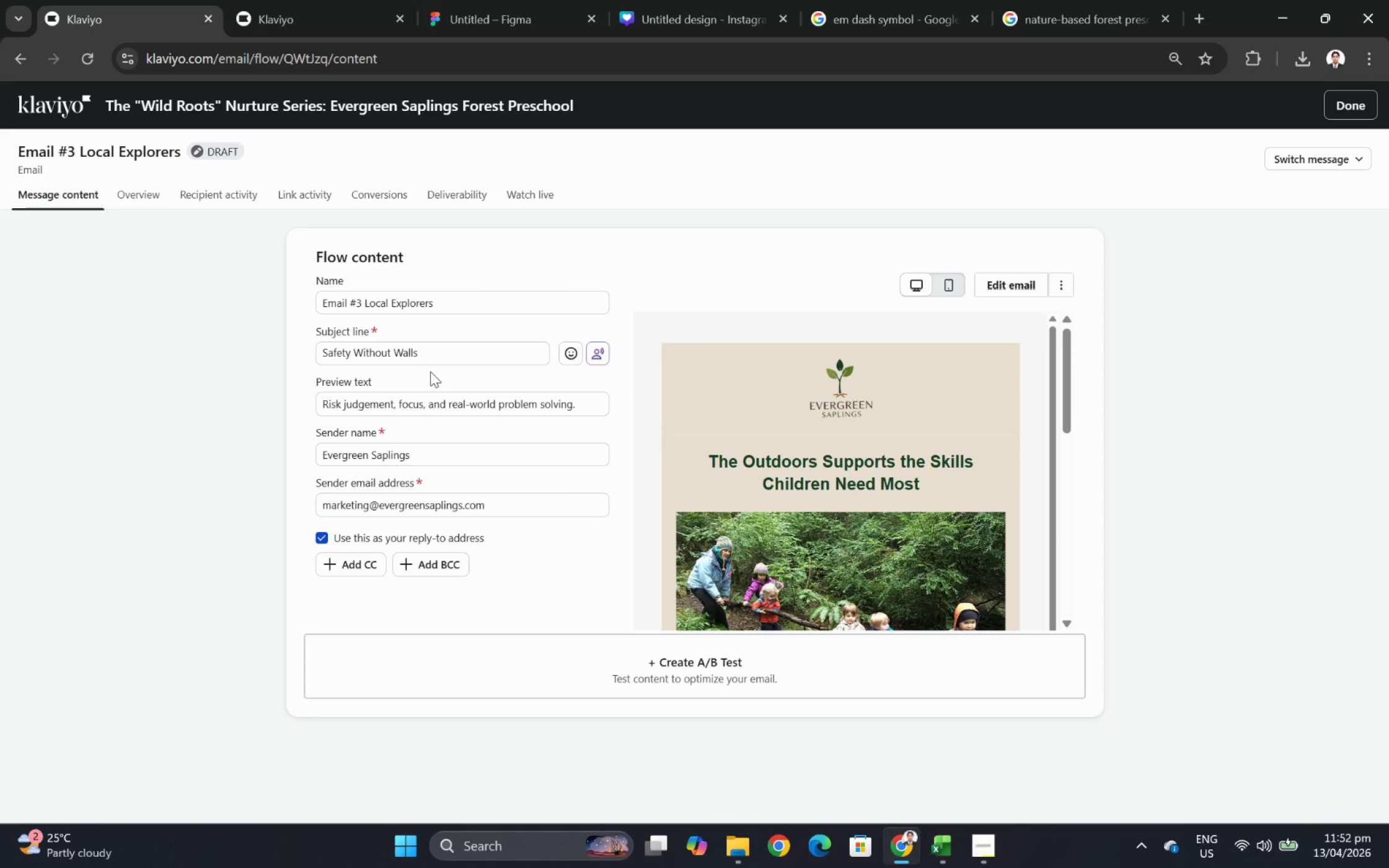 
double_click([444, 356])
 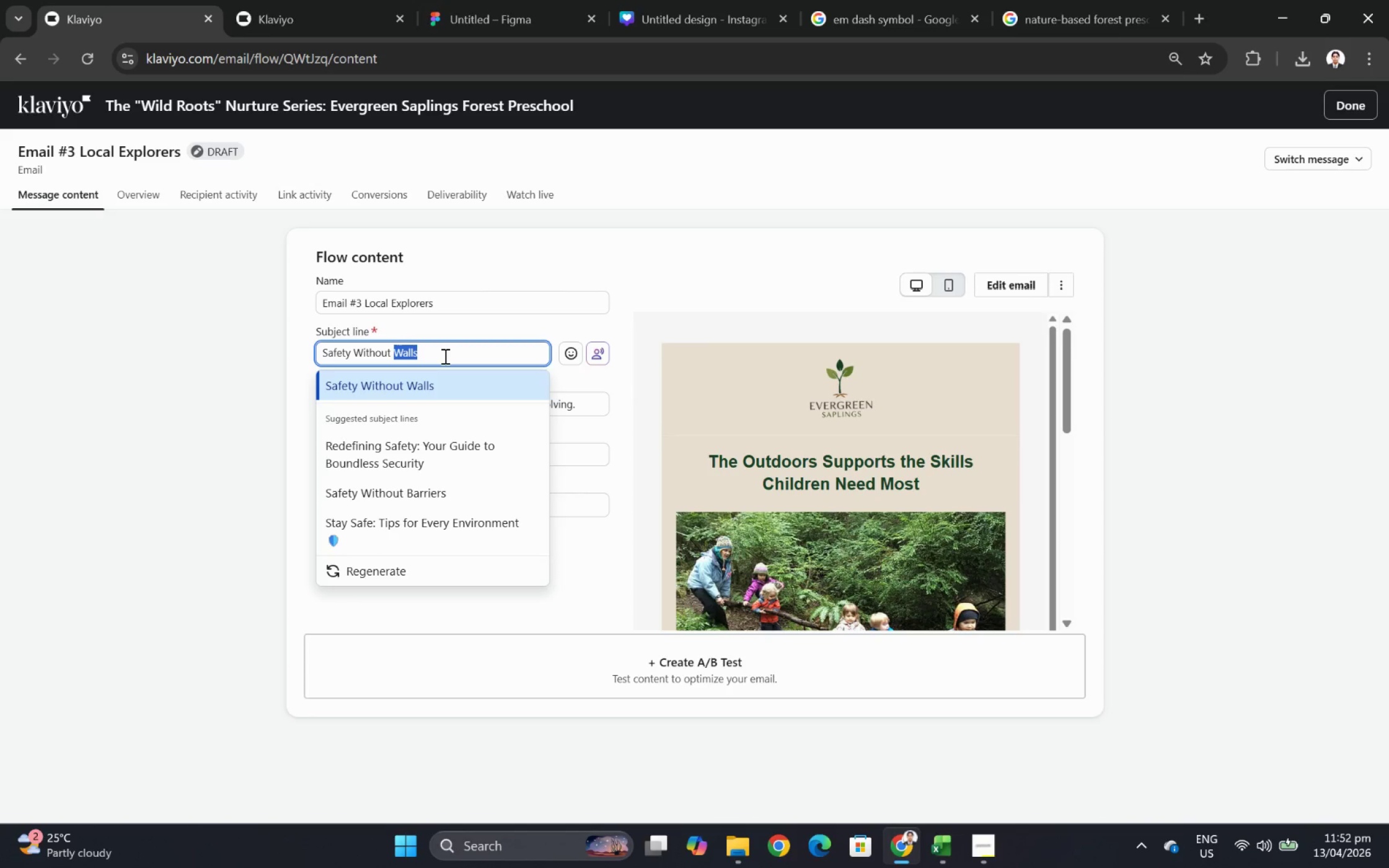 
triple_click([444, 356])
 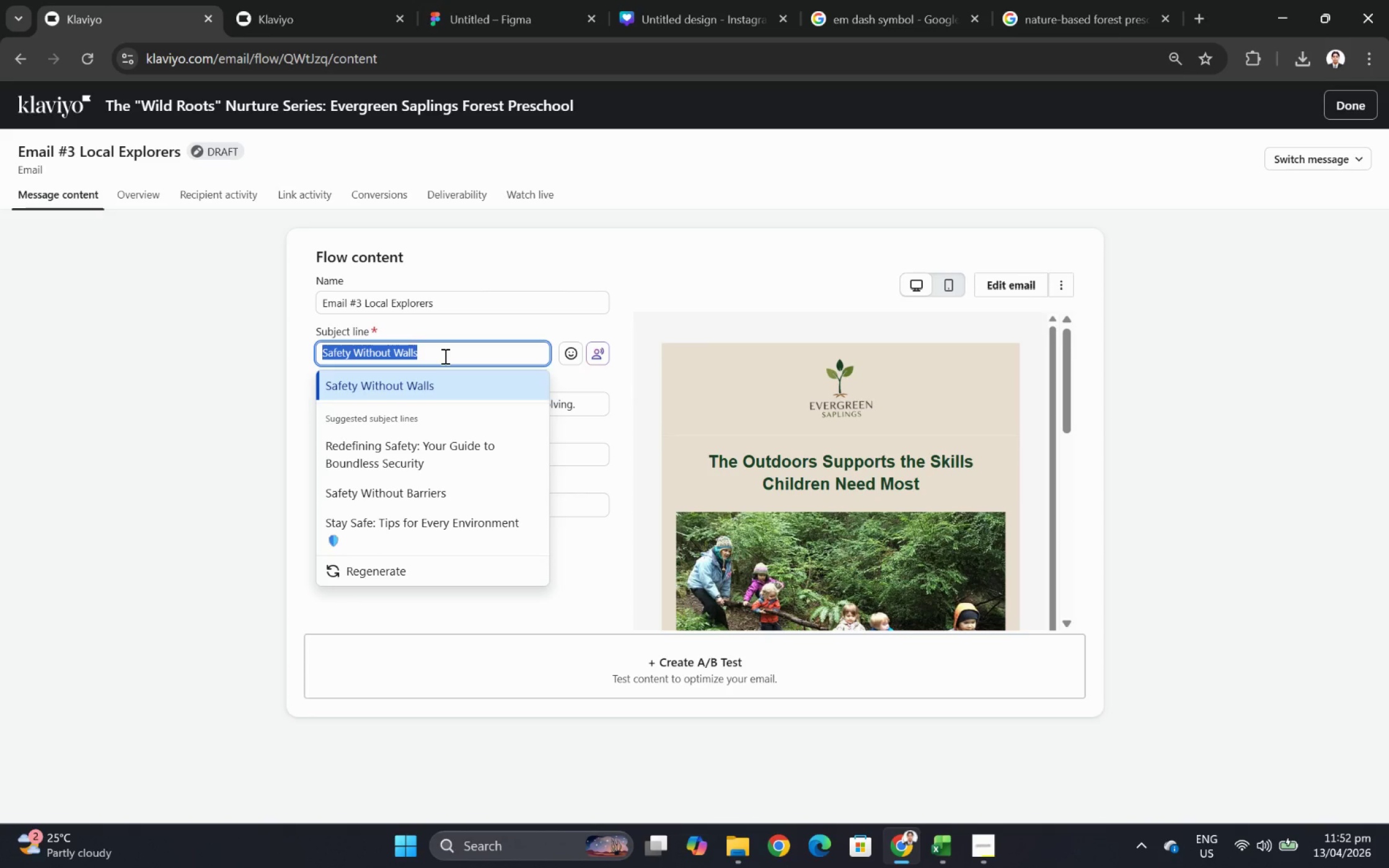 
key(Backspace)
 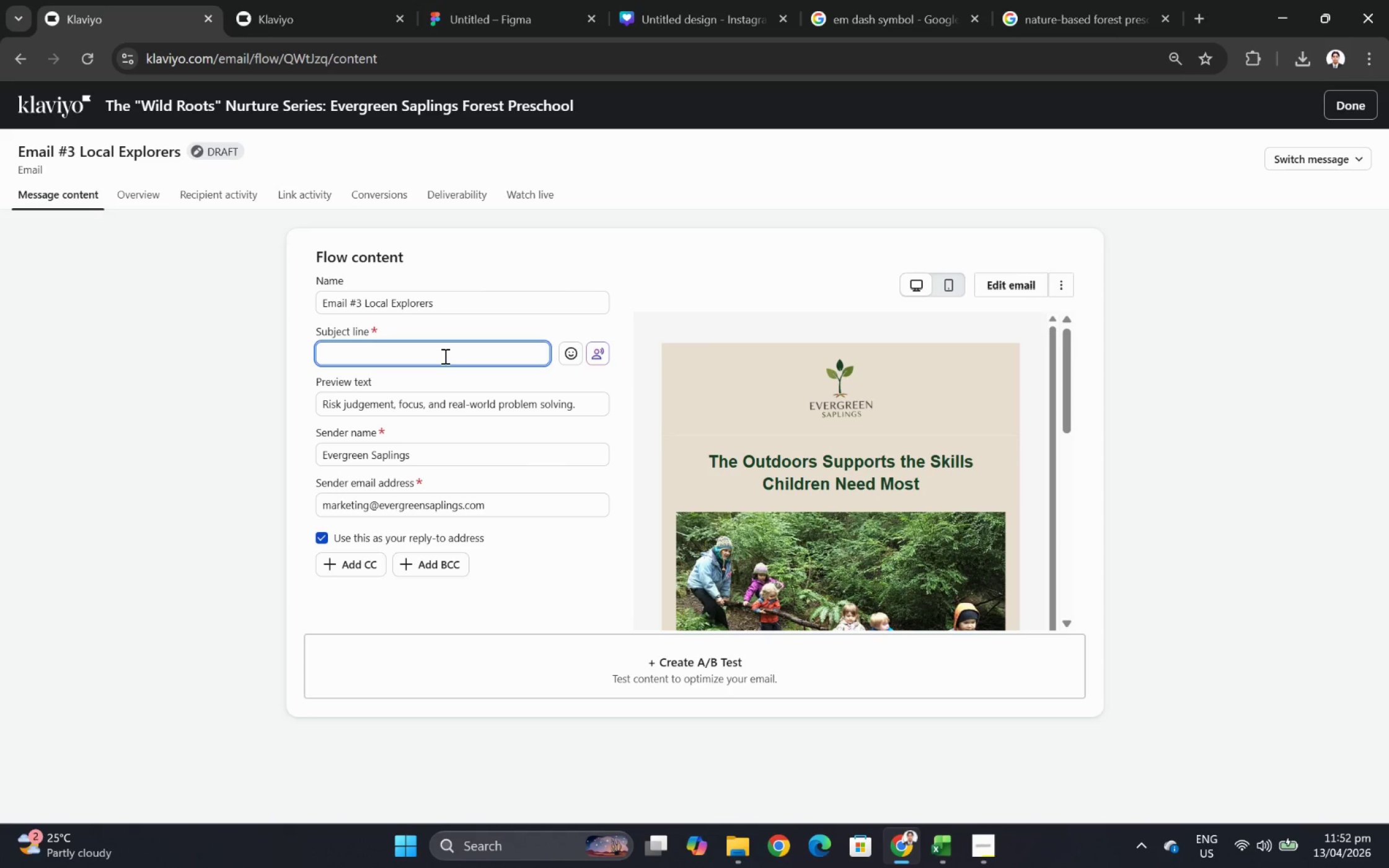 
wait(5.52)
 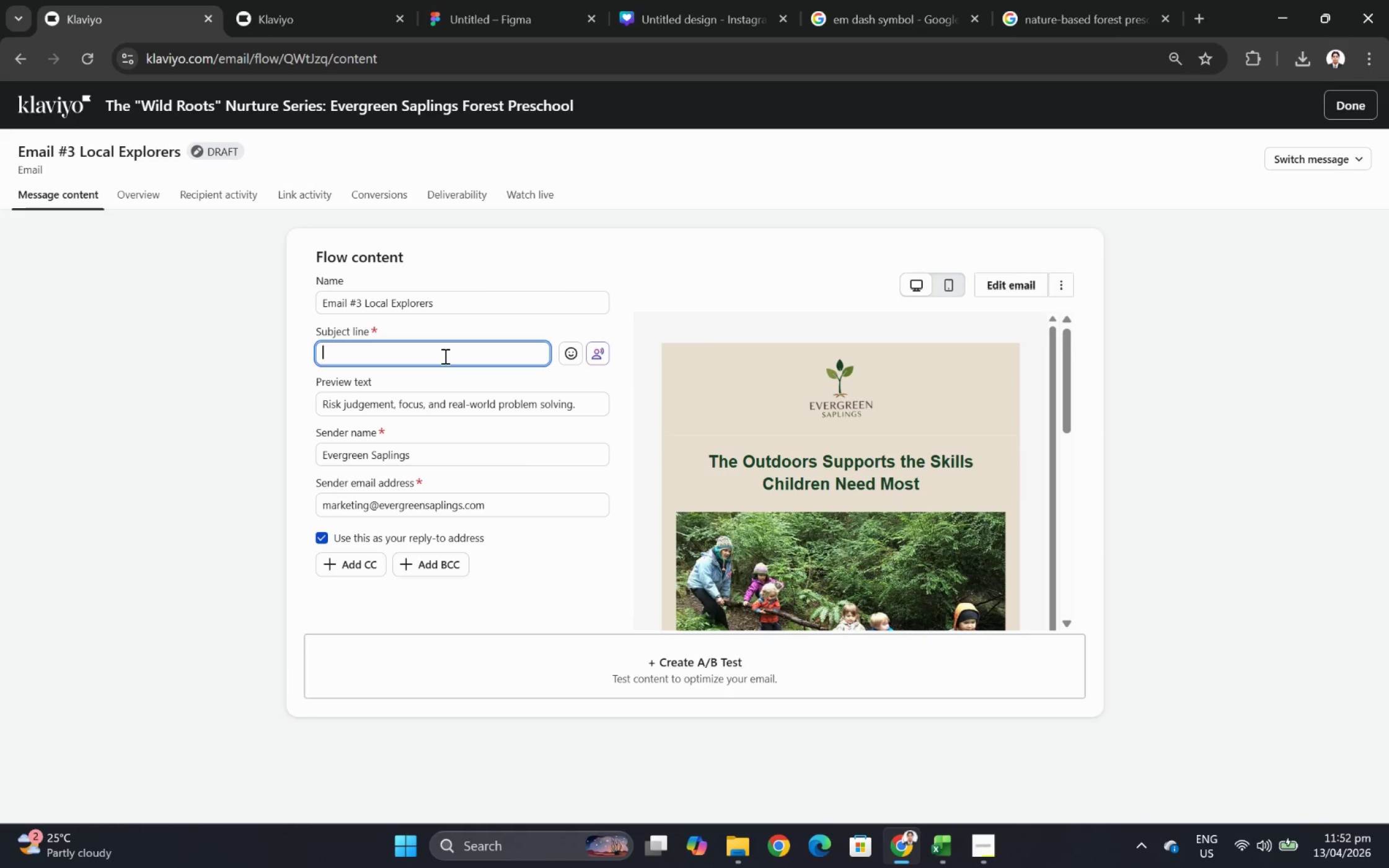 
type(How safety works in s)
key(Backspace)
type(a school without walls)
 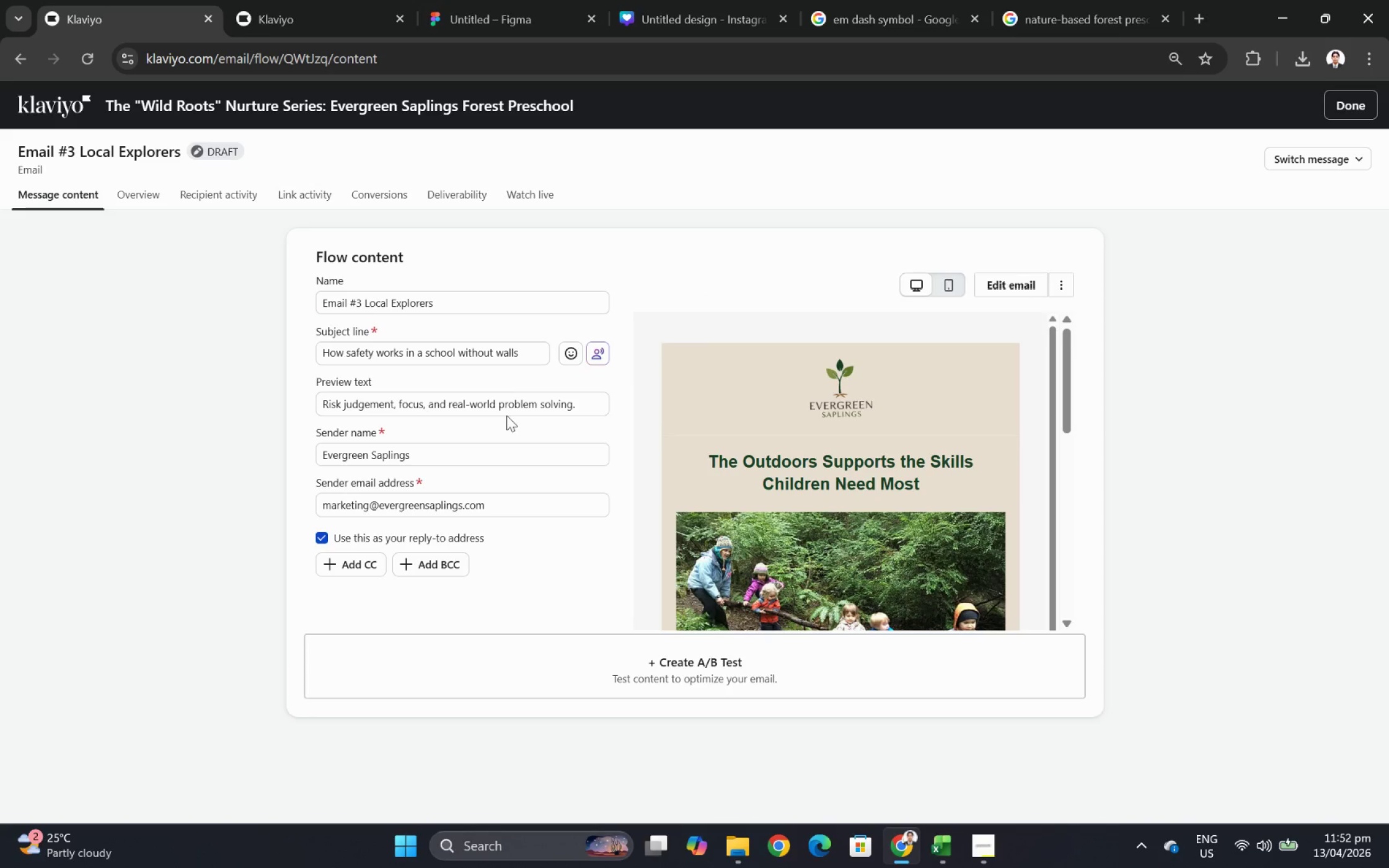 
wait(8.8)
 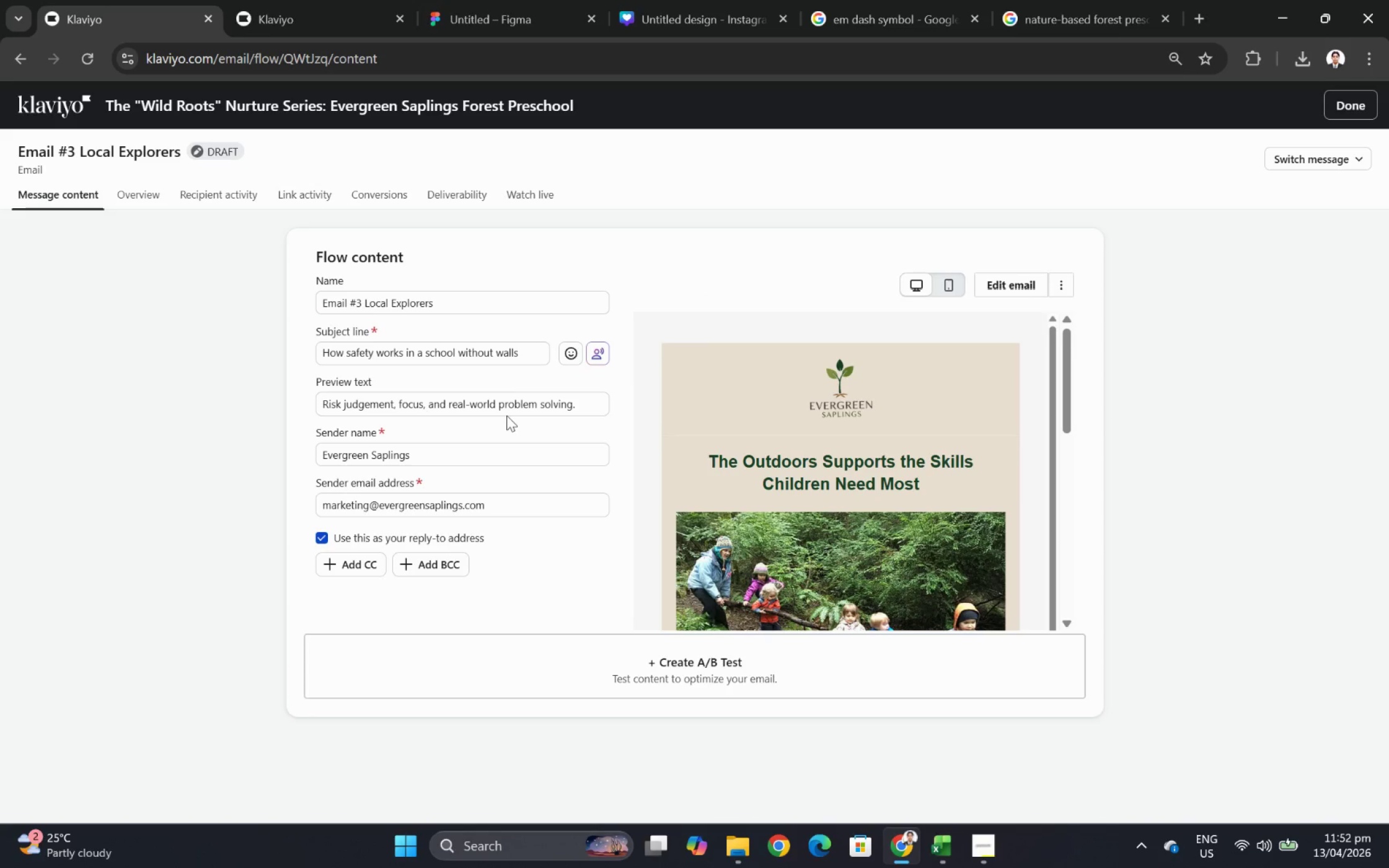 
double_click([503, 410])
 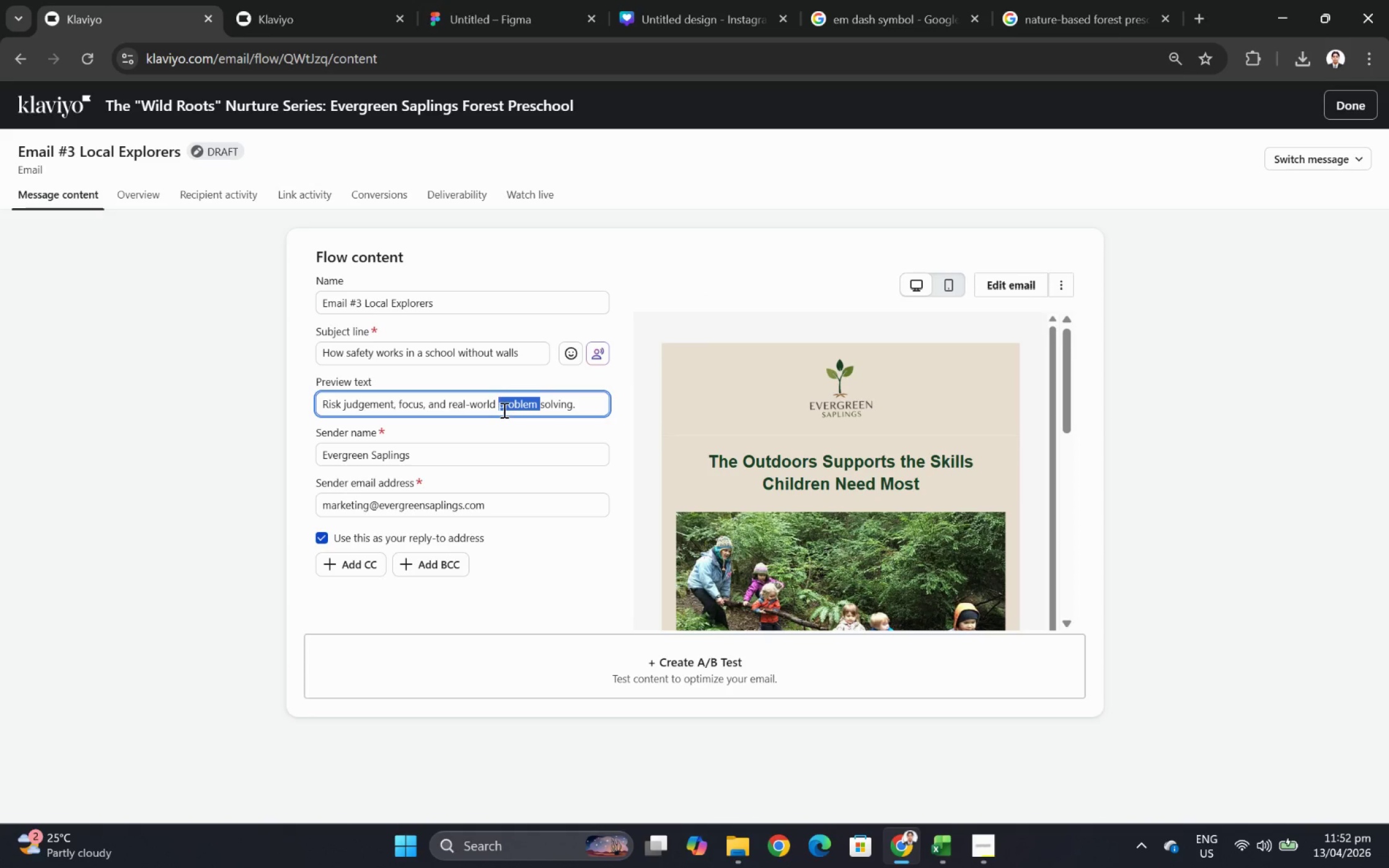 
triple_click([503, 410])
 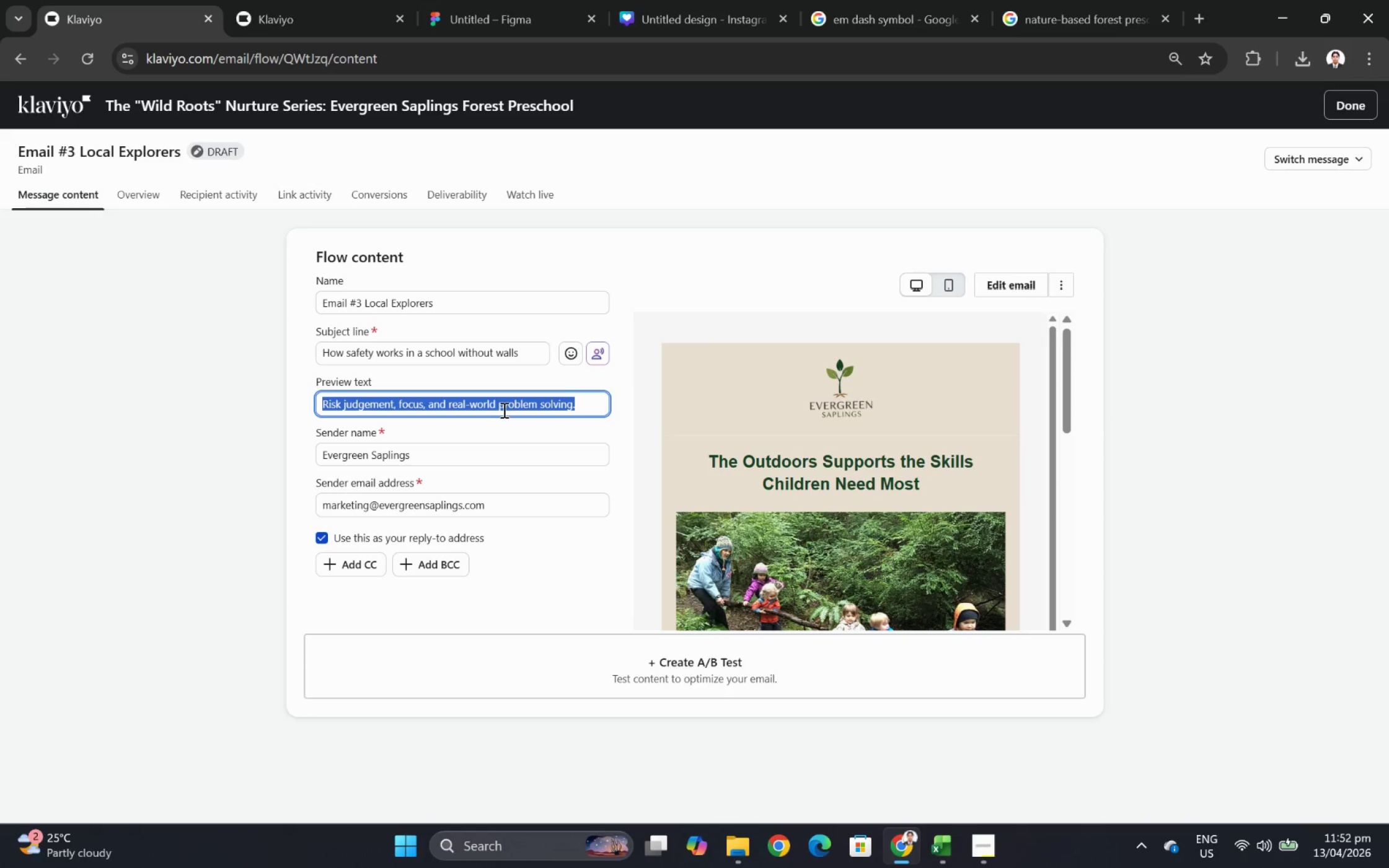 
key(Backspace)
 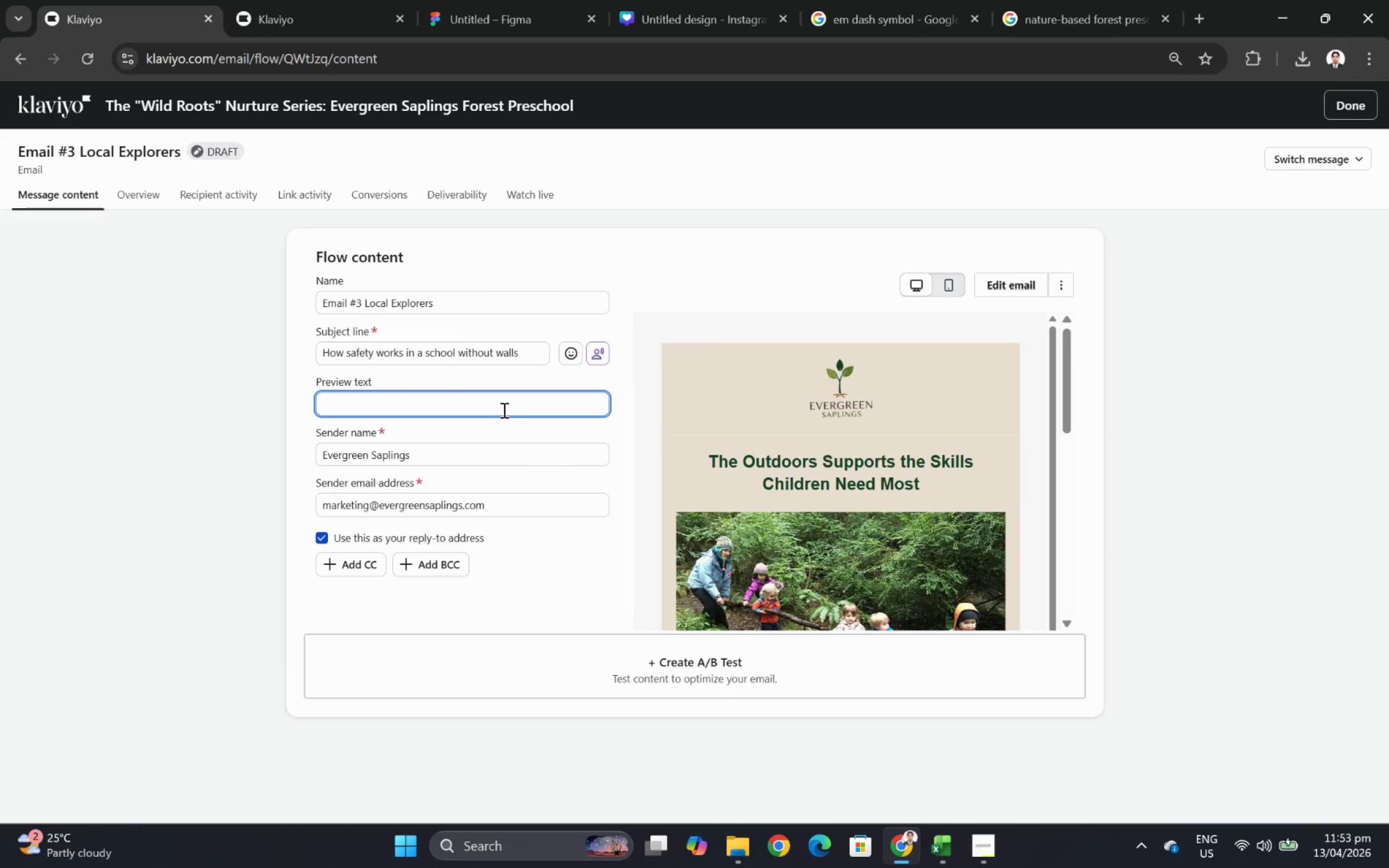 
wait(18.84)
 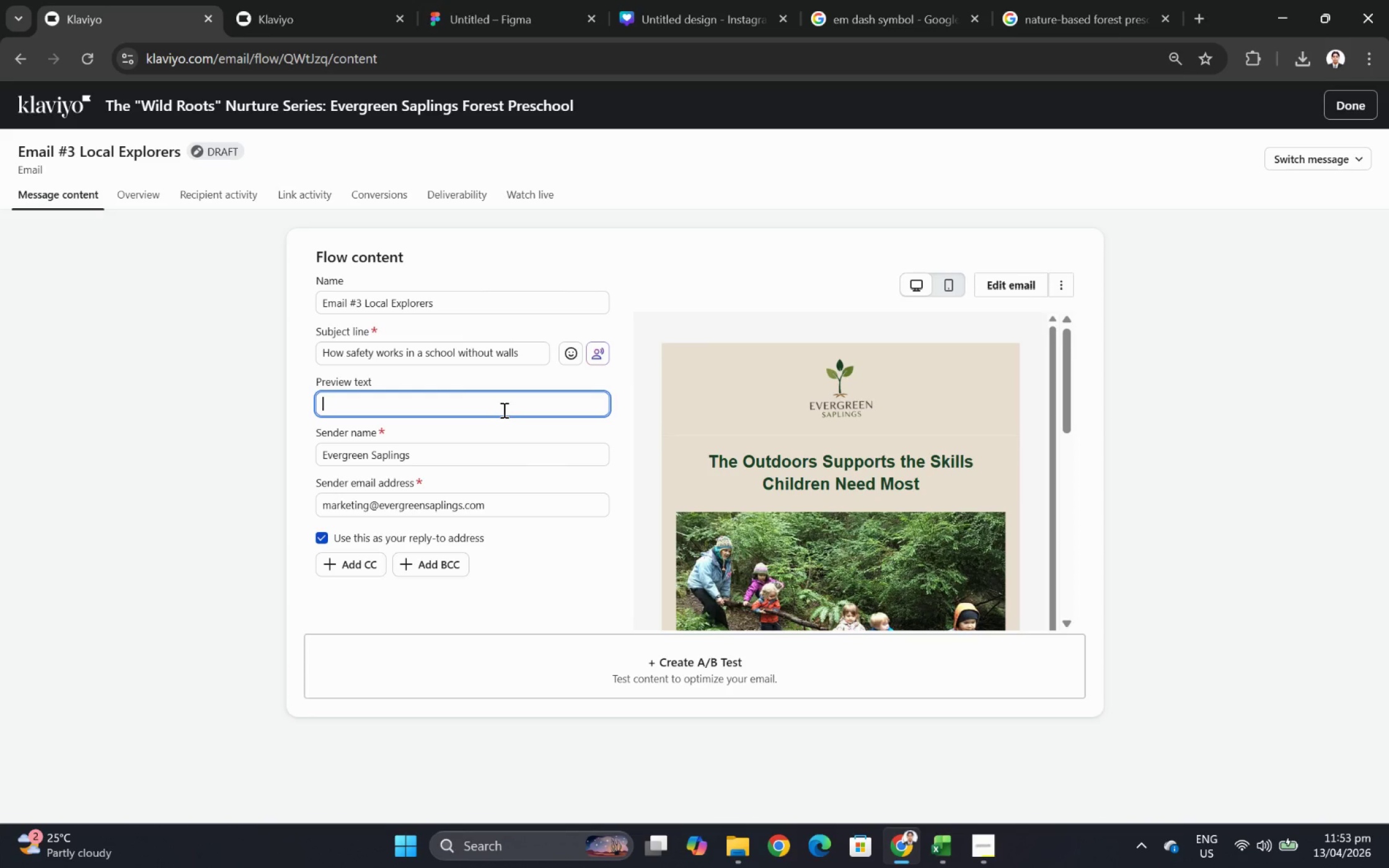 
type(Boundari4es,)
key(Backspace)
key(Backspace)
key(Backspace)
type(es,)
key(Backspace)
key(Backspace)
key(Backspace)
key(Backspace)
type(esm,)
key(Backspace)
type( )
 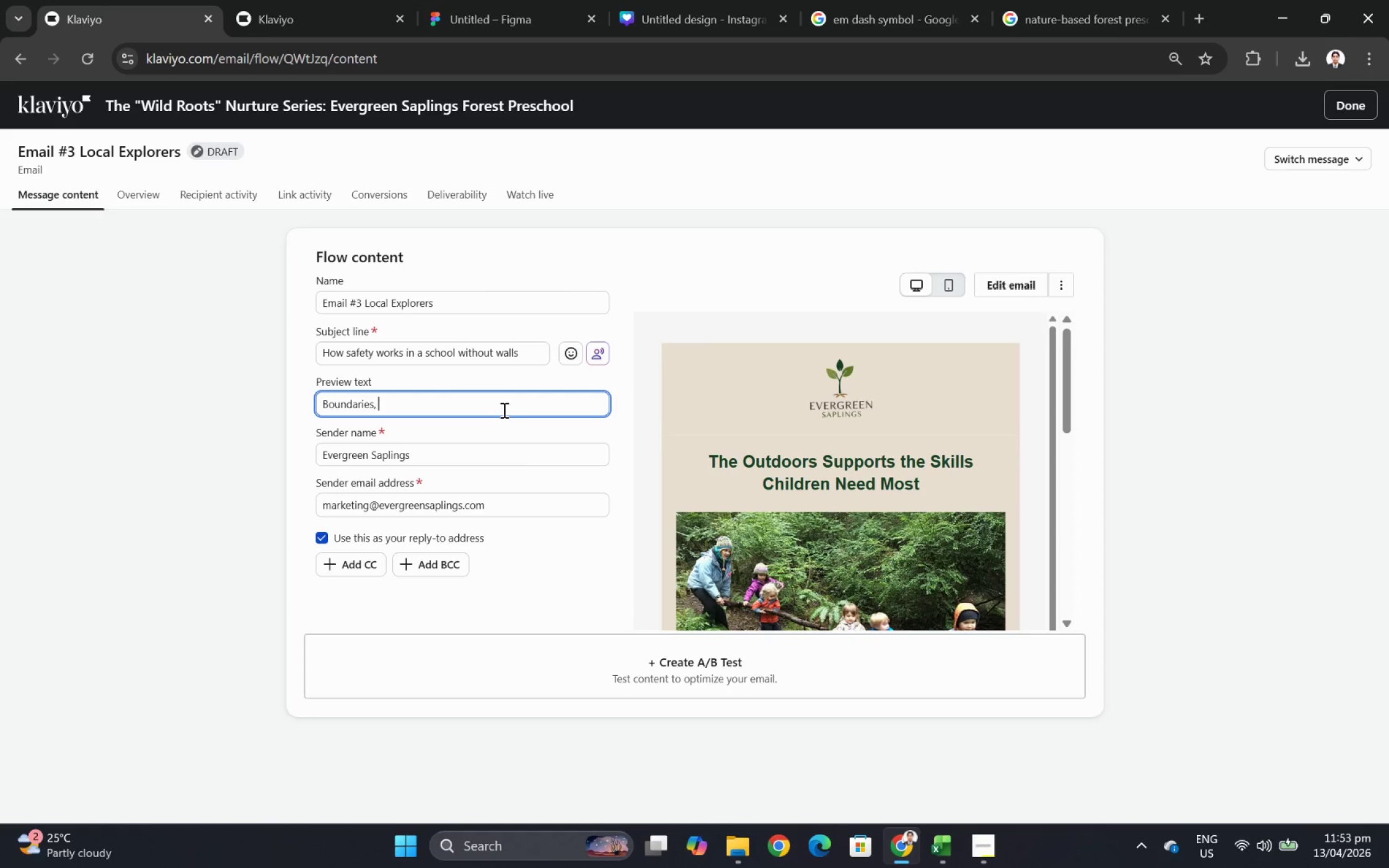 
wait(10.28)
 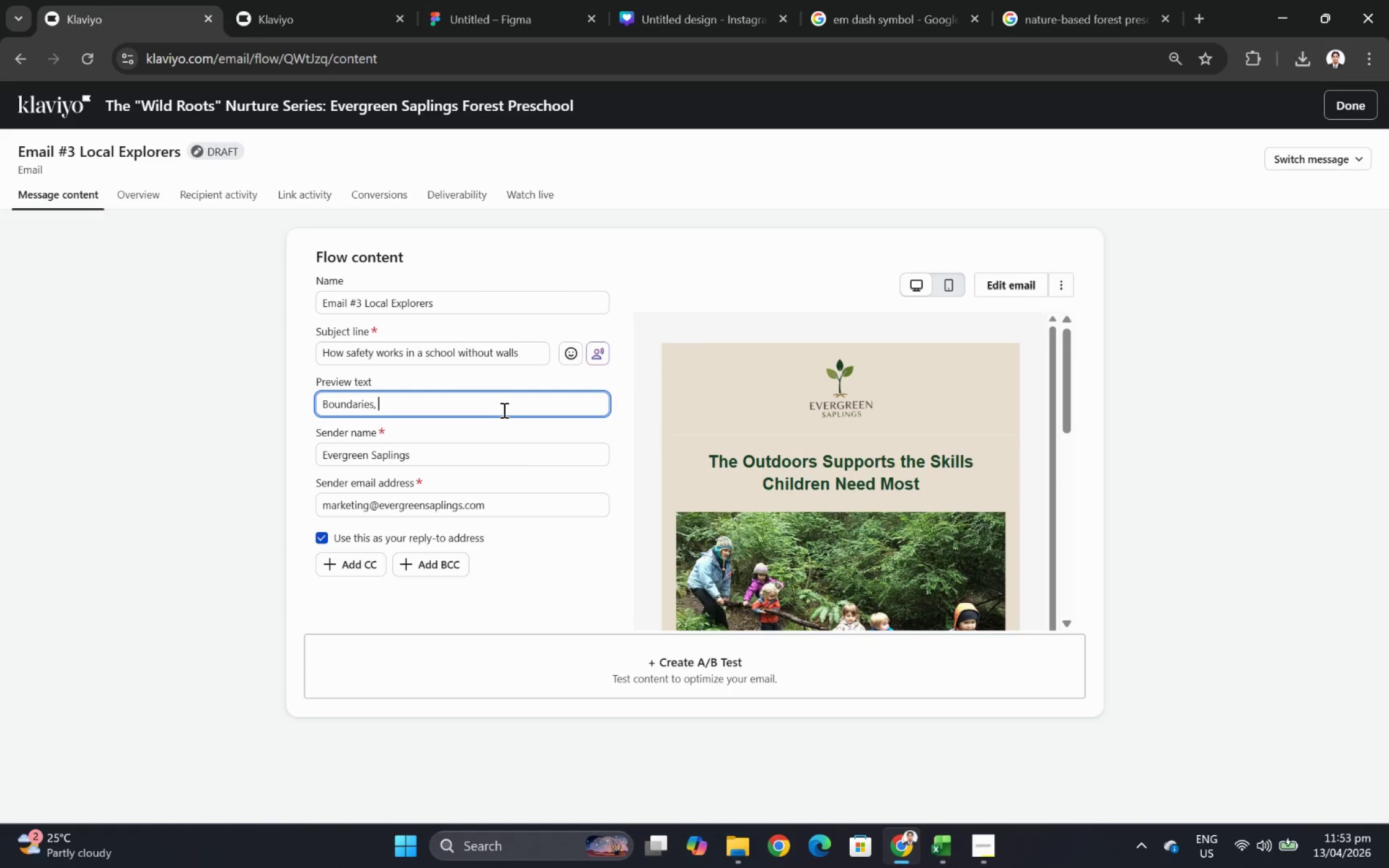 
type(supervison, routine, and measured challenge.)
 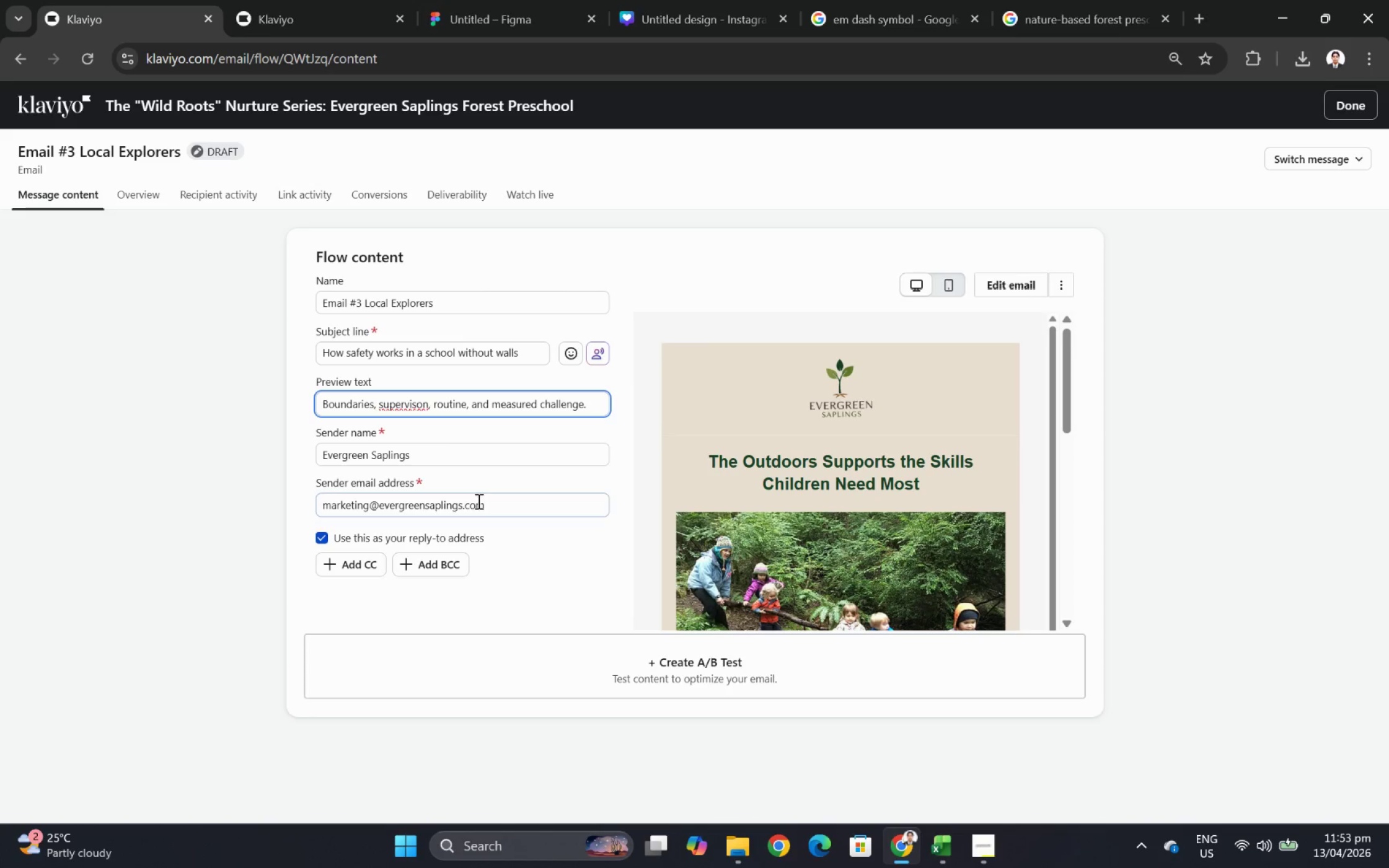 
left_click([403, 405])
 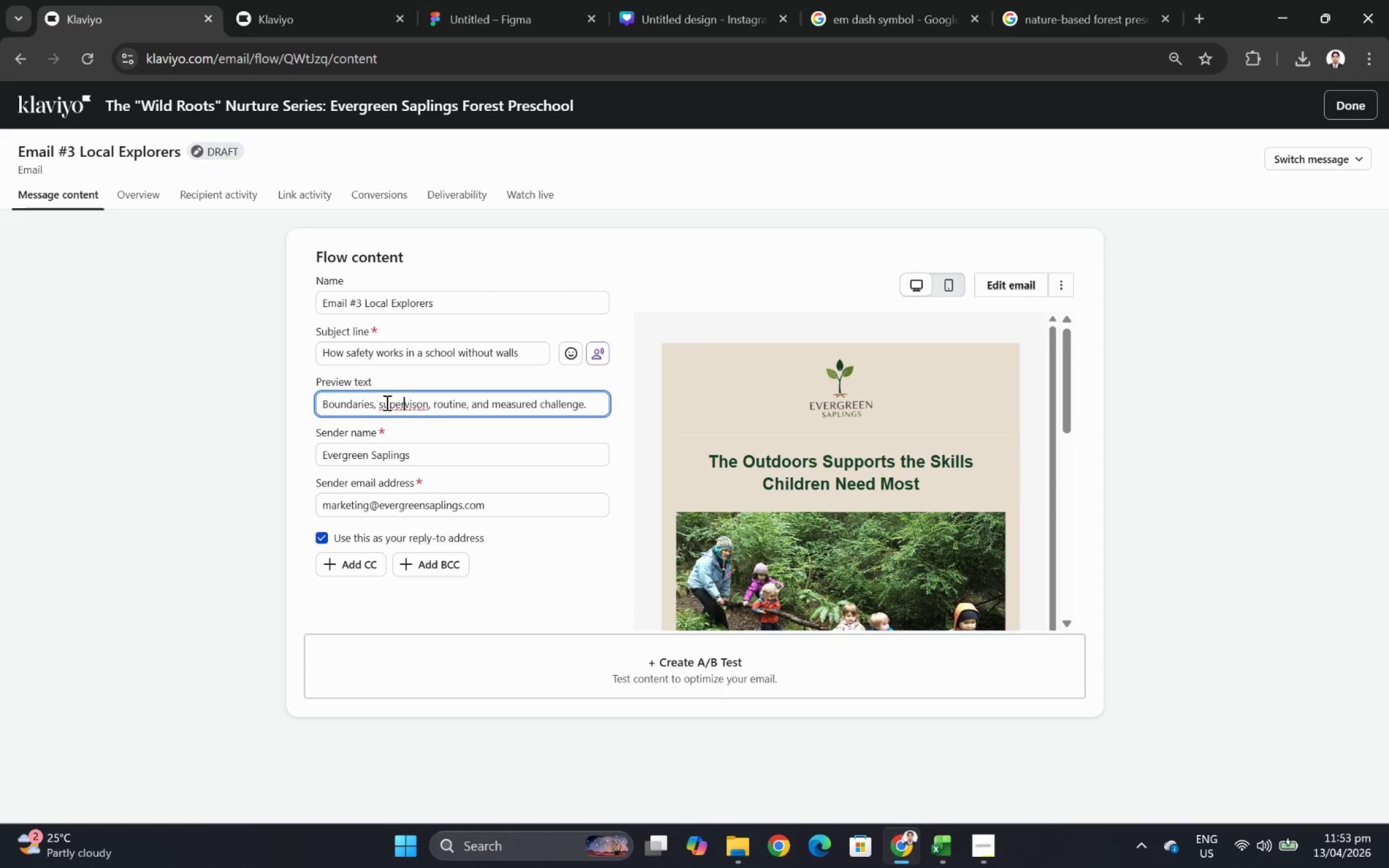 
right_click([384, 402])
 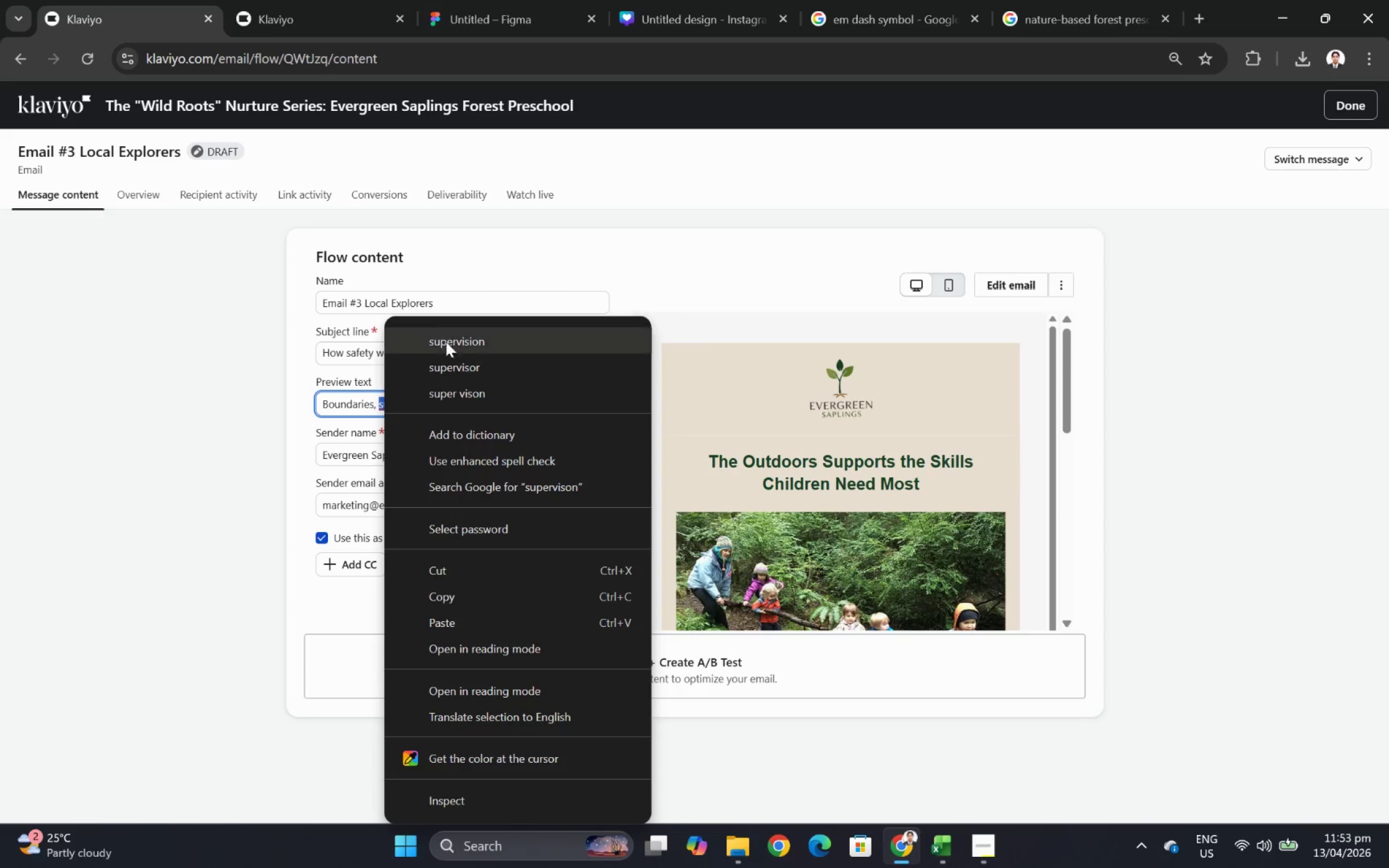 
left_click([456, 331])
 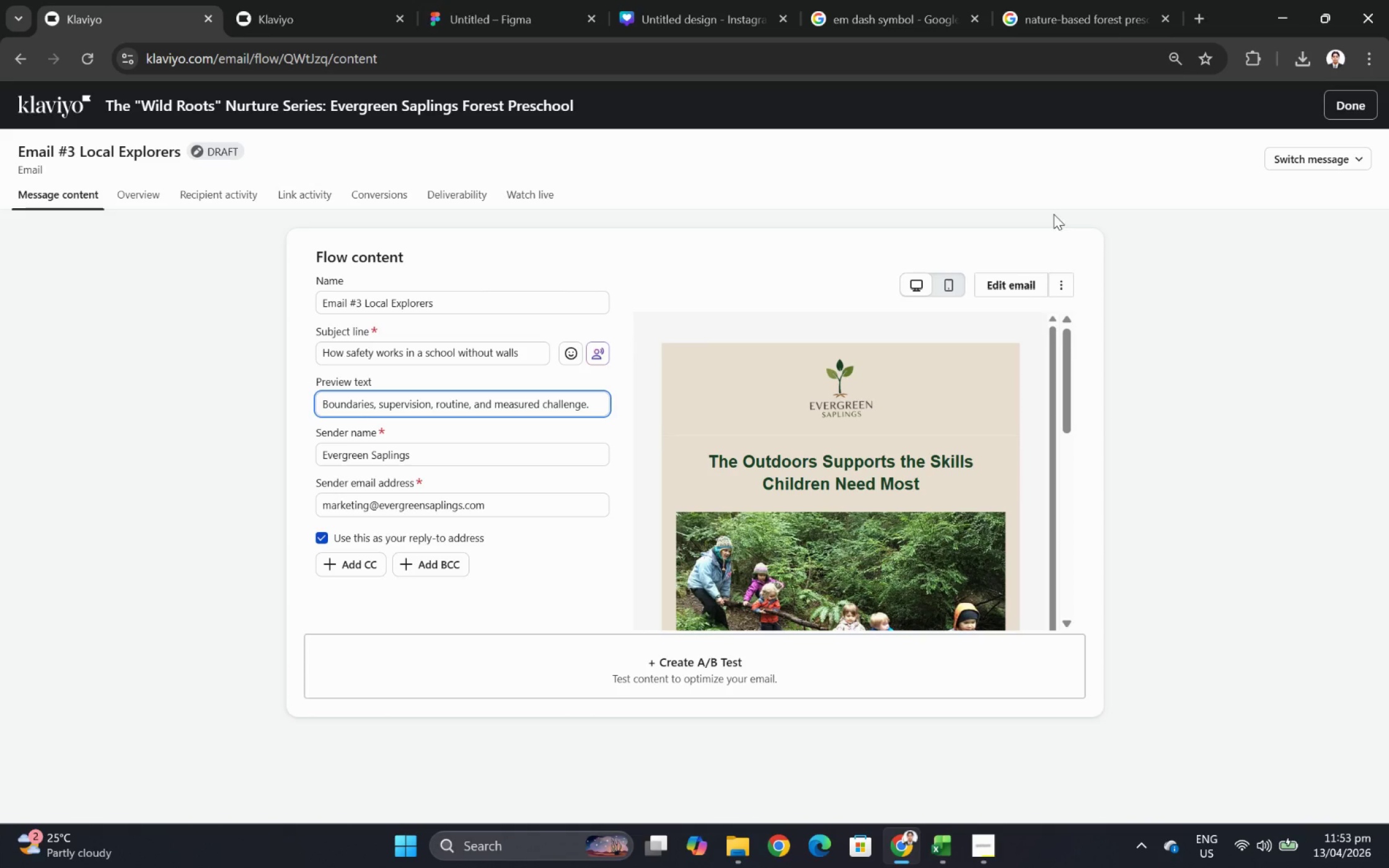 
left_click([1028, 283])
 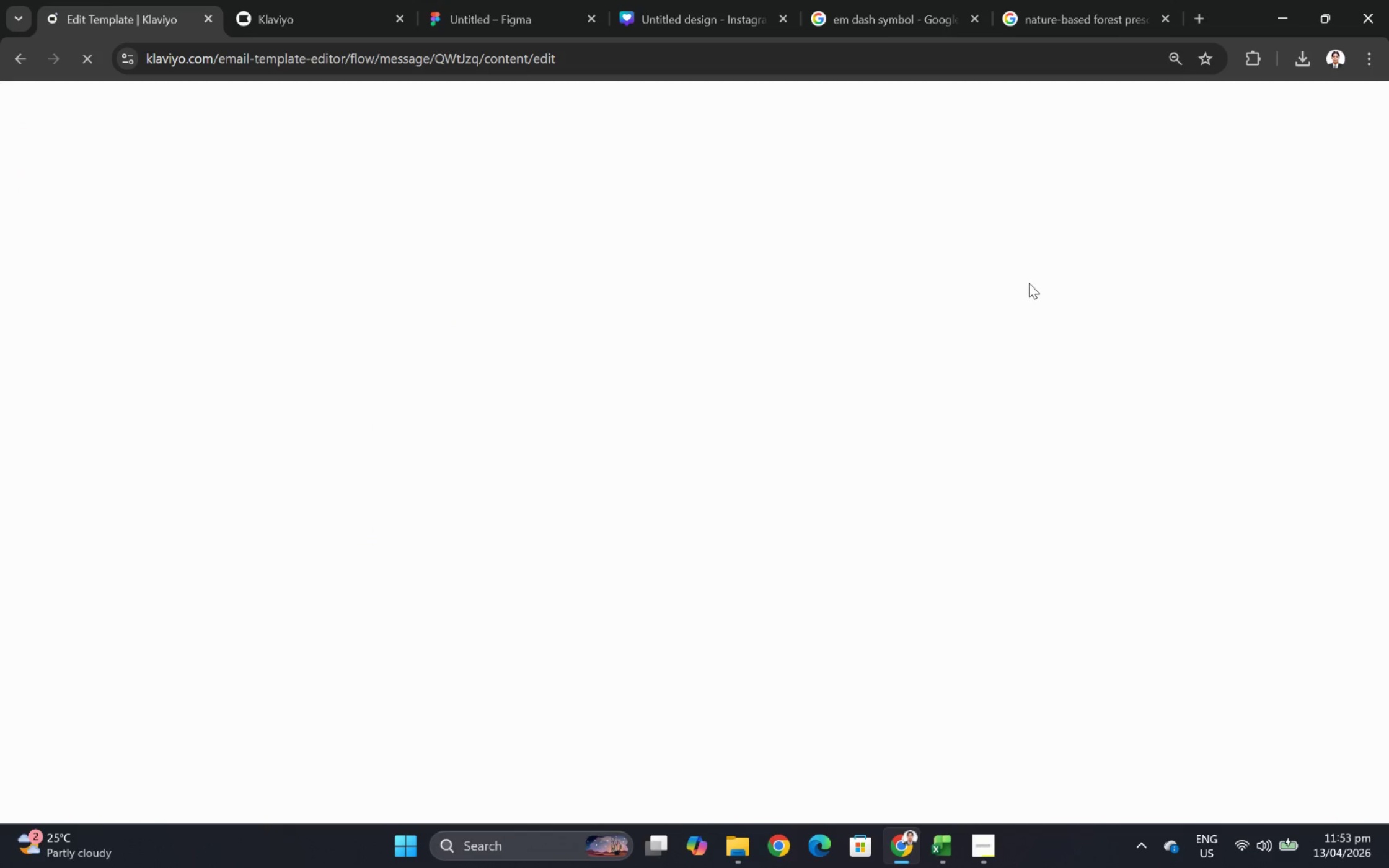 
wait(8.95)
 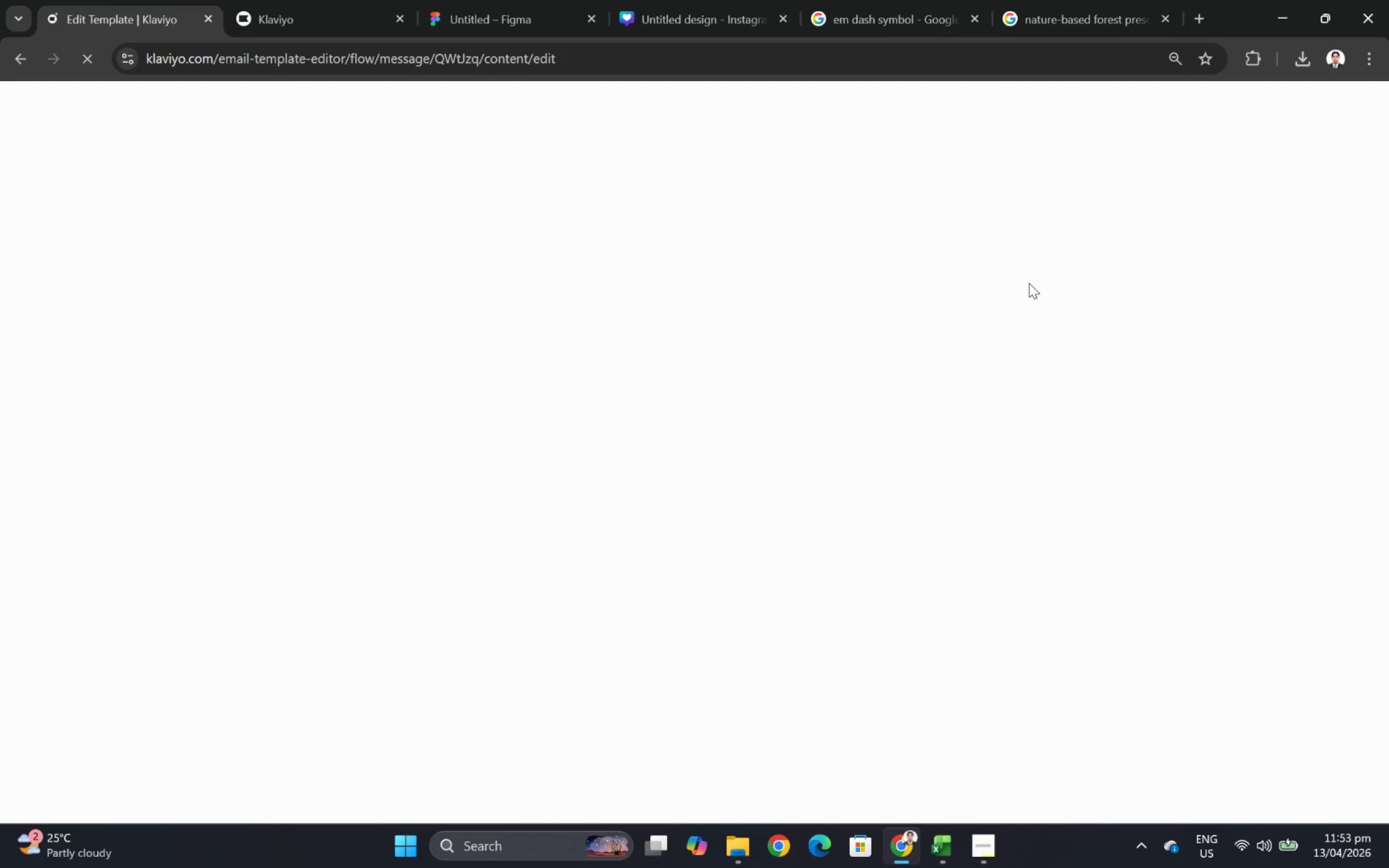 
double_click([877, 376])
 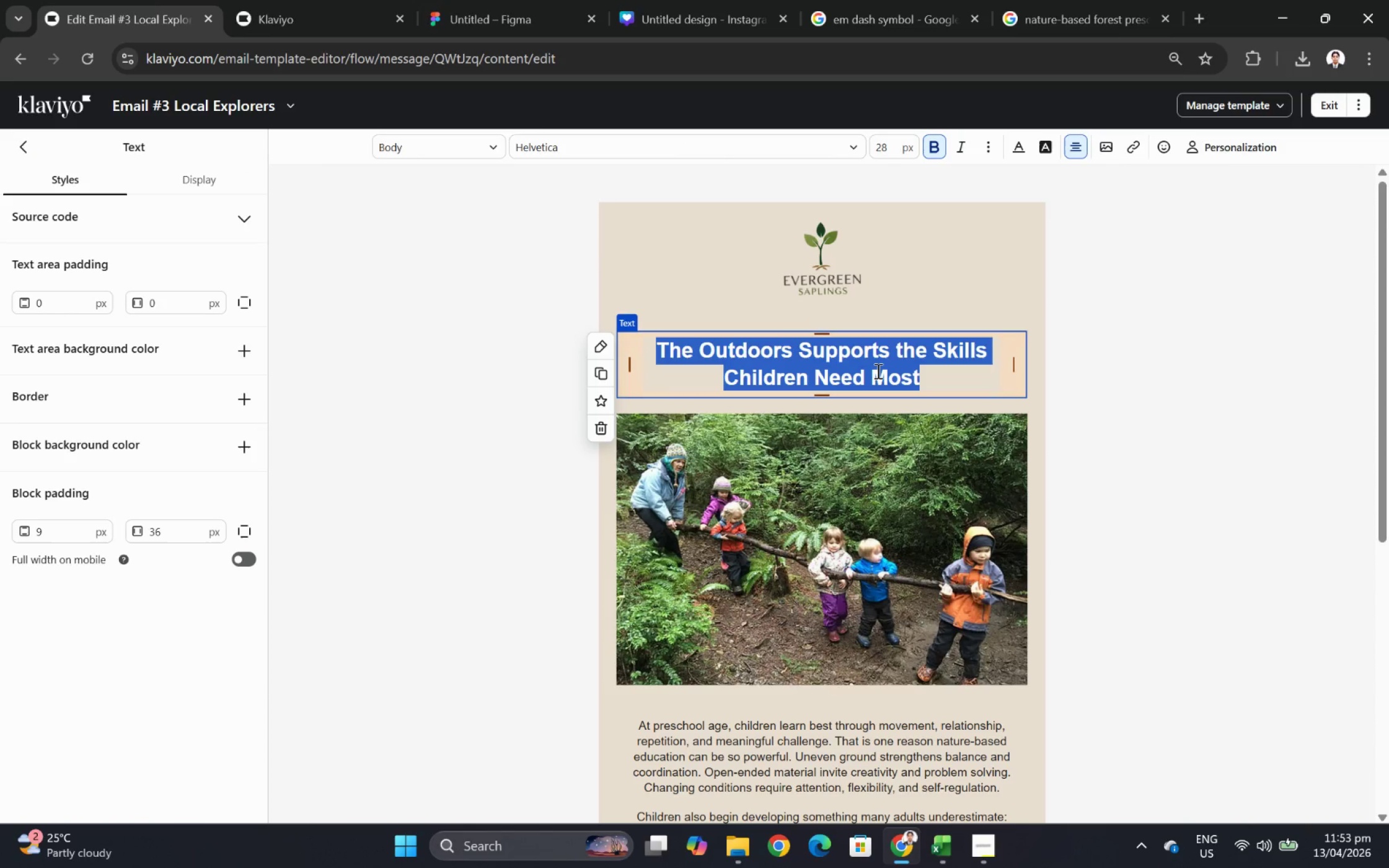 
type(Safety Here is Active, Not Assumed)
 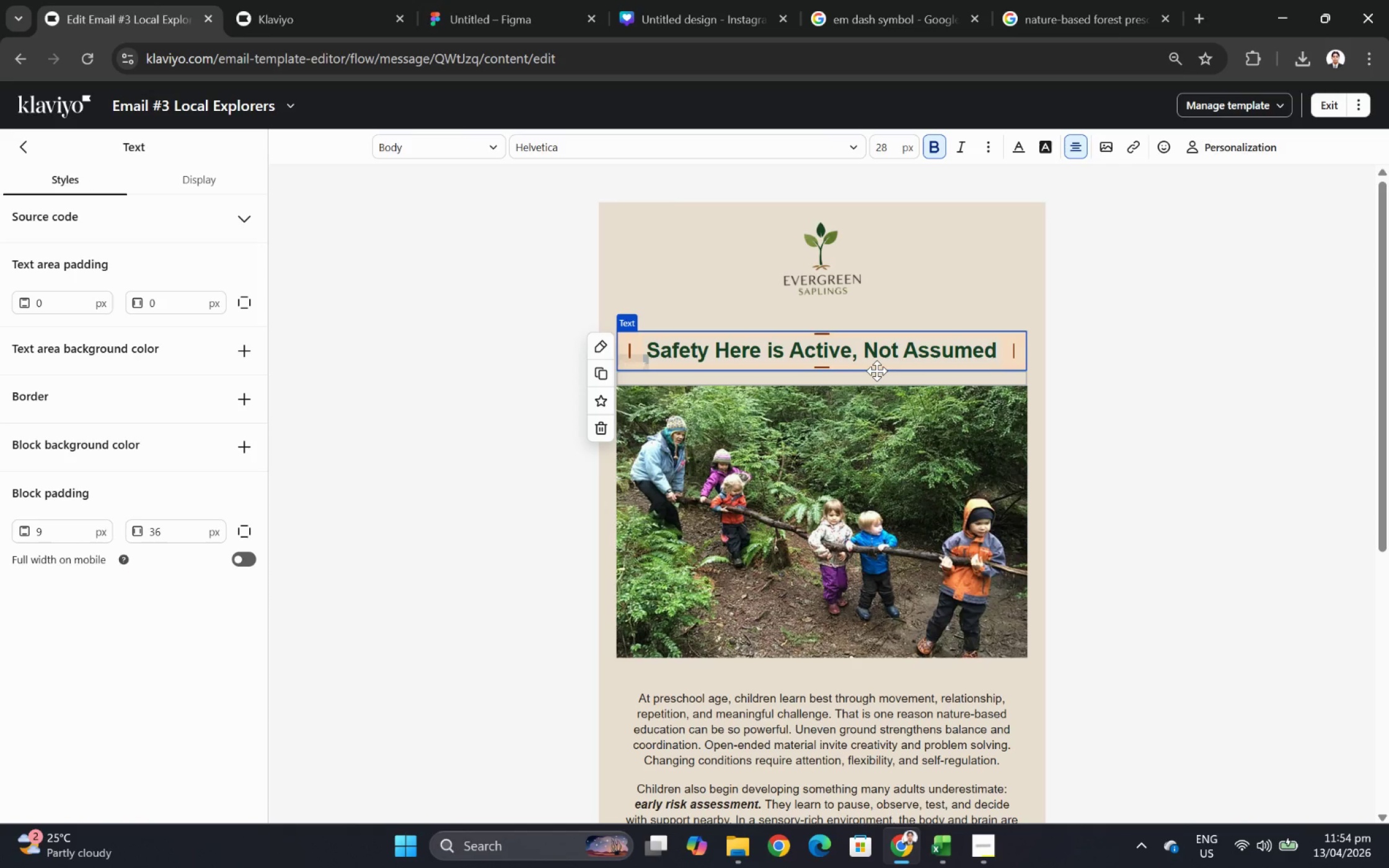 
wait(5.53)
 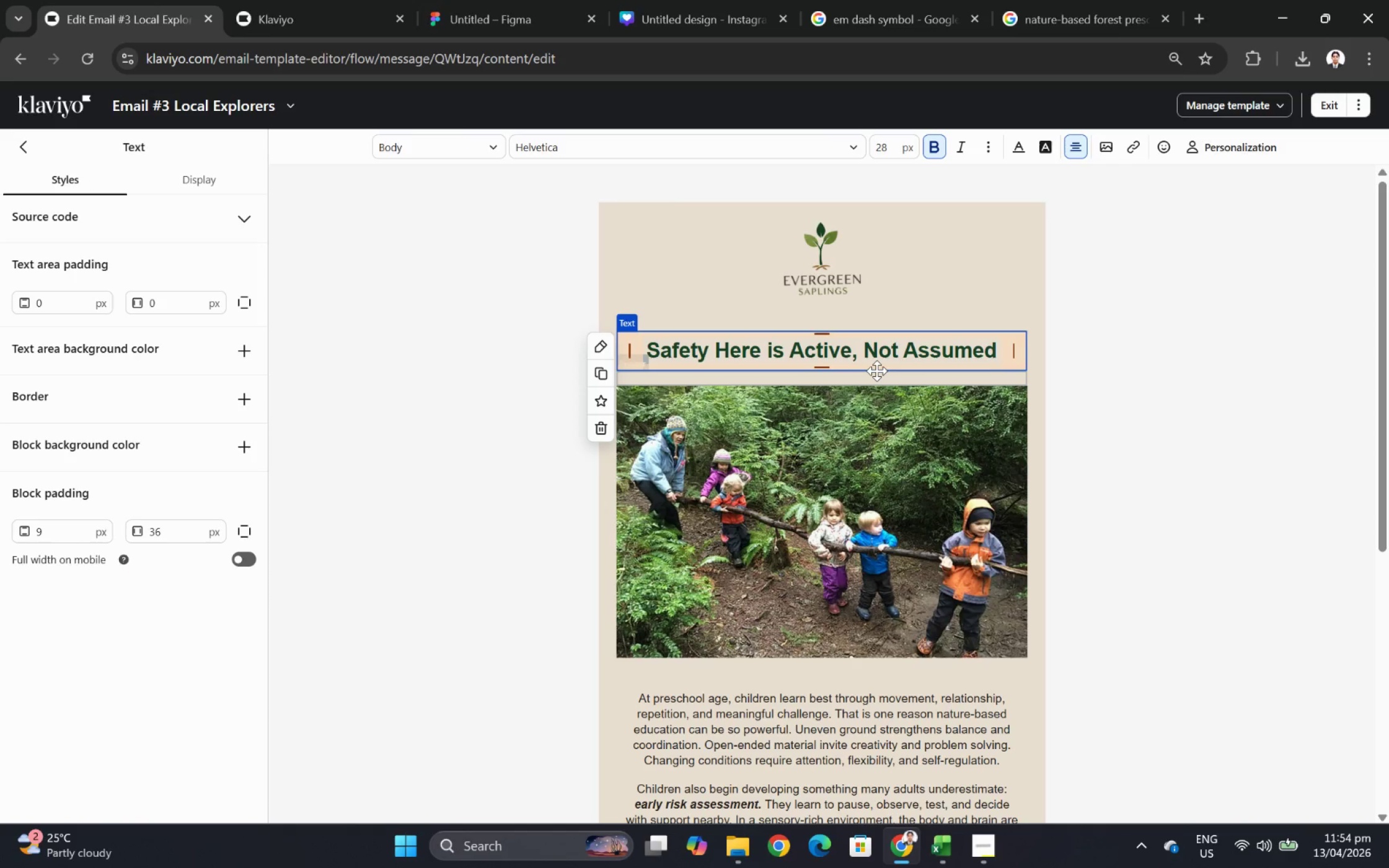 
left_click([1108, 435])
 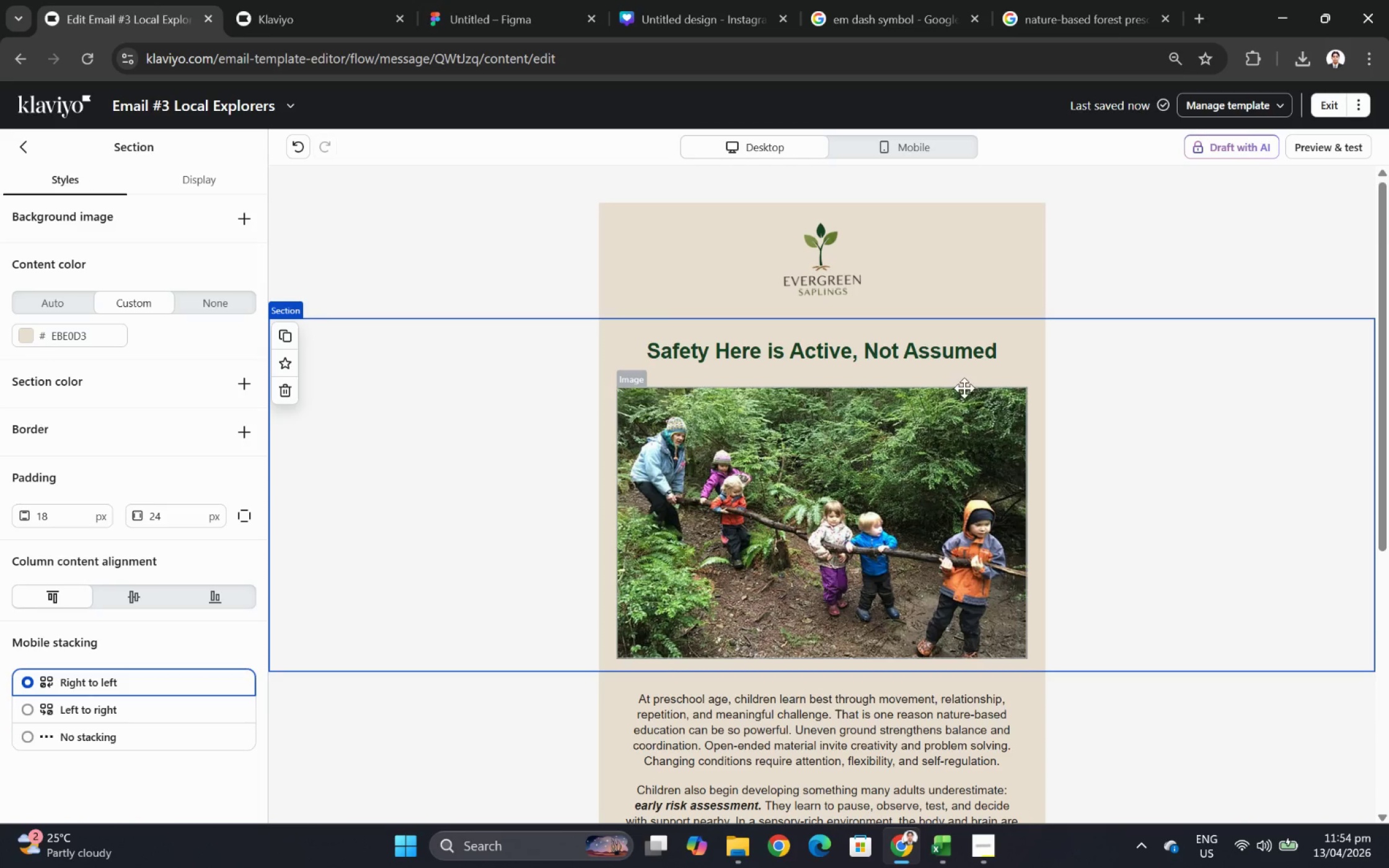 
double_click([868, 351])
 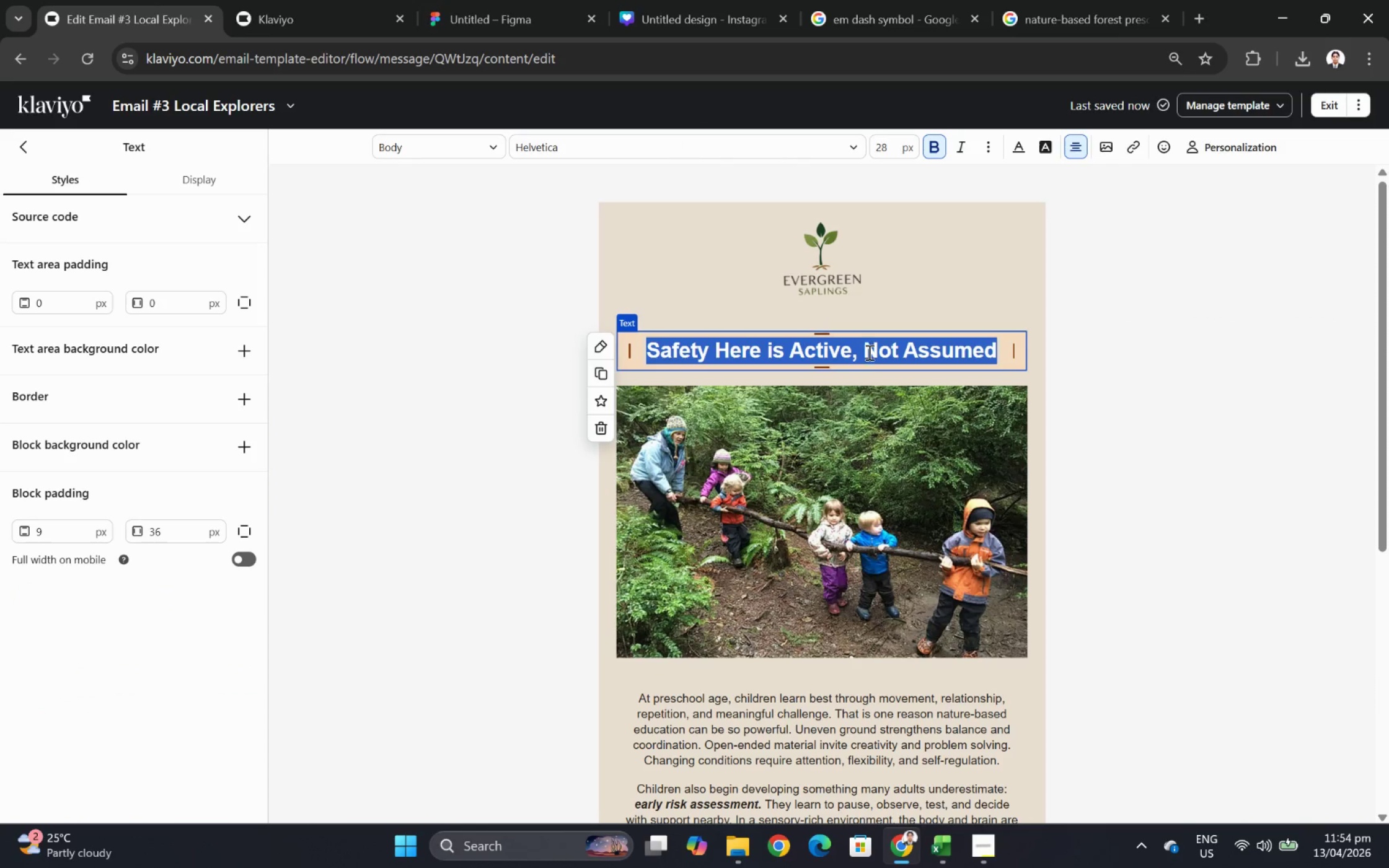 
left_click([868, 354])
 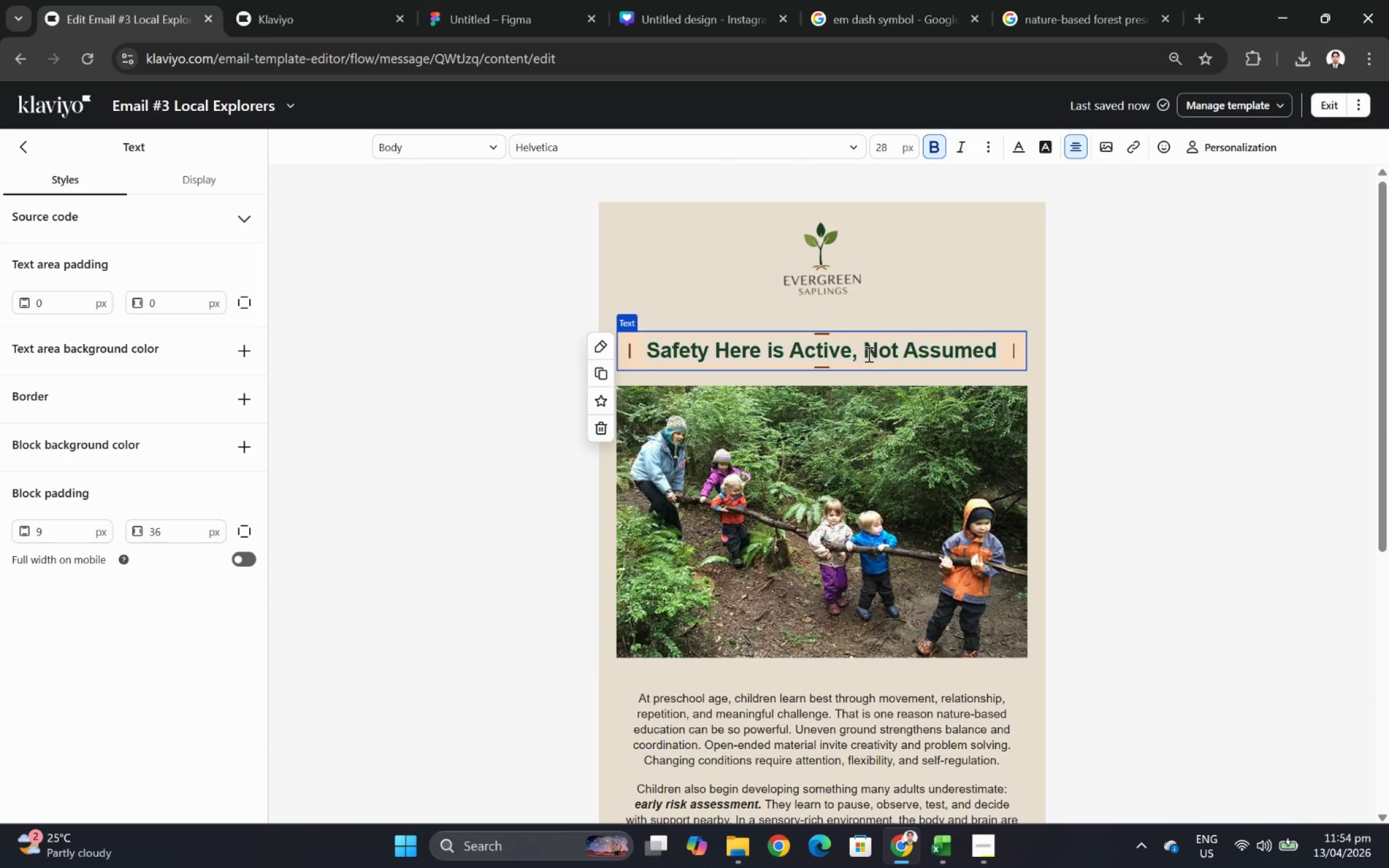 
key(Enter)
 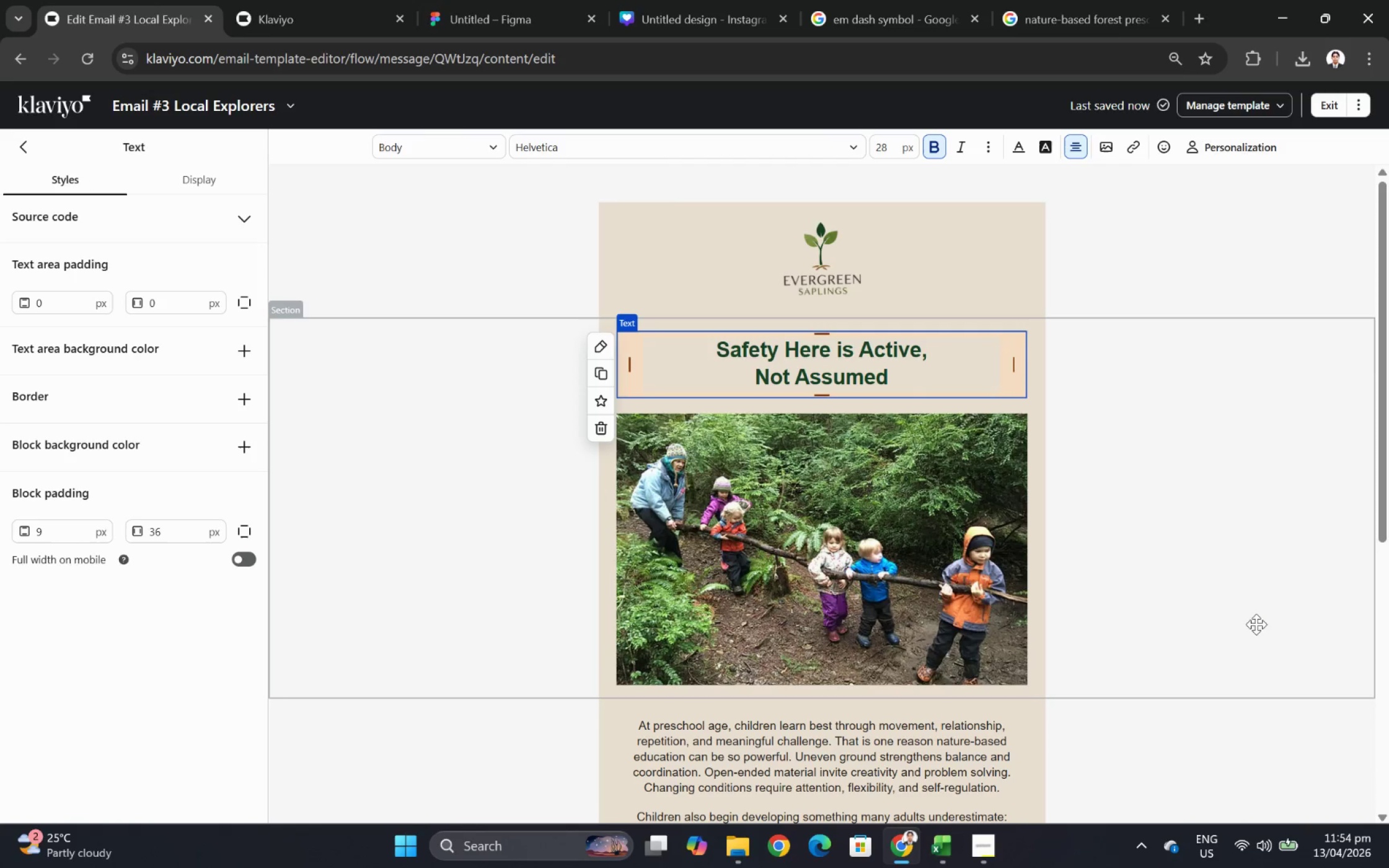 
left_click([1213, 750])
 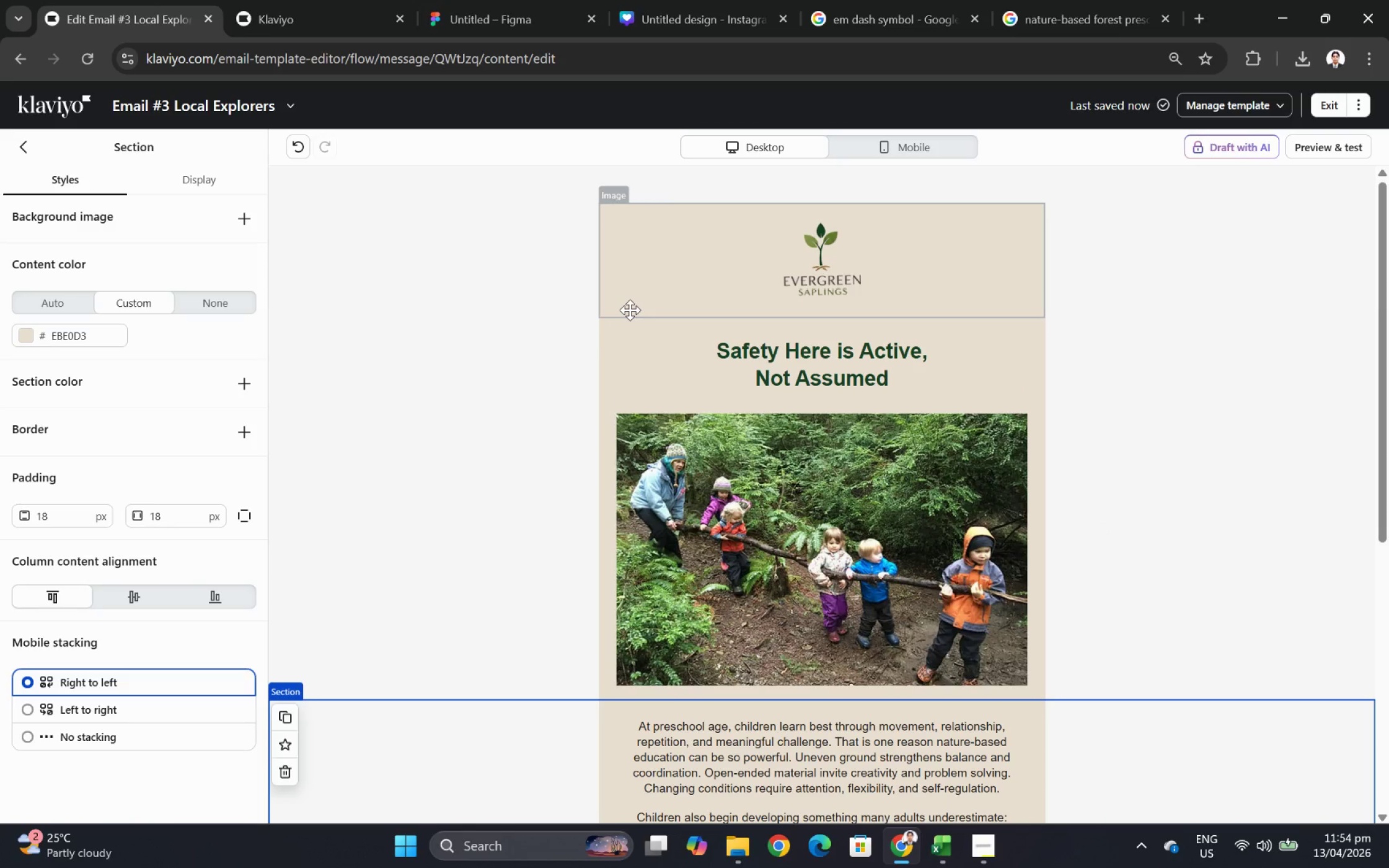 
scroll: coordinate [907, 449], scroll_direction: down, amount: 2.0
 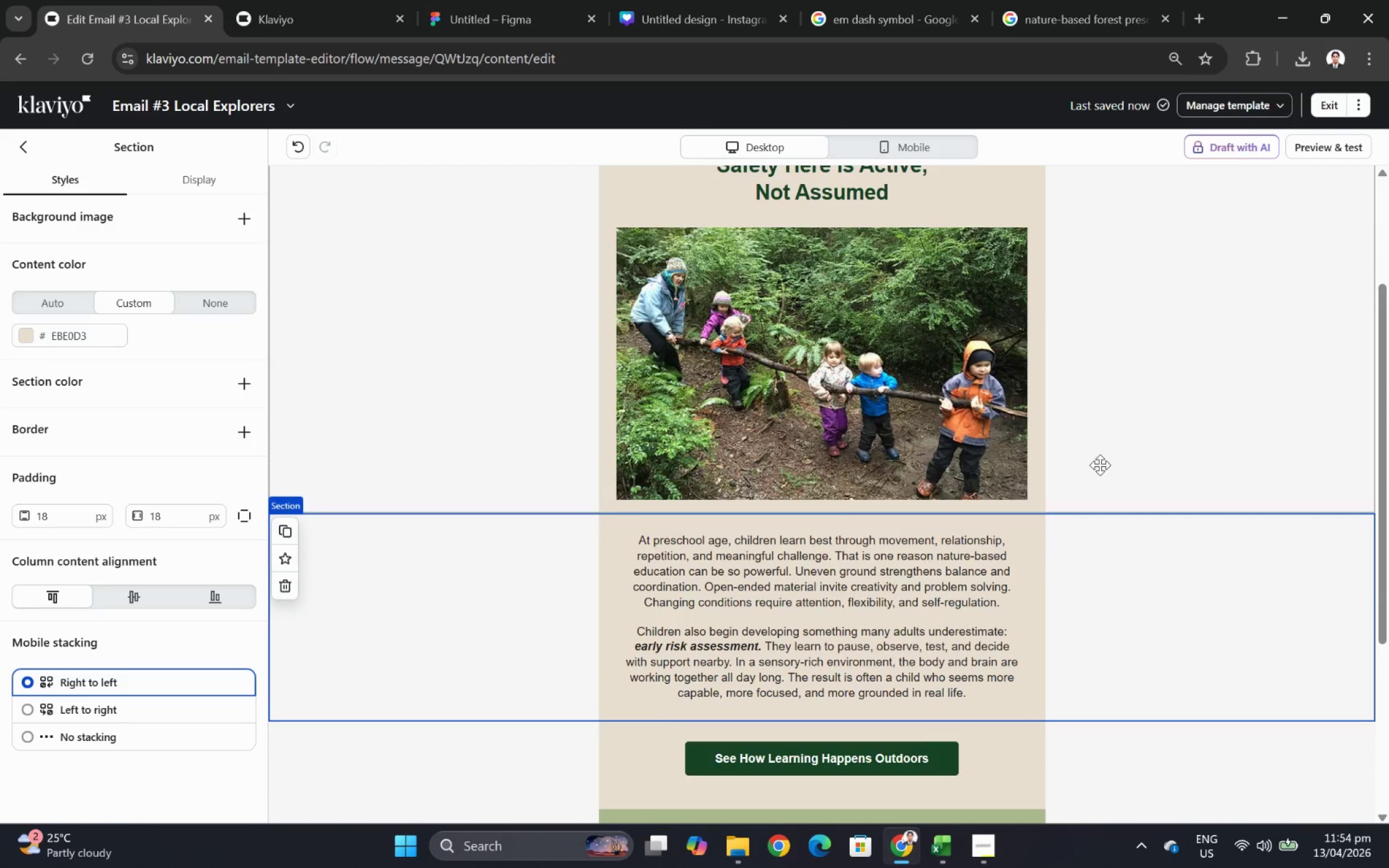 
scroll: coordinate [1100, 465], scroll_direction: up, amount: 2.0
 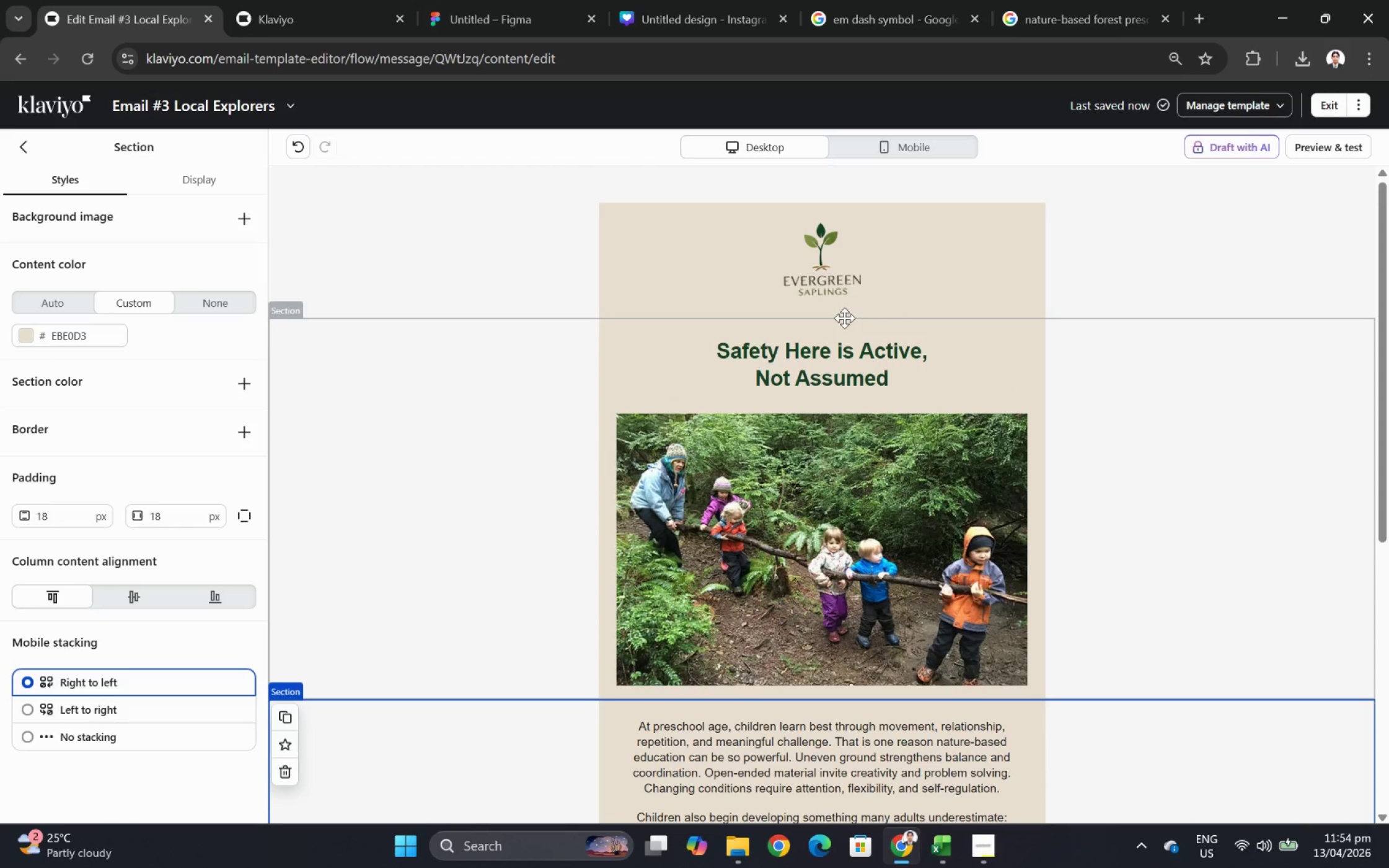 
wait(14.66)
 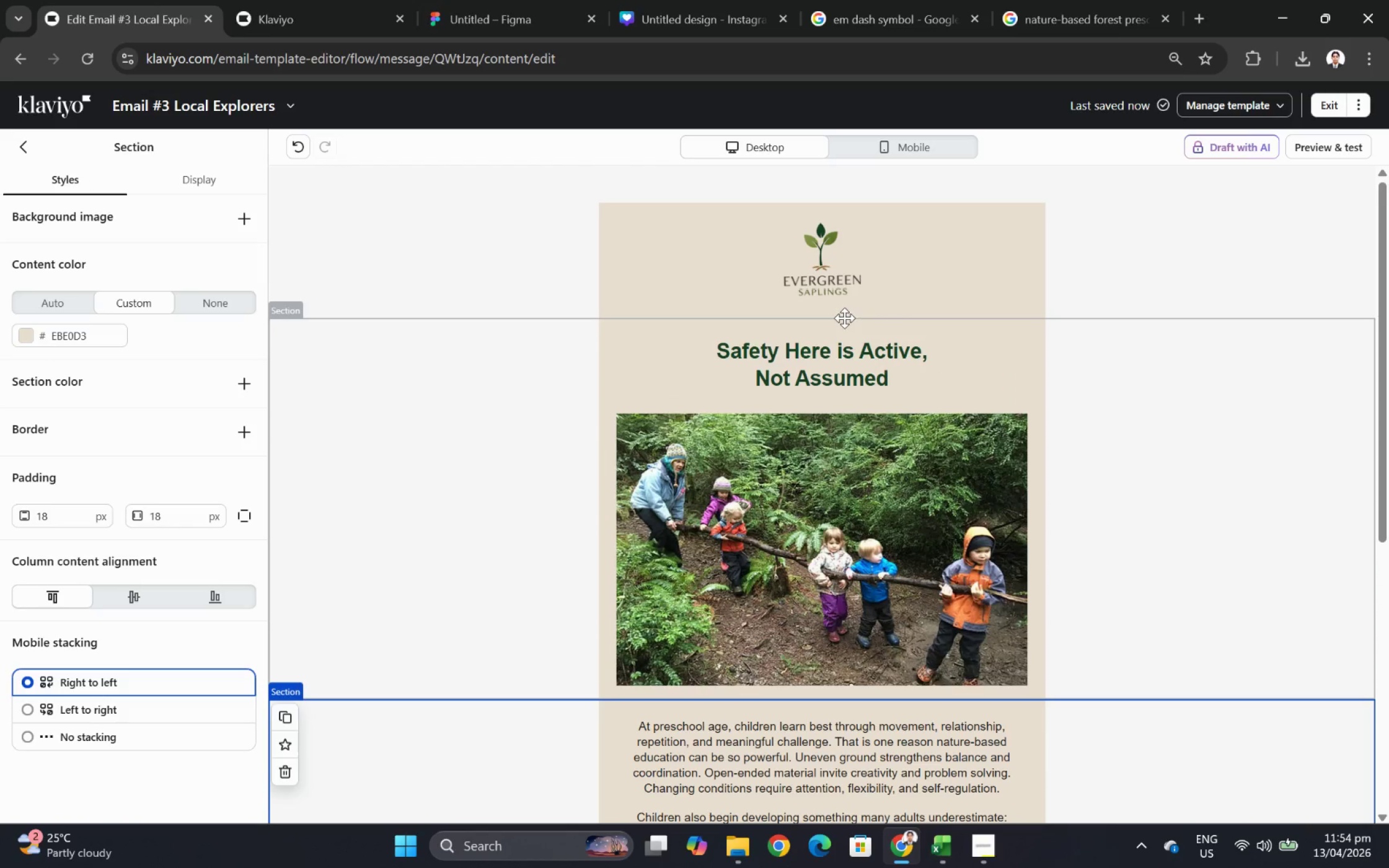 
scroll: coordinate [797, 408], scroll_direction: down, amount: 2.0
 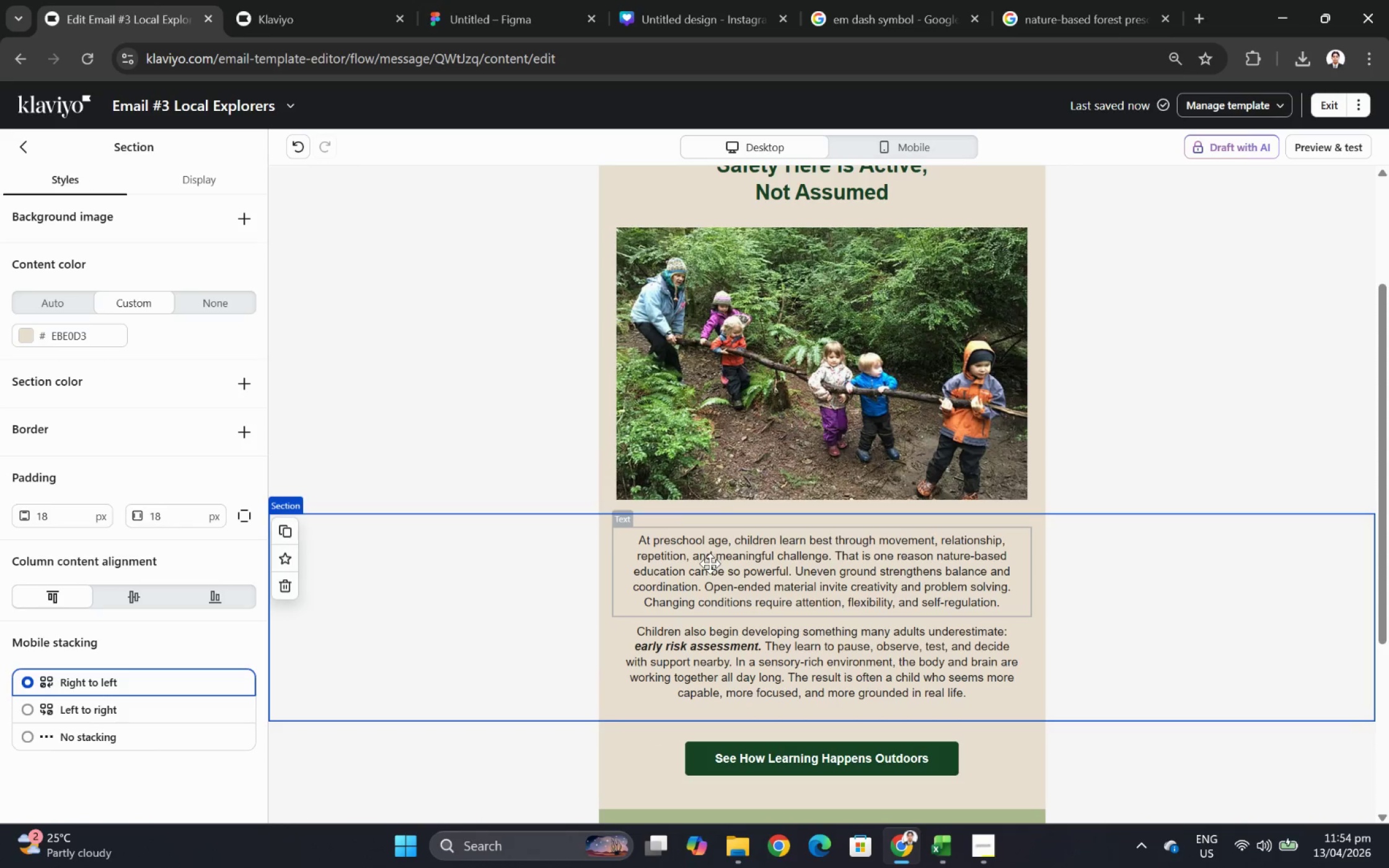 
double_click([710, 563])
 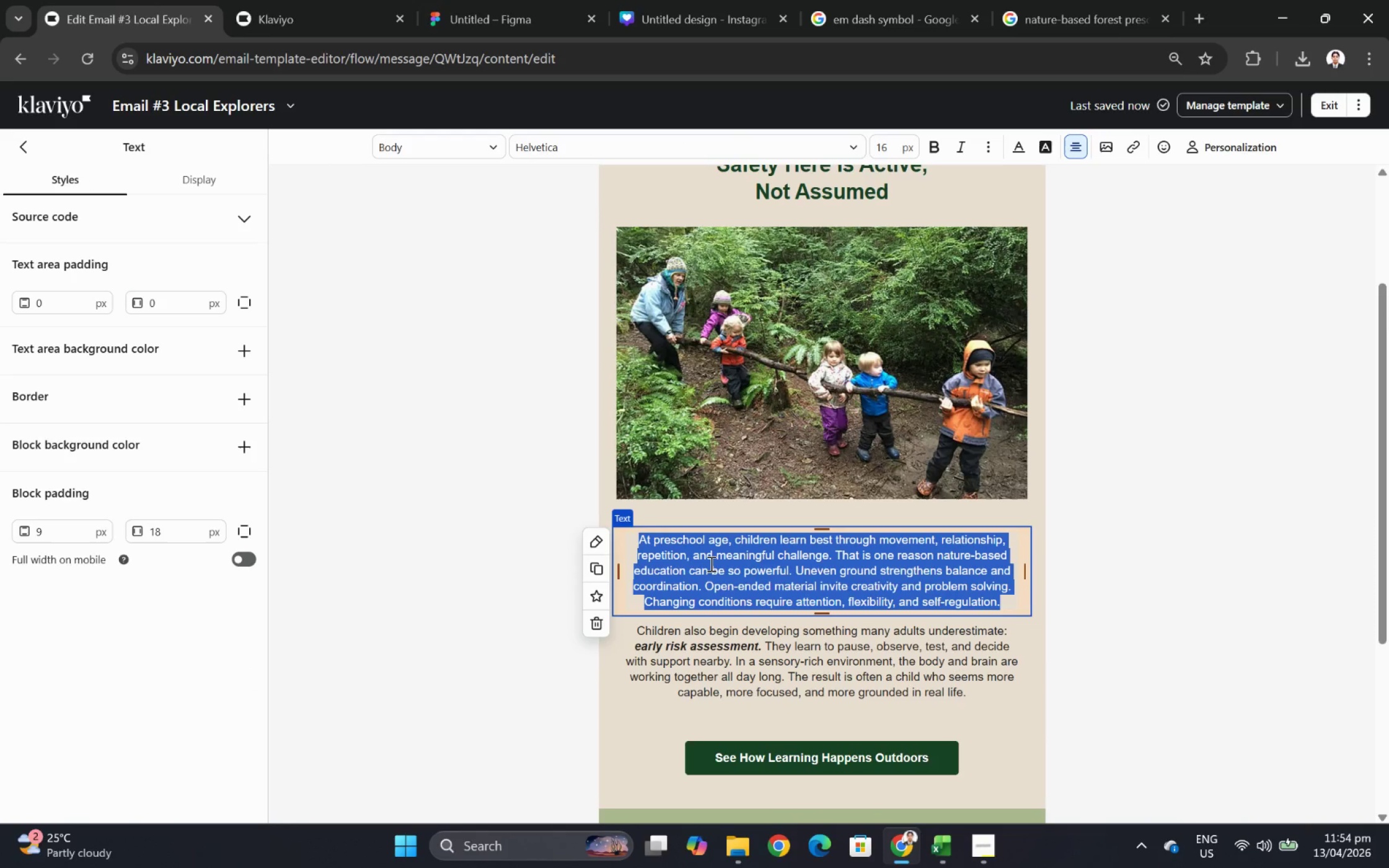 
wait(13.39)
 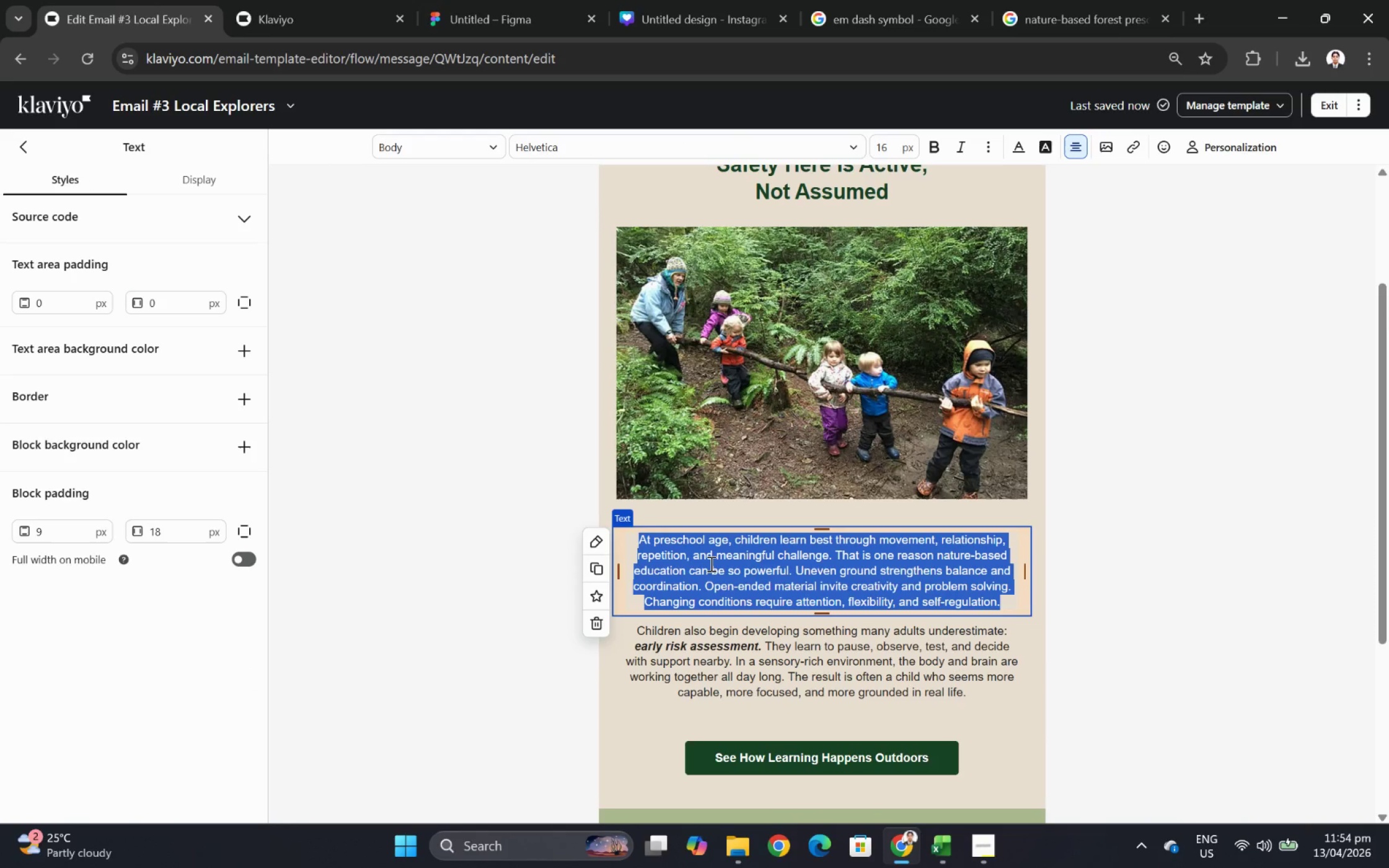 
type(One of the most improt)
key(Backspace)
key(Backspace)
key(Backspace)
type(oit)
key(Backspace)
key(Backspace)
type(r)
 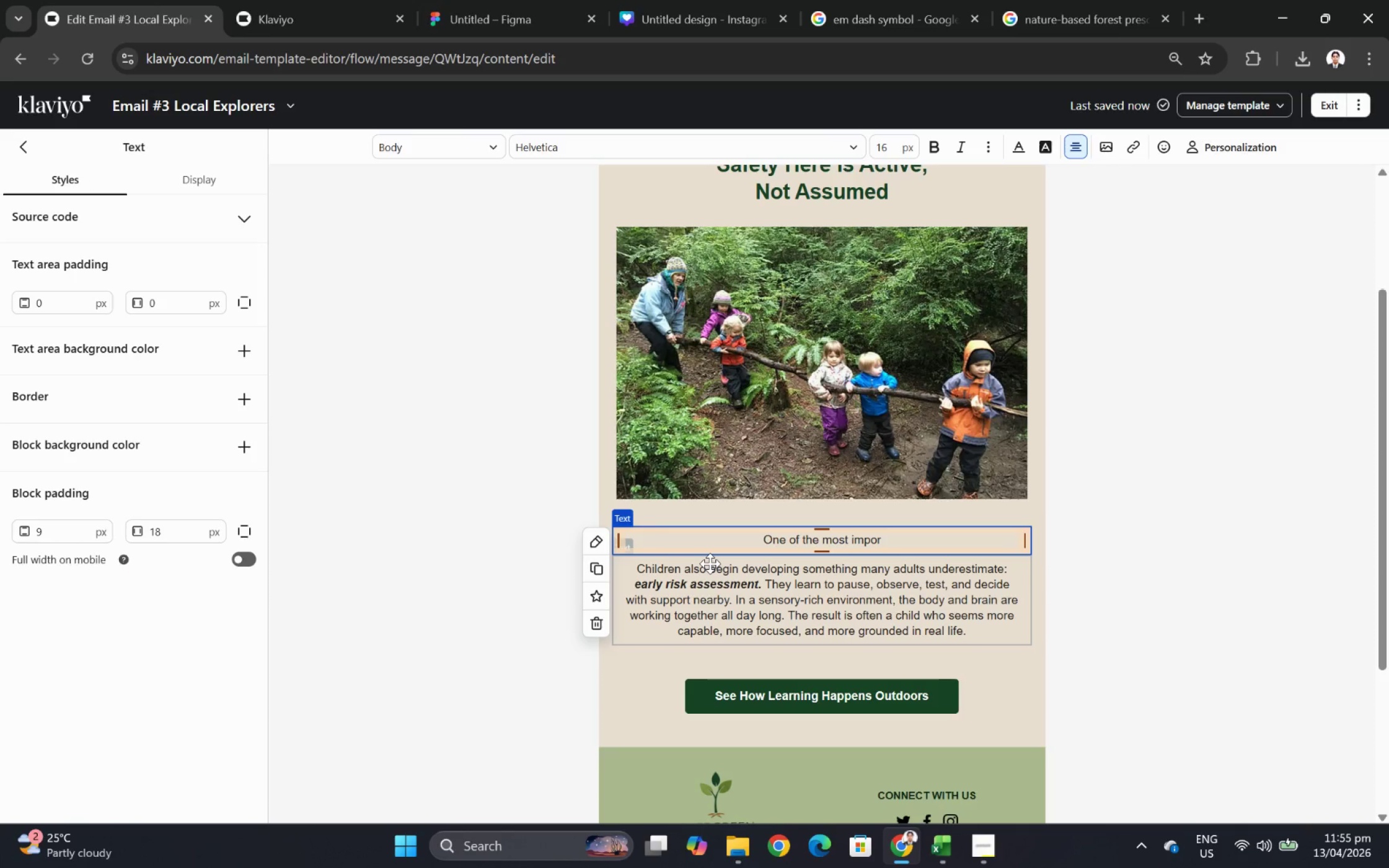 
wait(13.05)
 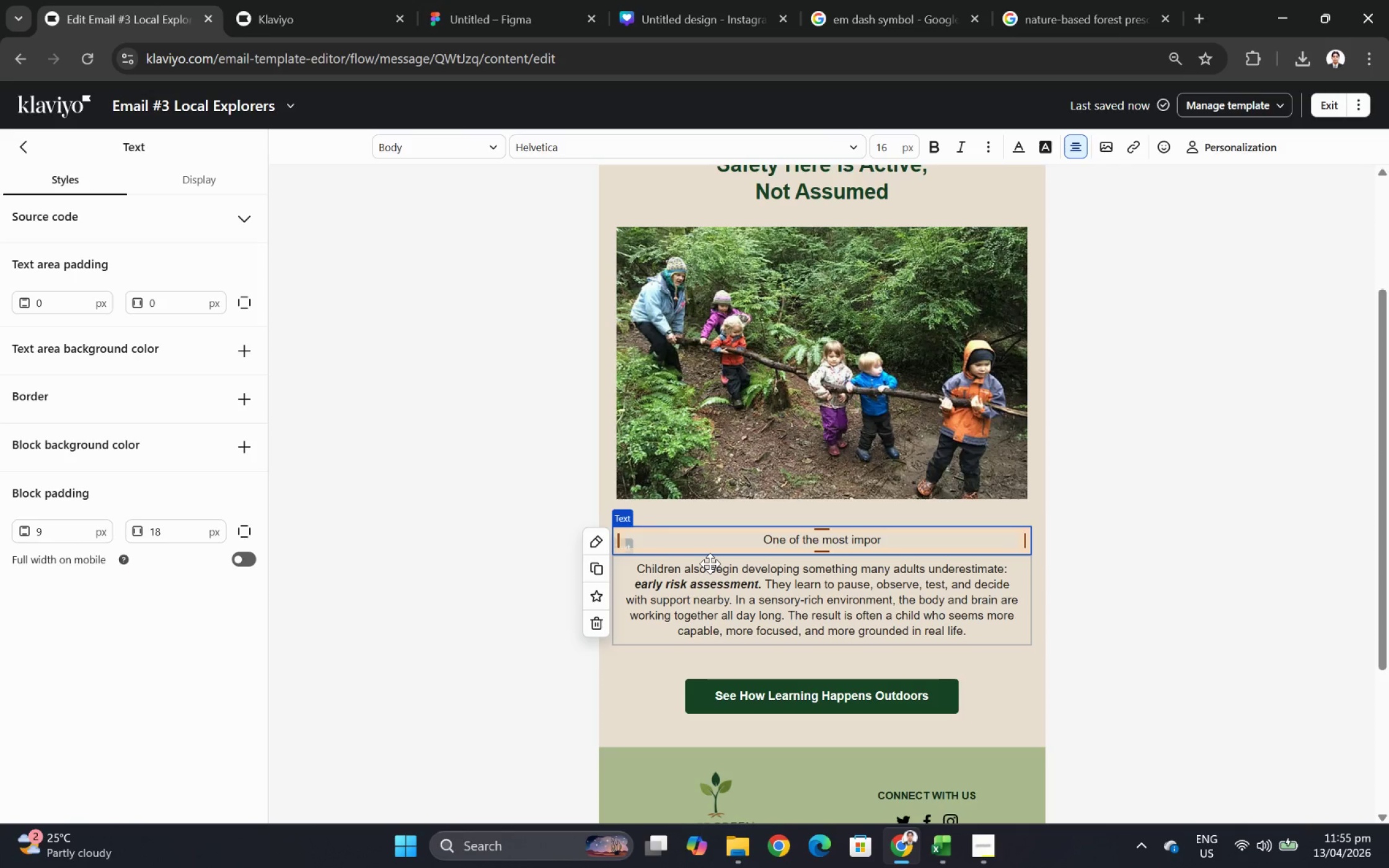 
type(tant questions a parent can ask is his)
key(Backspace)
key(Backspace)
key(Backspace)
type(thus)
key(Backspace)
key(Backspace)
type(is: )
 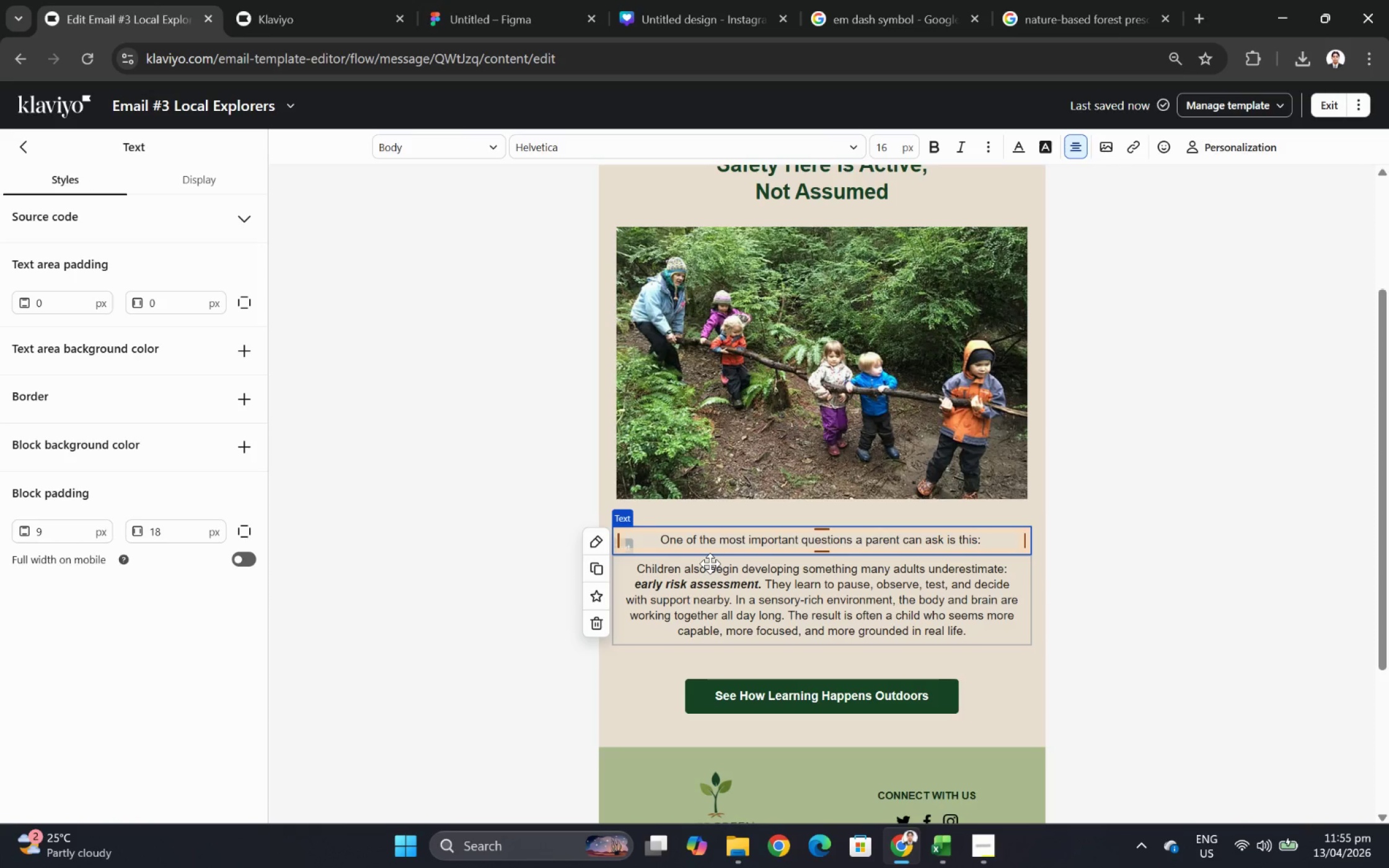 
wait(6.97)
 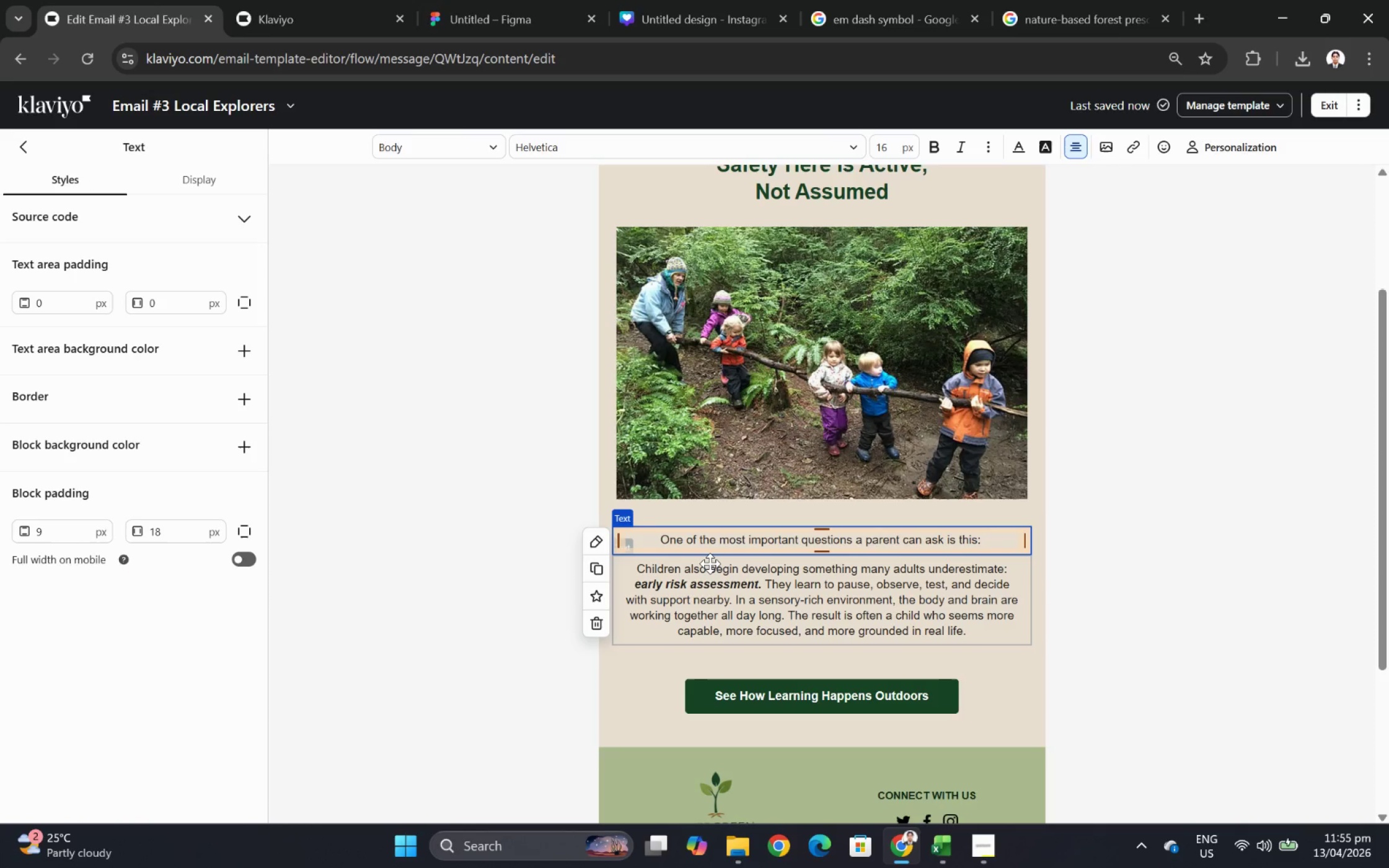 
type(How is challenge held well?)
 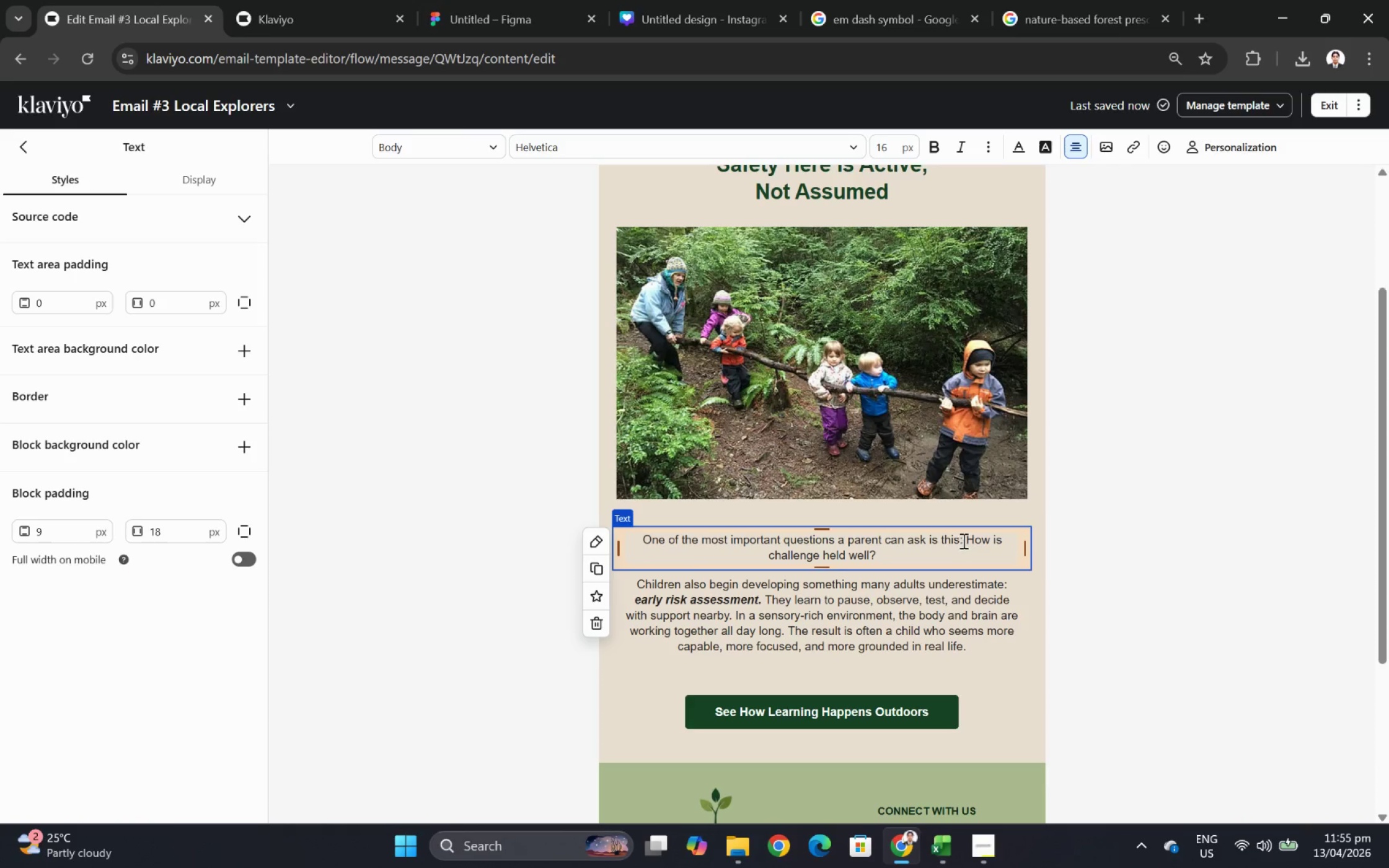 
left_click_drag(start_coordinate=[968, 540], to_coordinate=[984, 557])
 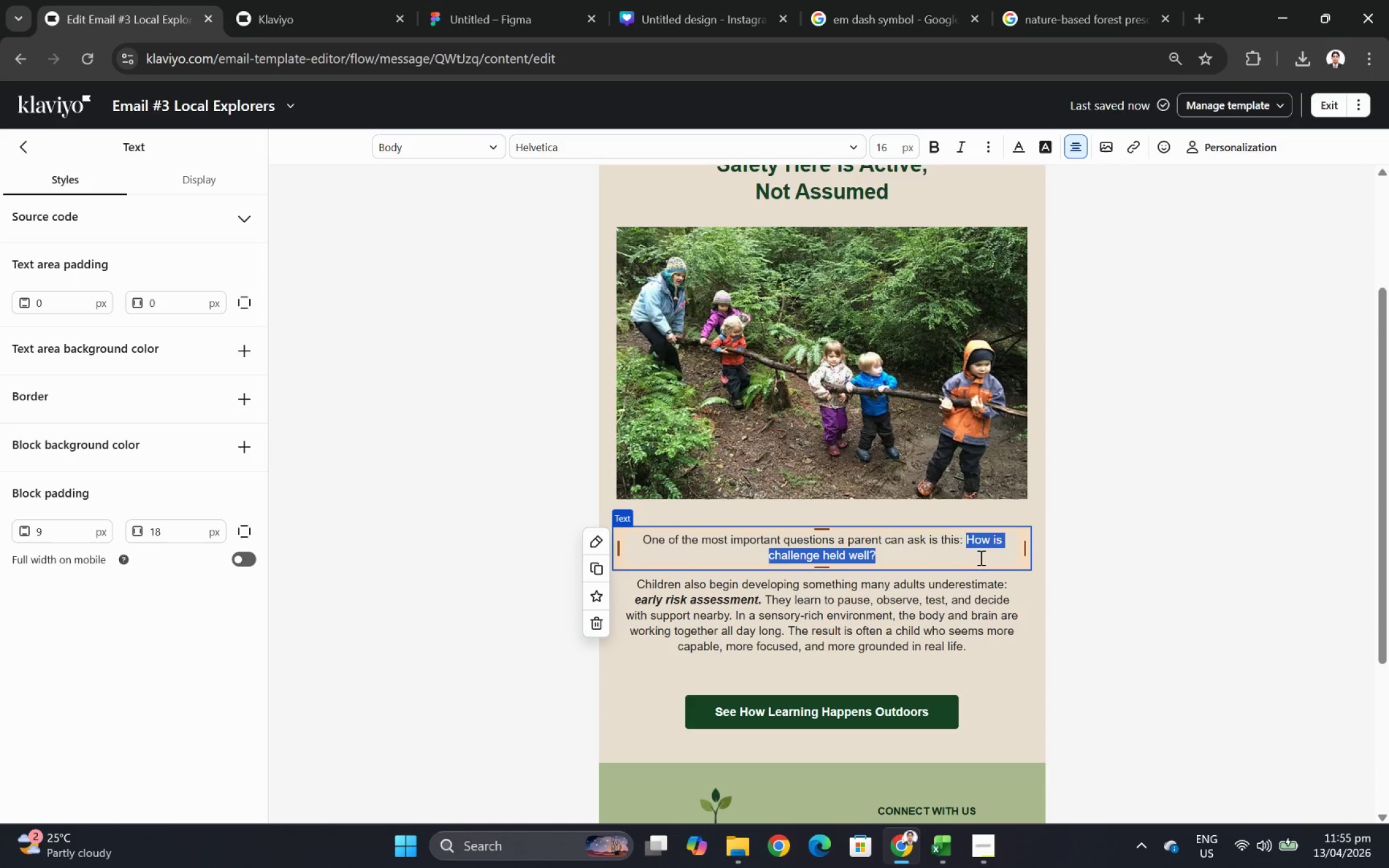 
key(Control+V)
 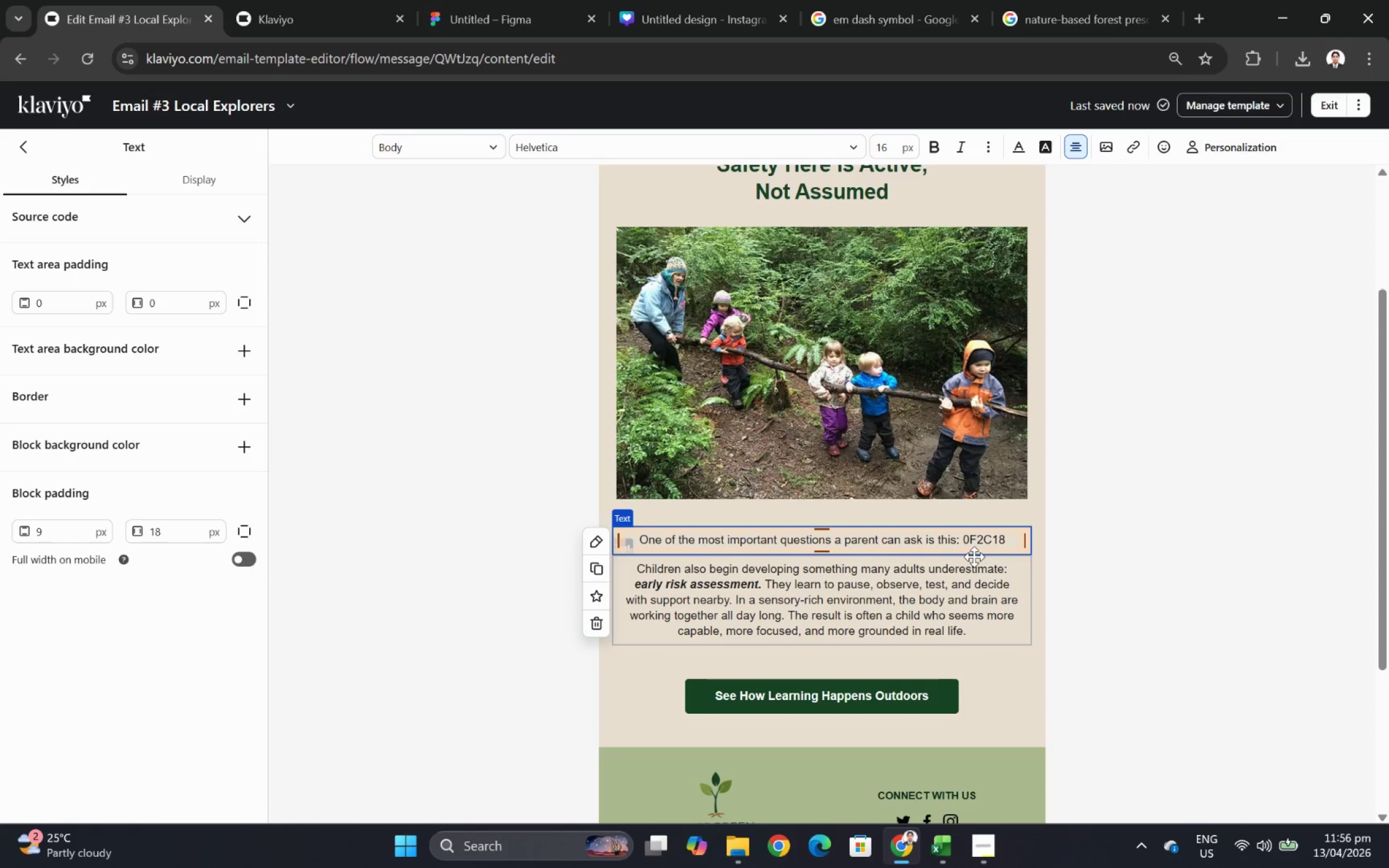 
key(Control+Z)
 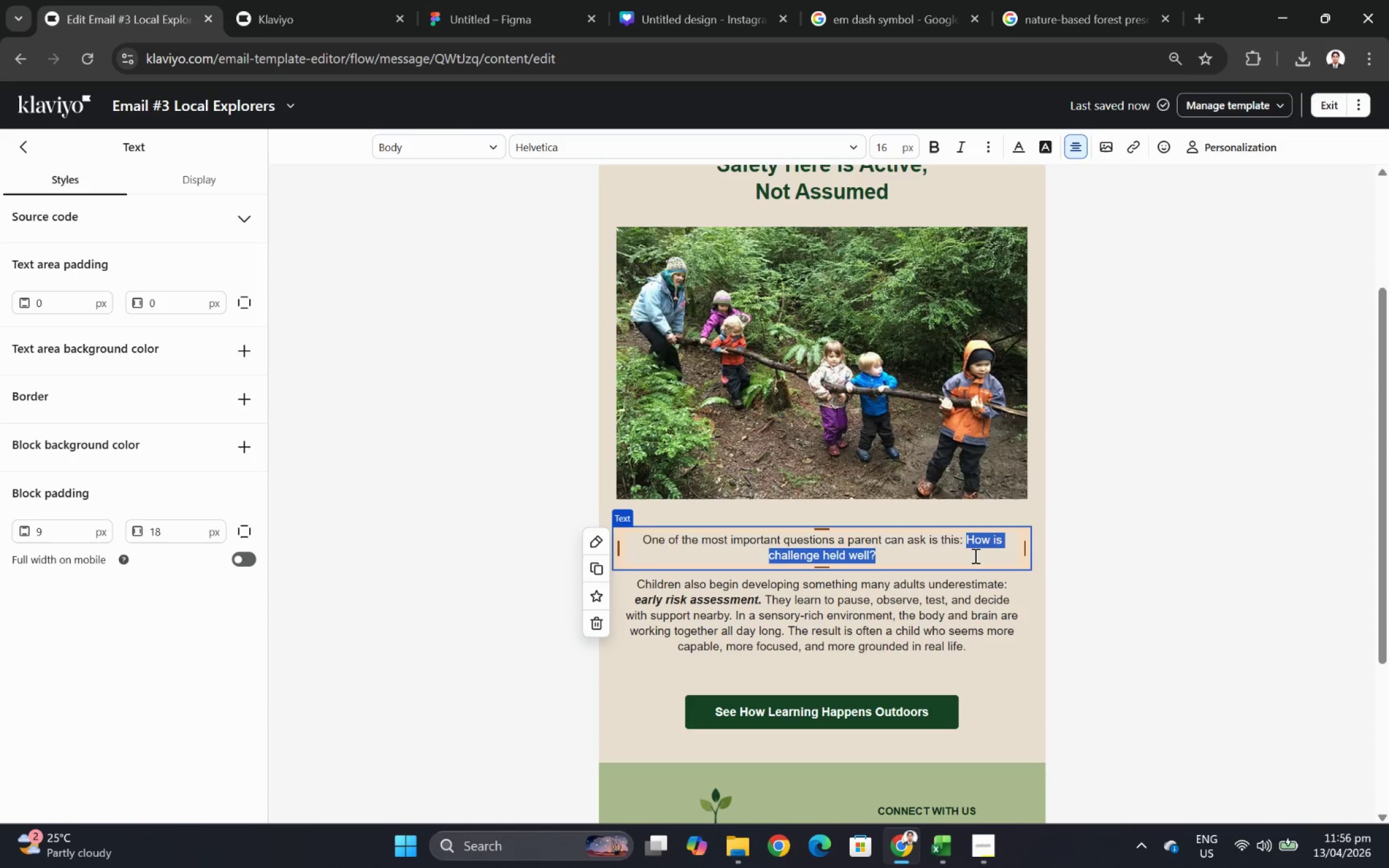 
key(Control+B)
 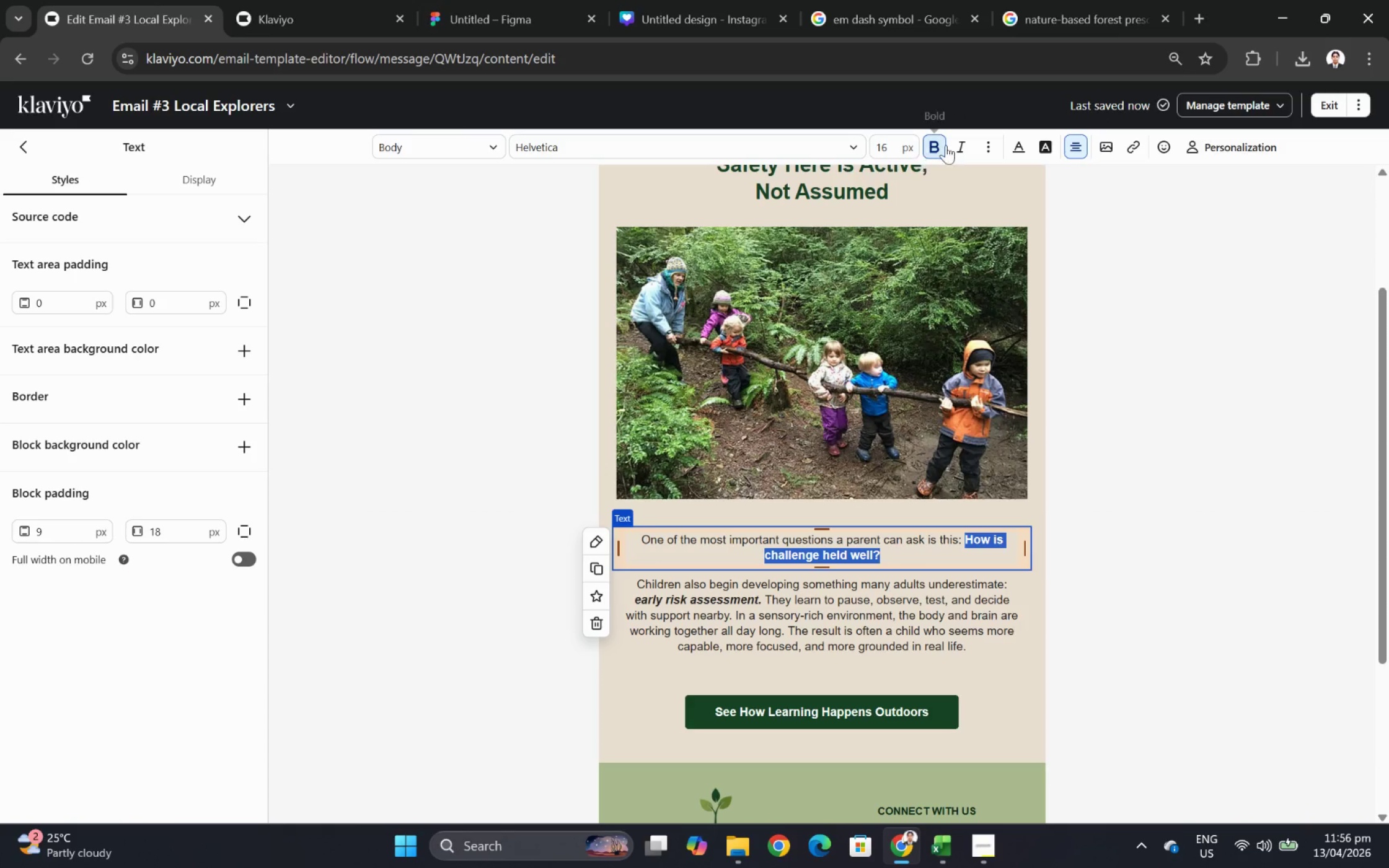 
wait(5.34)
 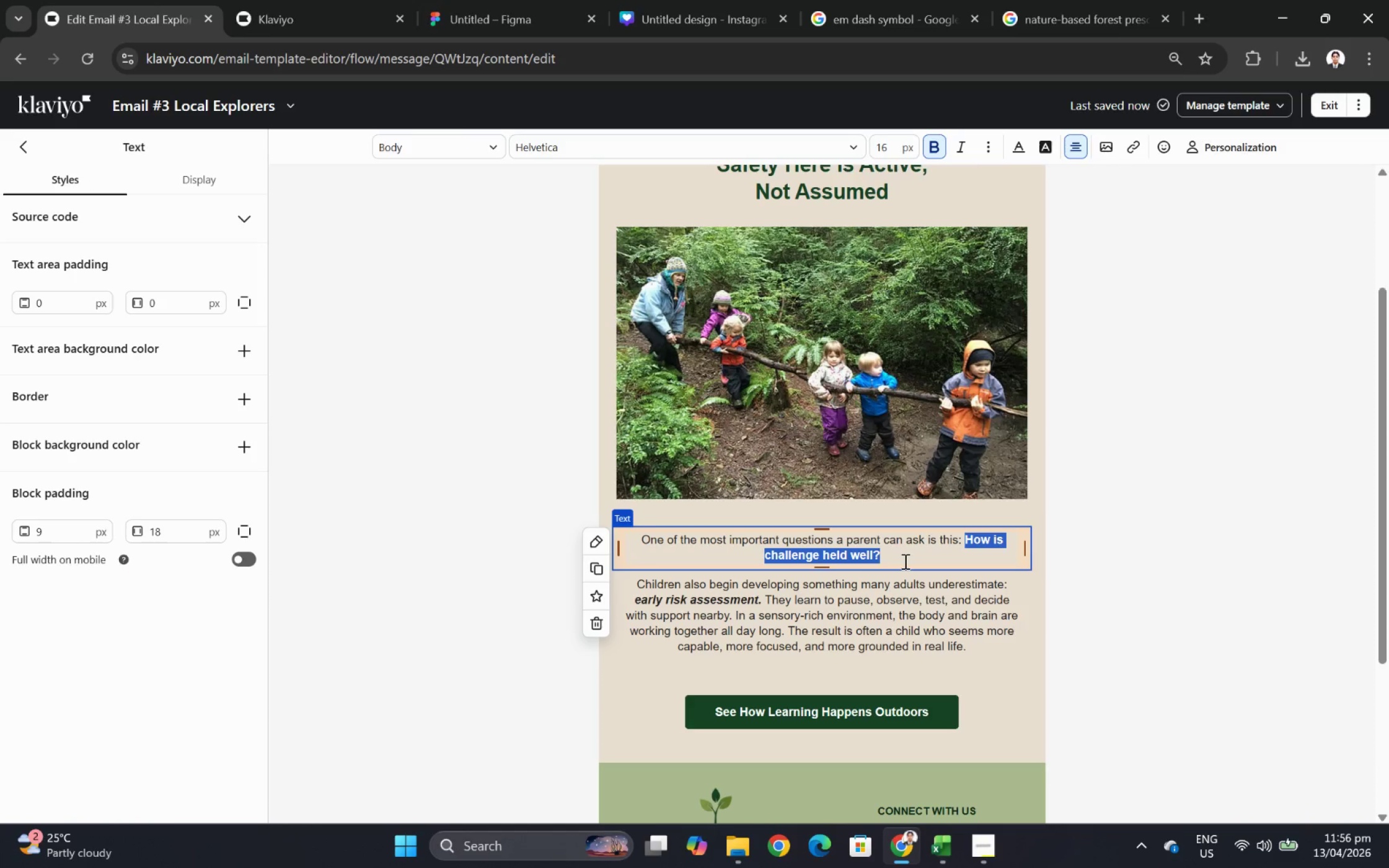 
double_click([1106, 576])
 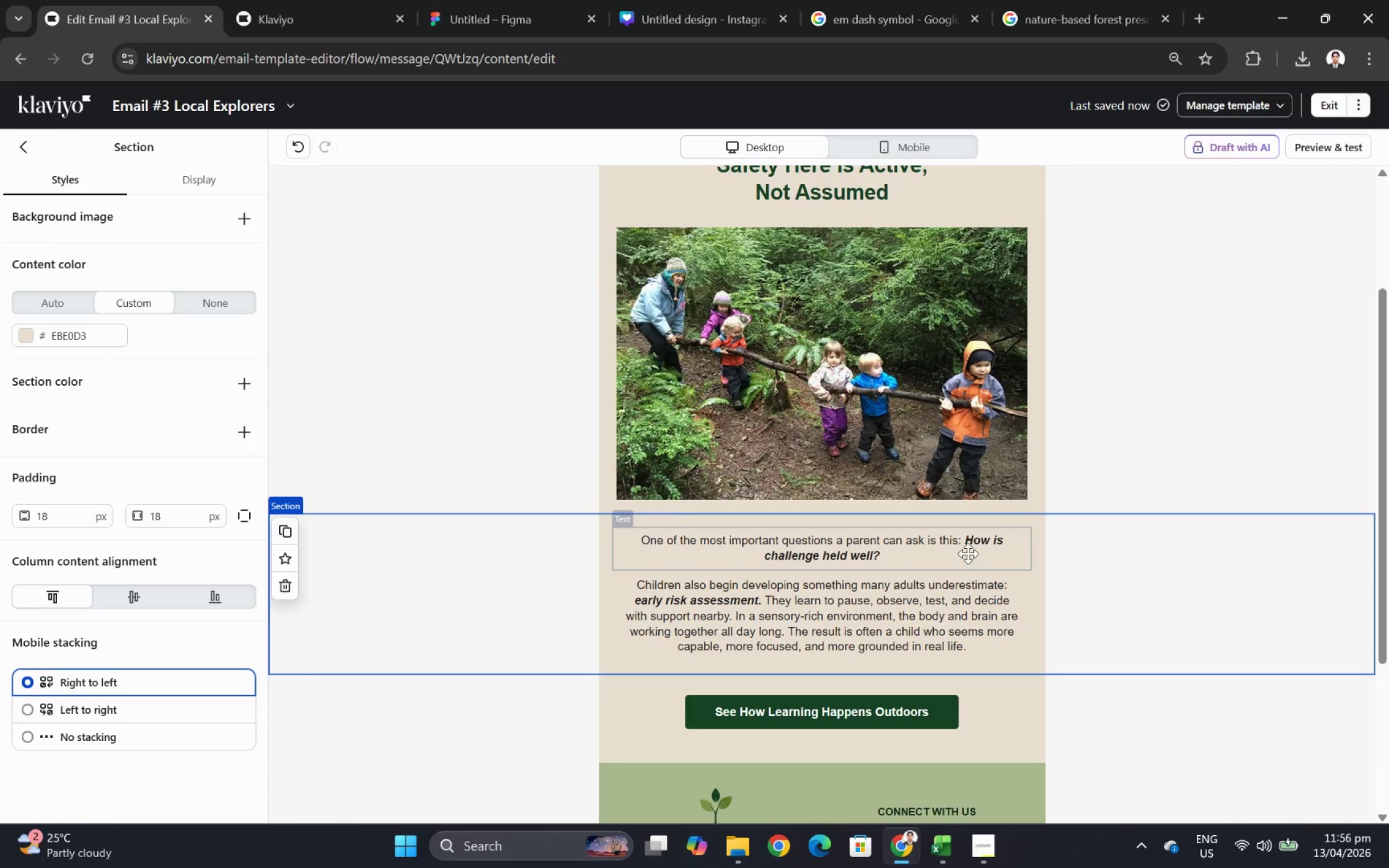 
double_click([979, 539])
 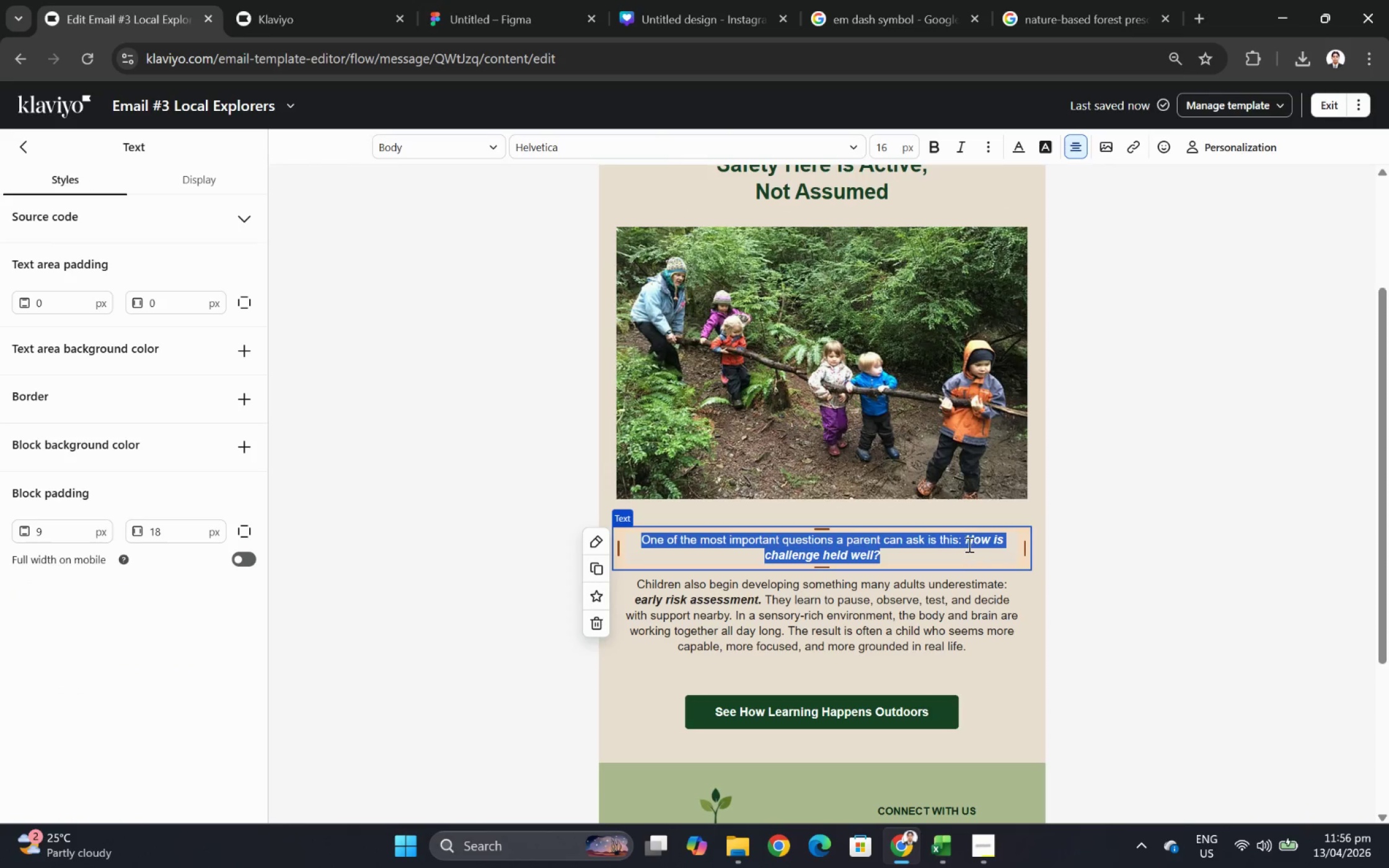 
left_click([966, 541])
 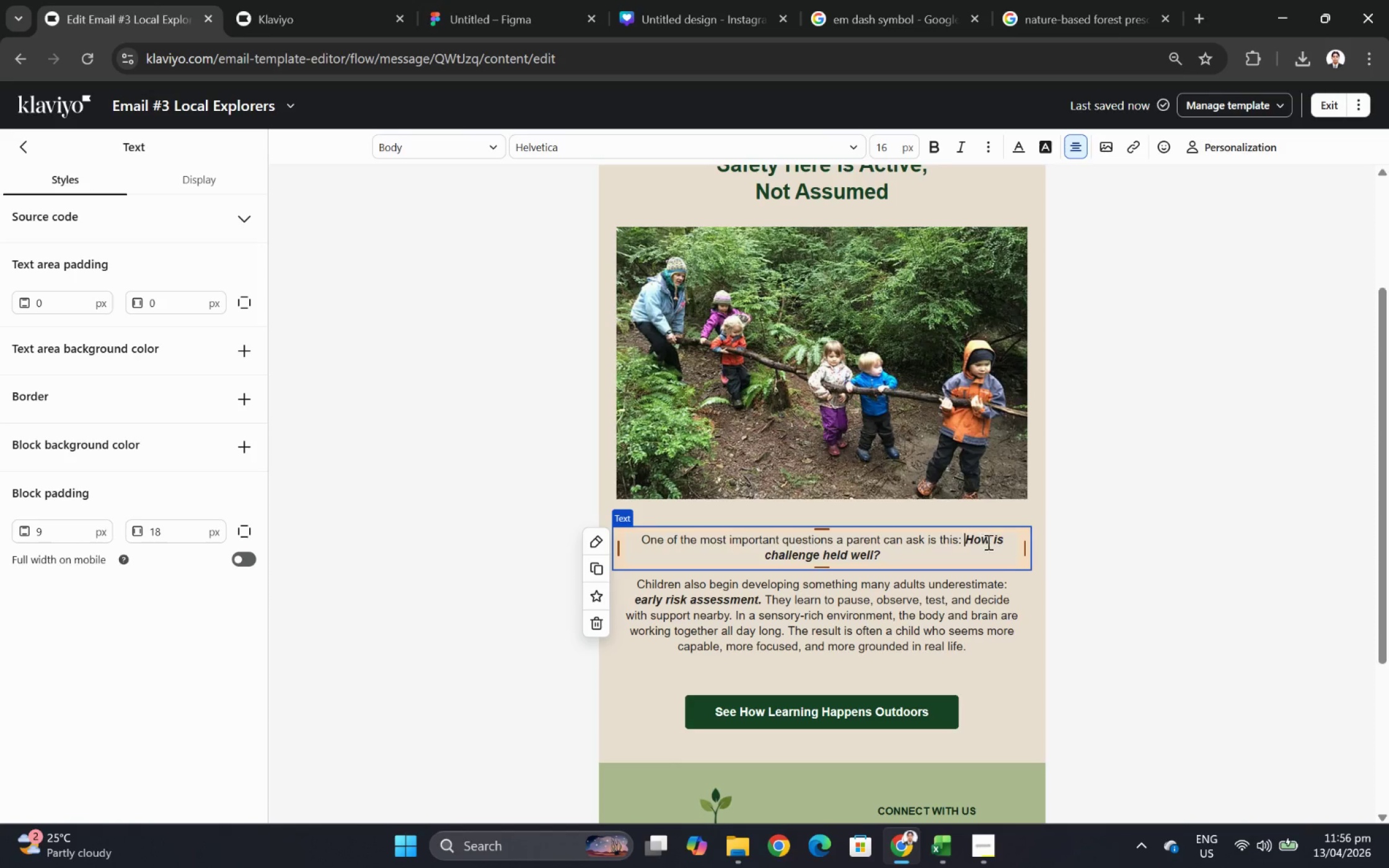 
key(Enter)
 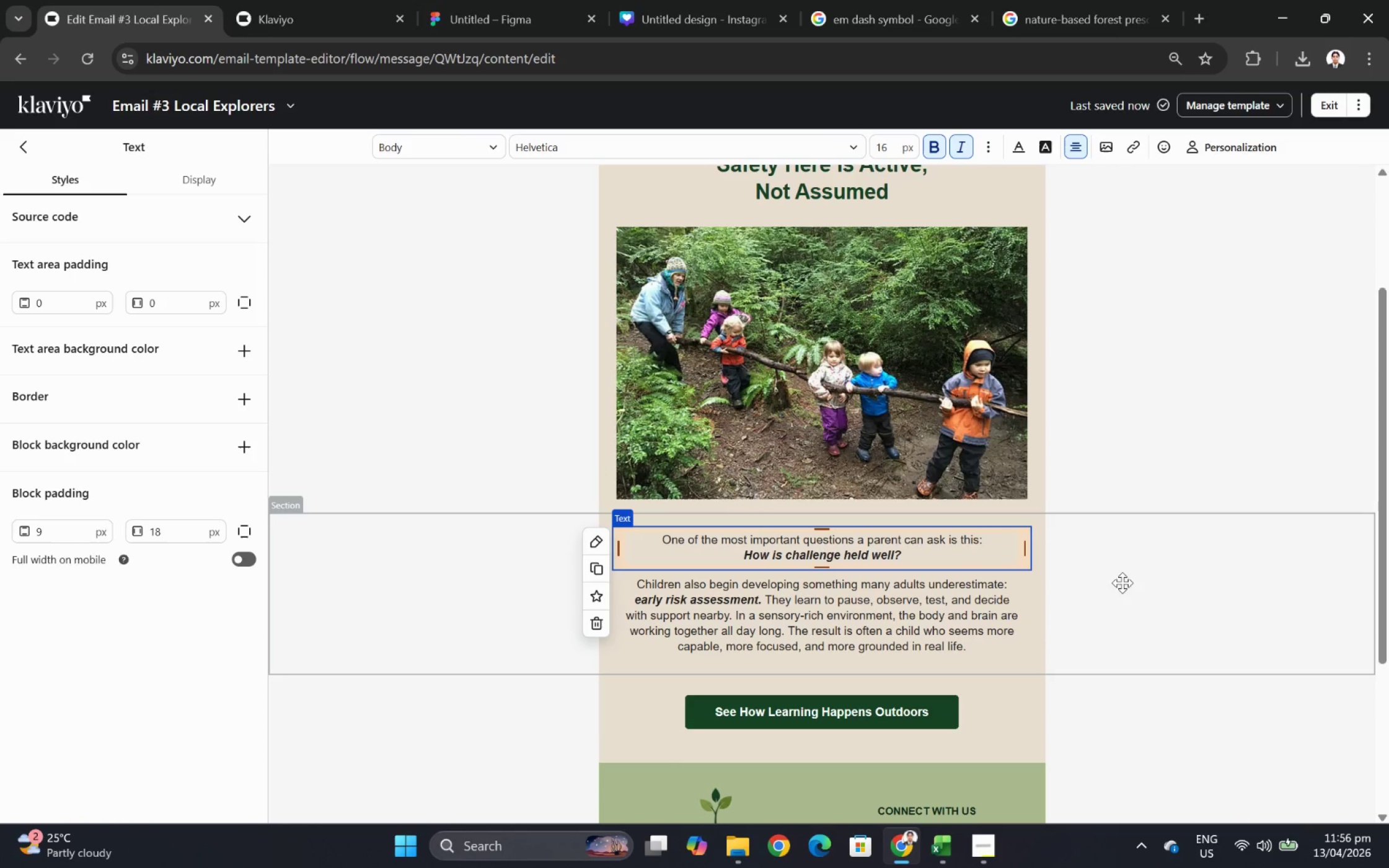 
left_click([1133, 605])
 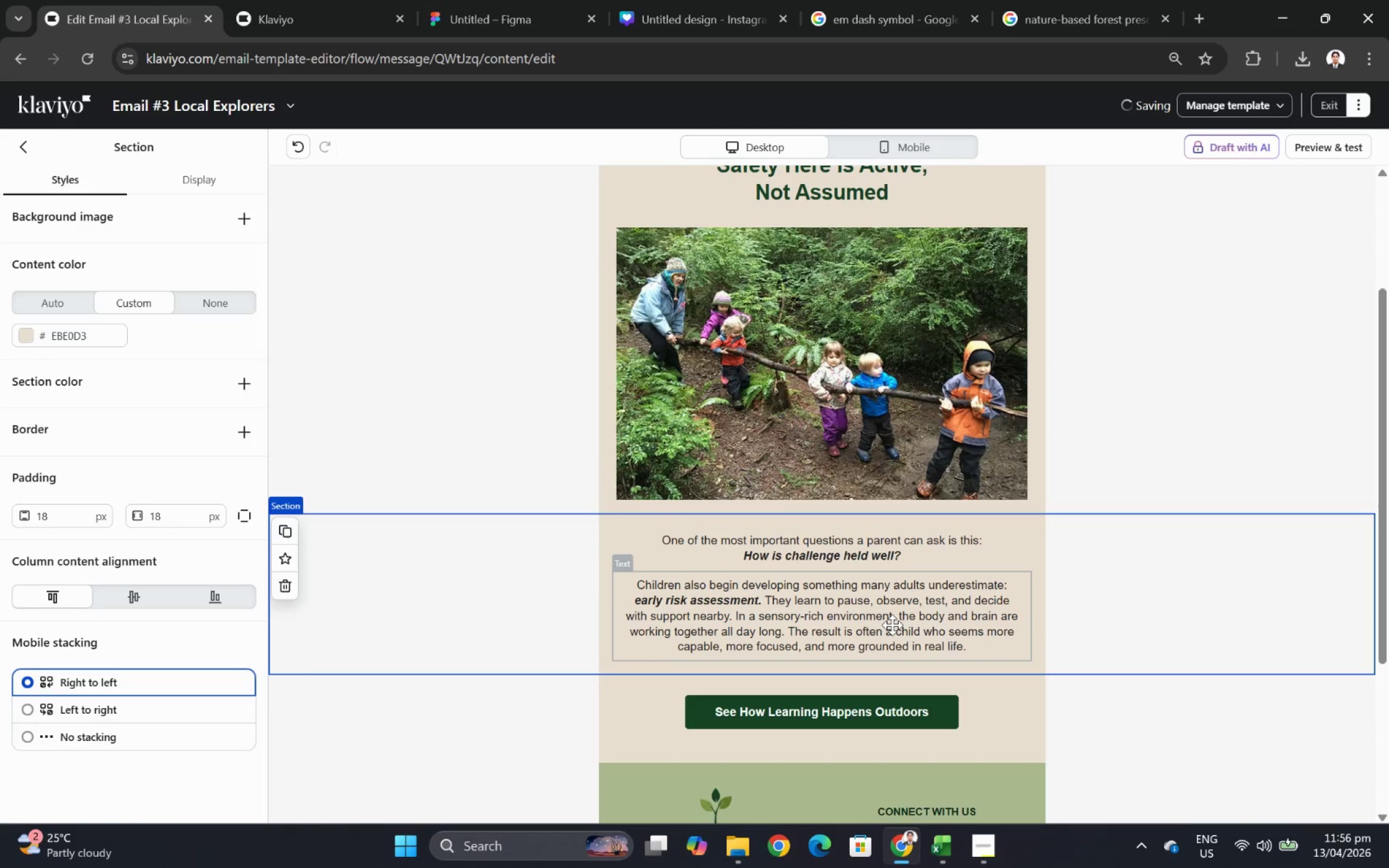 
double_click([892, 625])
 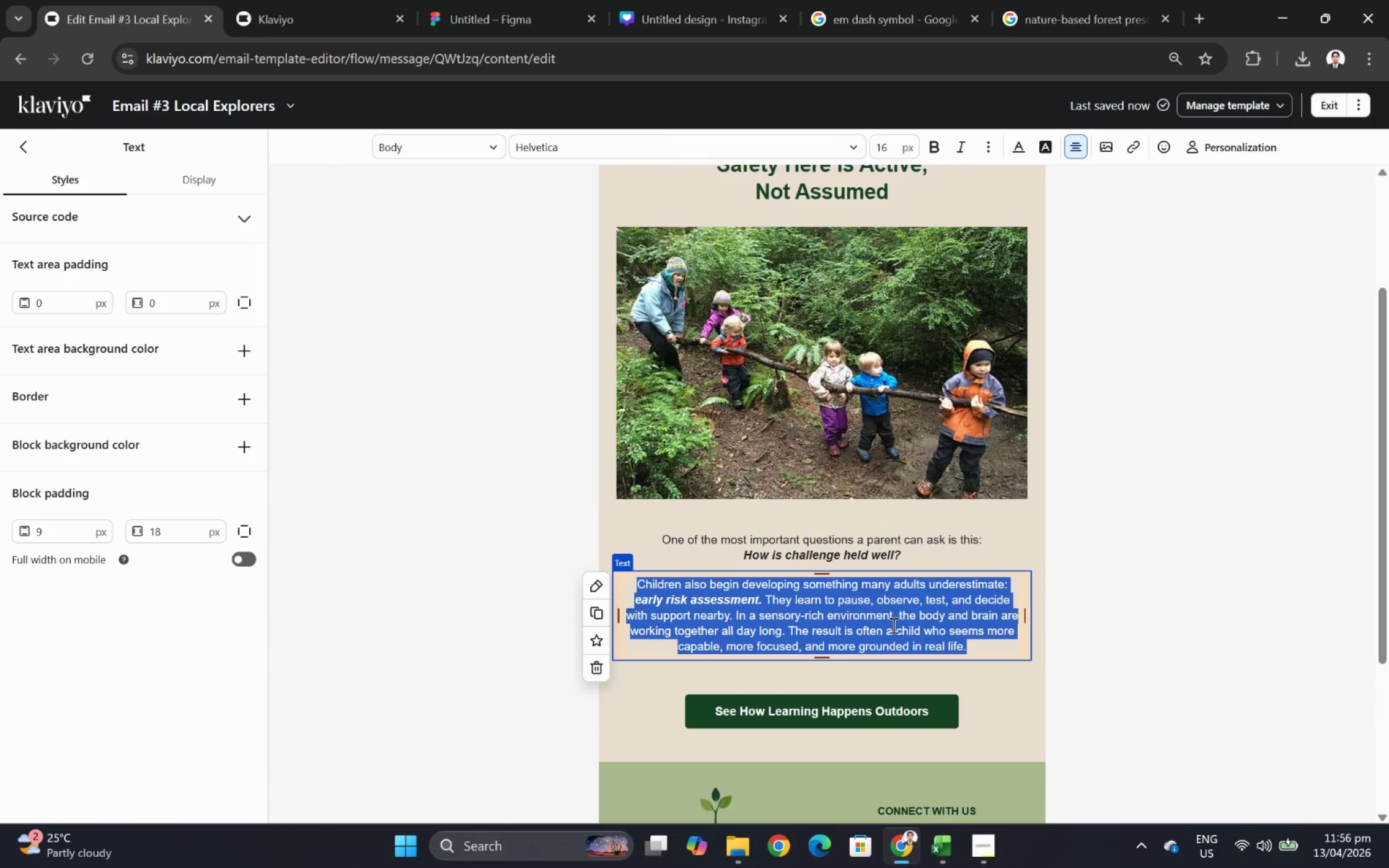 
type(AT )
key(Backspace)
key(Backspace)
type(t Evergreen Saplings, safety is not based on keeping children away from every difficulty.)
 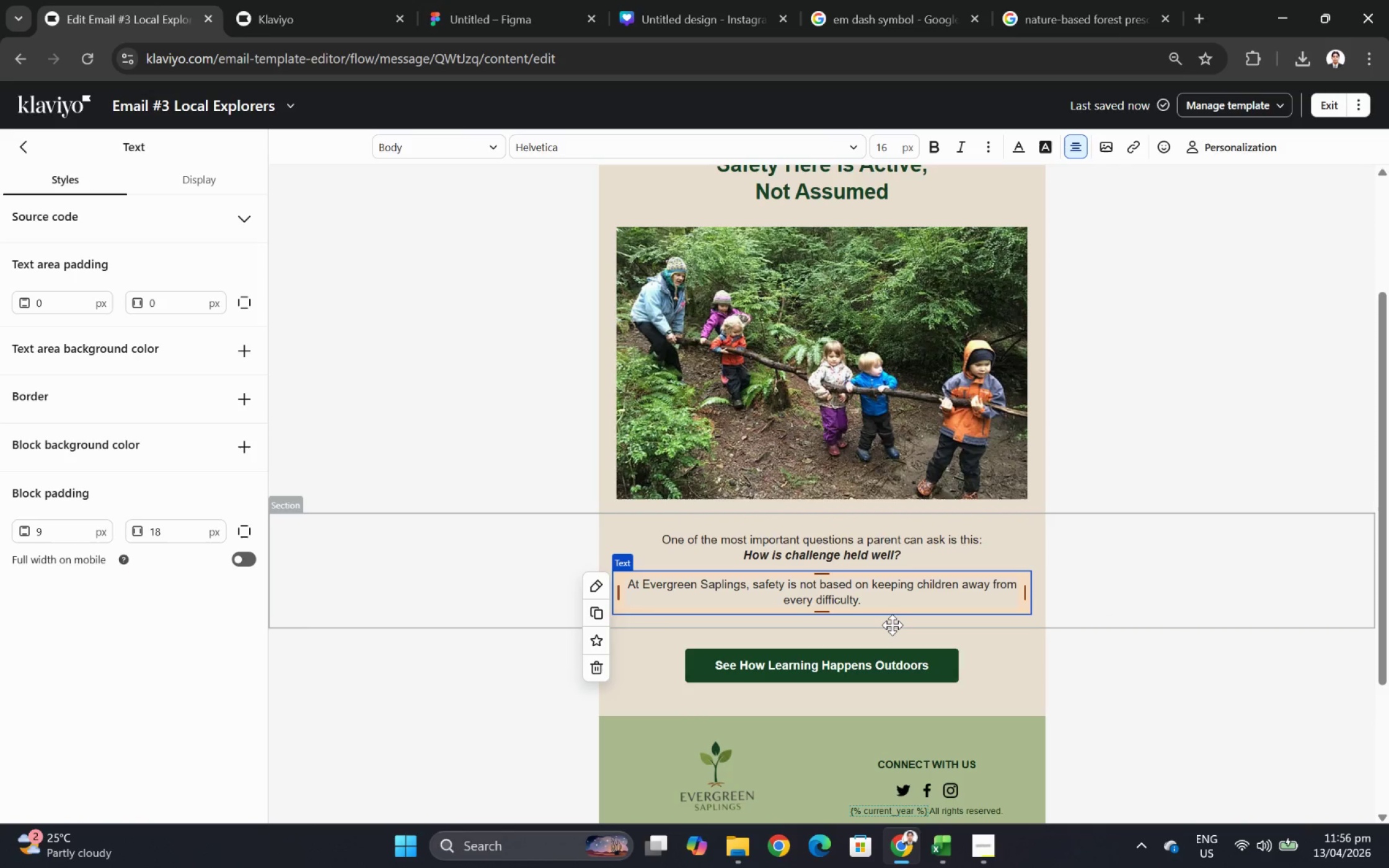 
type( It is based on clear boundaries, skilled al)
key(Backspace)
type(dults, strong routines, site awareness, and age-appropriate )
 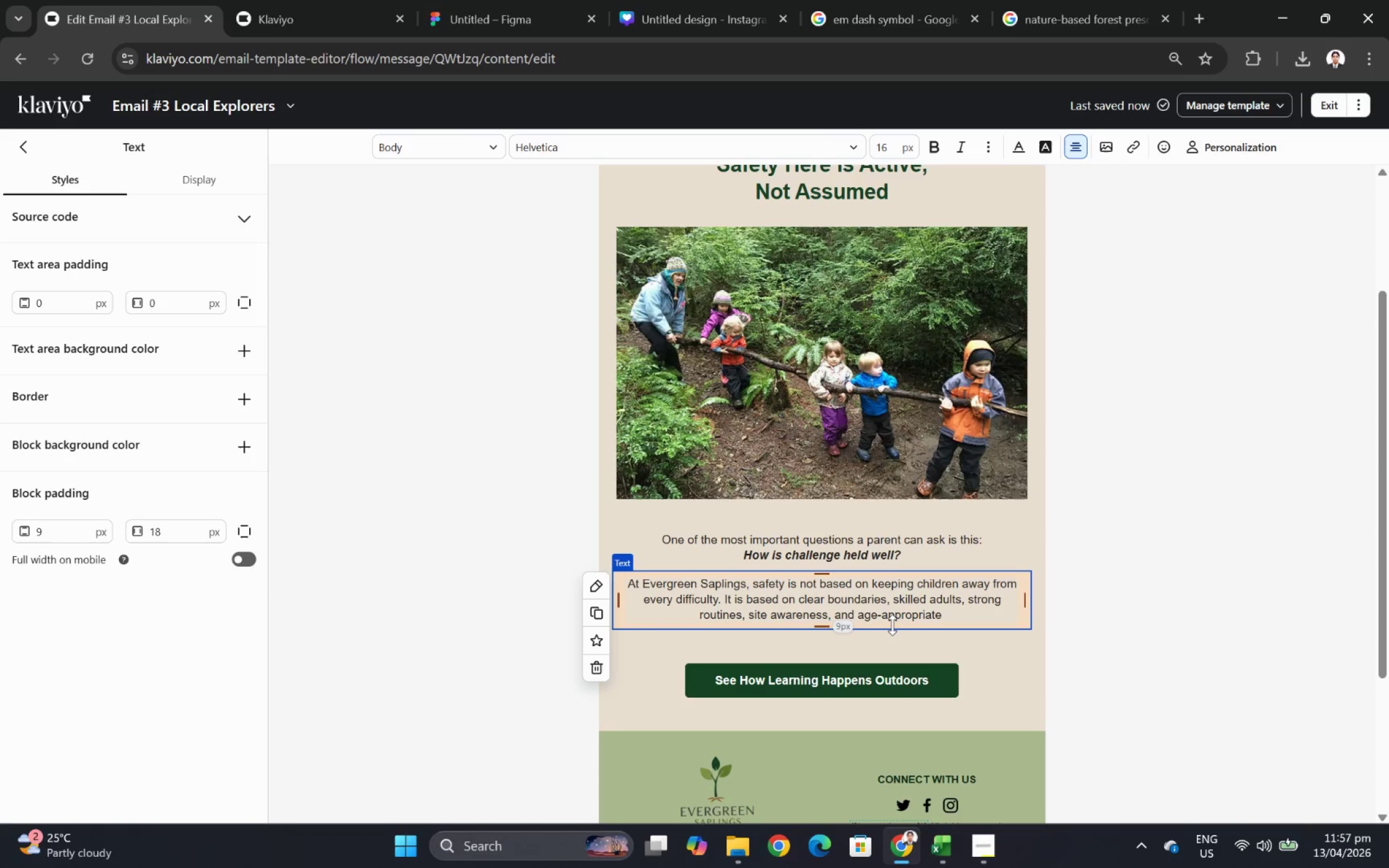 
type(expectations. Children learn where to gather, how to pause, when to ask for help, and how tp)
key(Backspace)
type(o move through the environment)
 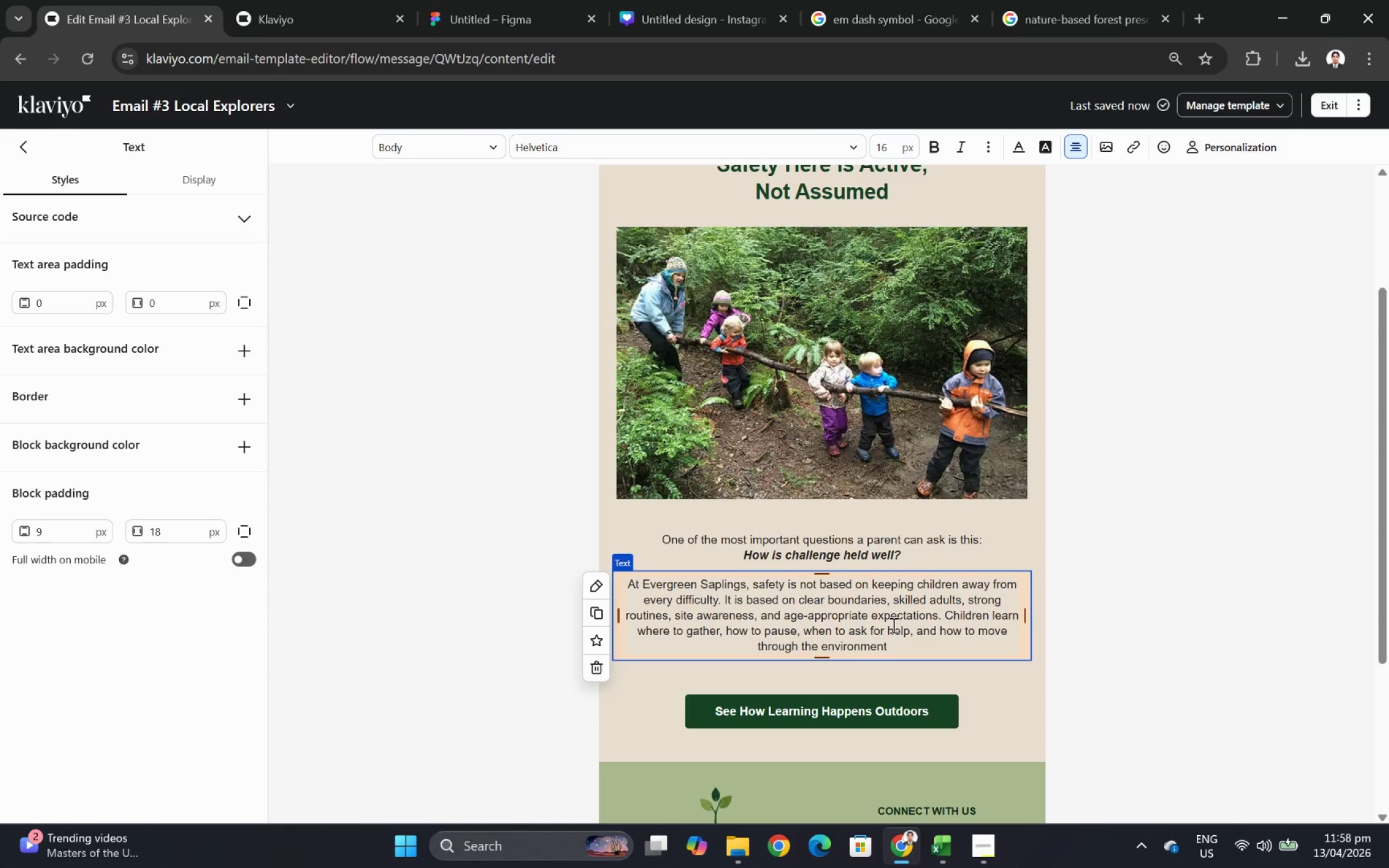 
wait(5.16)
 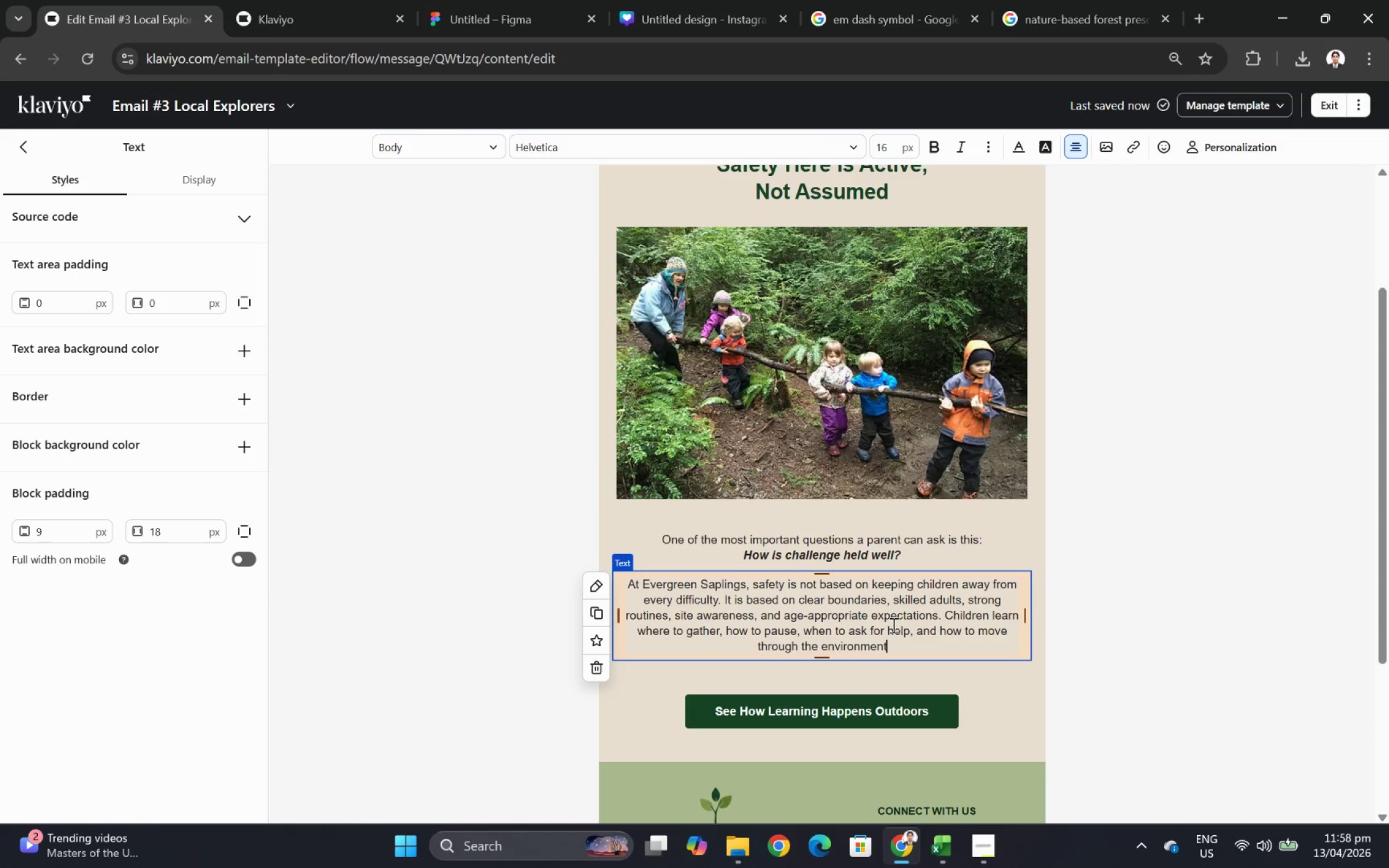 
type( with increasing judgement.)
 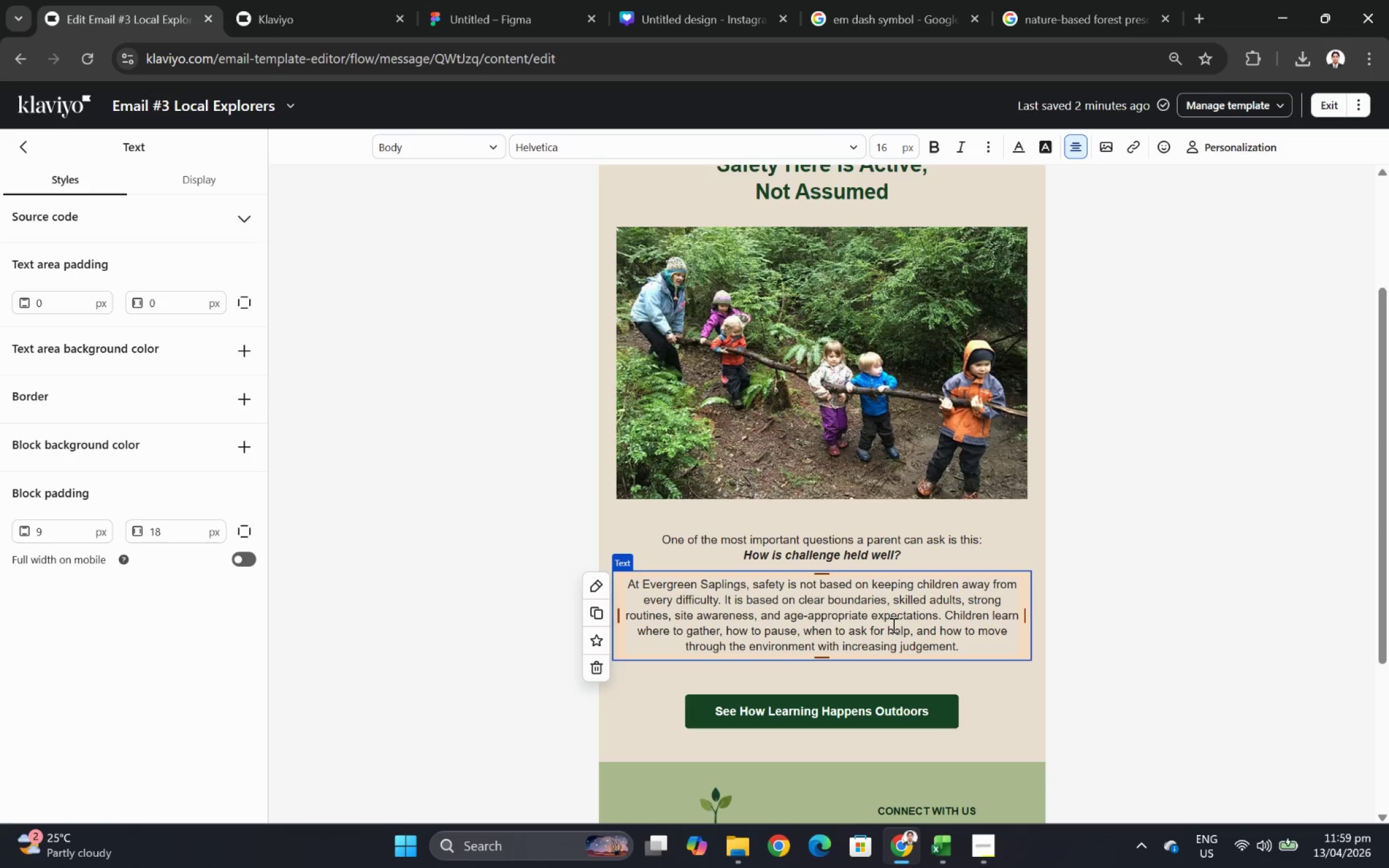 
wait(21.53)
 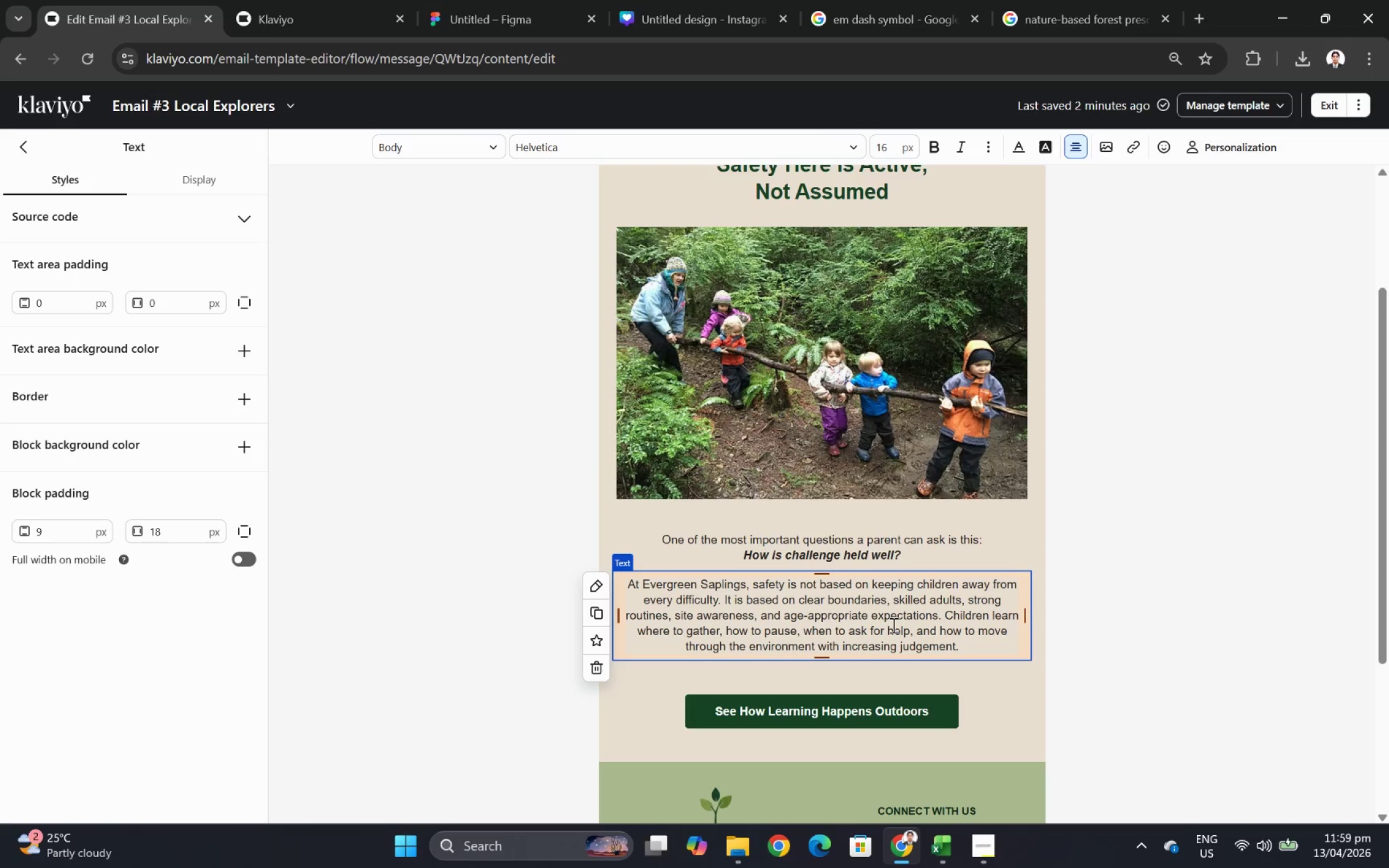 
left_click([1131, 638])
 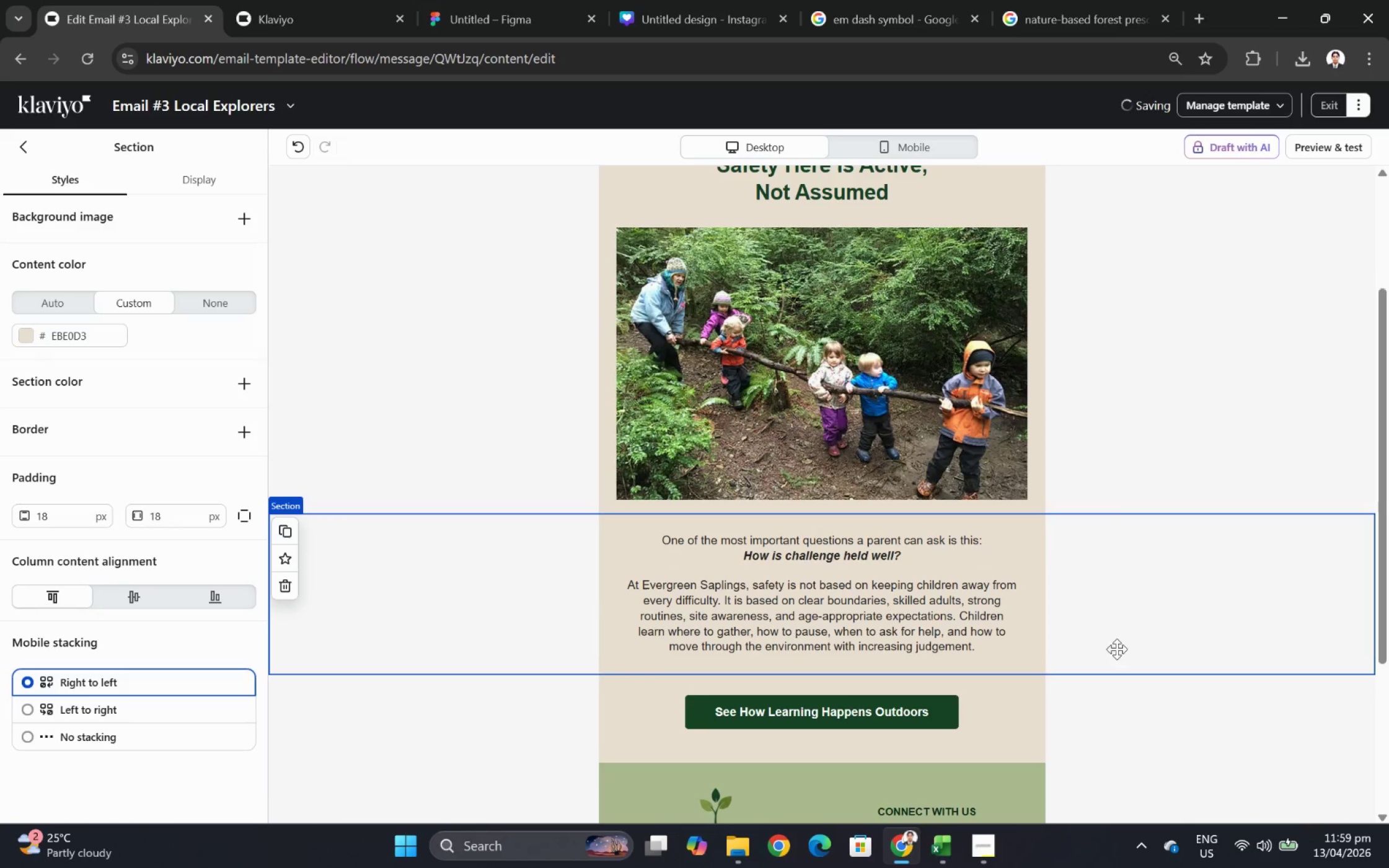 
scroll: coordinate [1118, 519], scroll_direction: down, amount: 3.0
 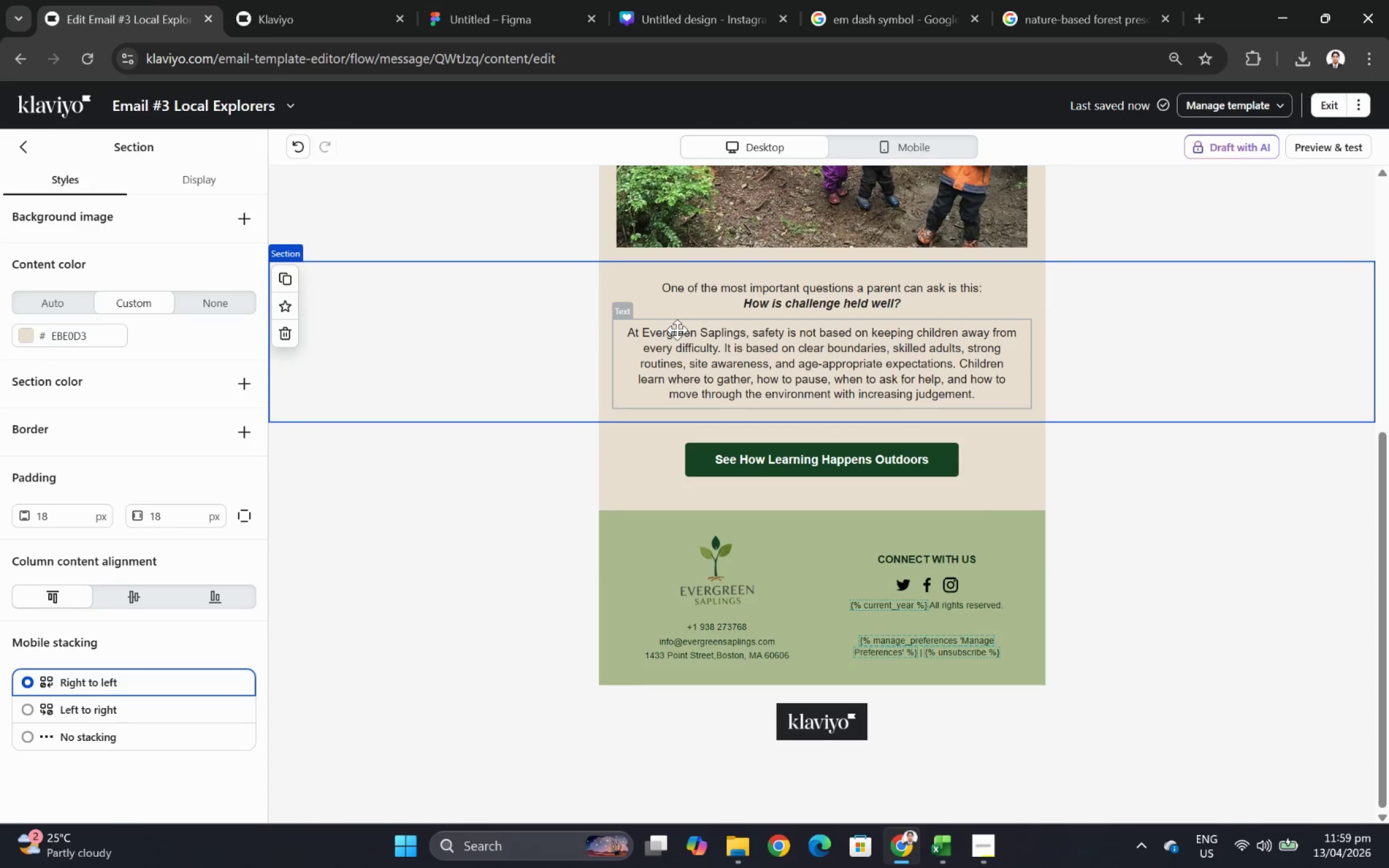 
double_click([677, 330])
 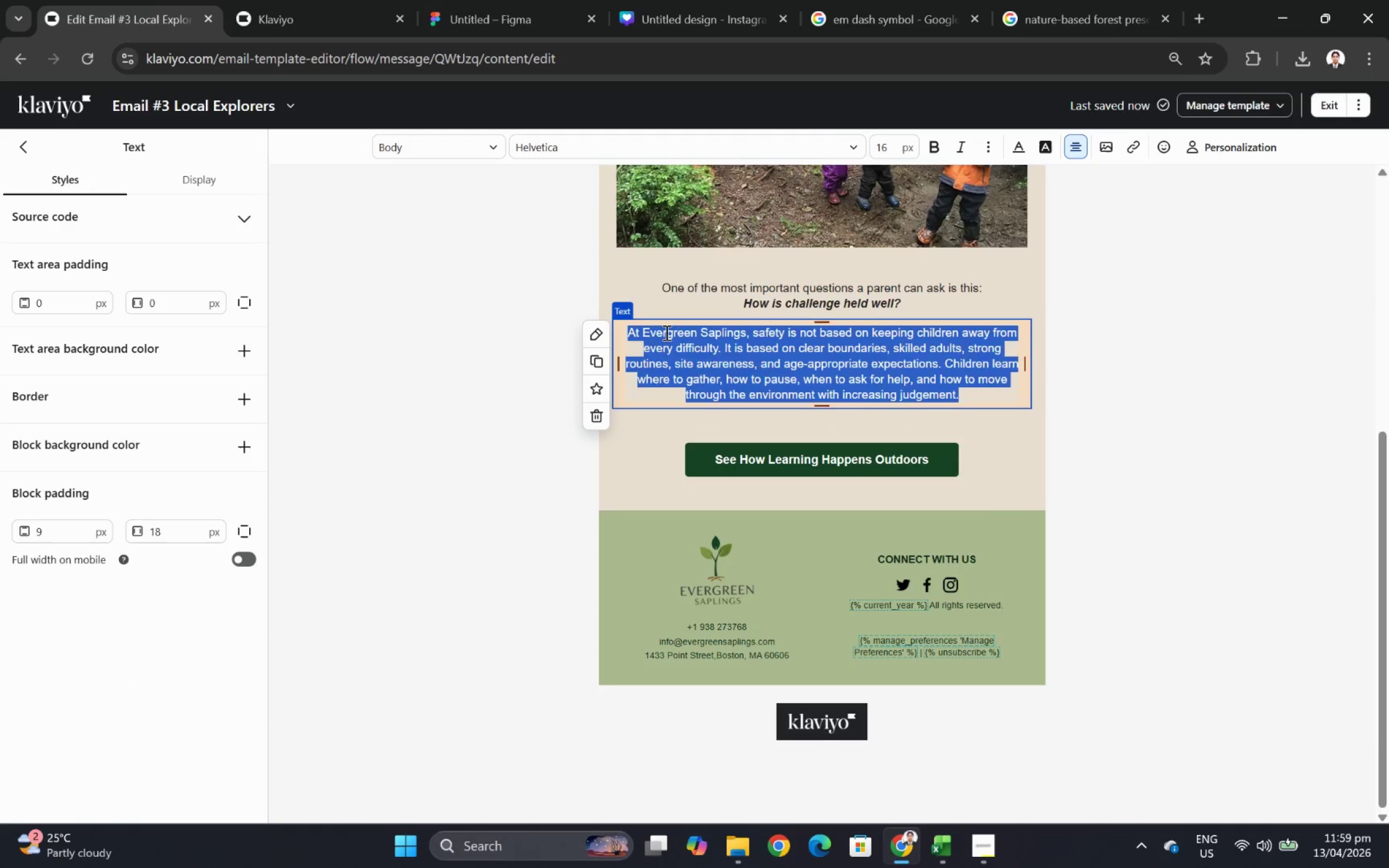 
left_click([665, 332])
 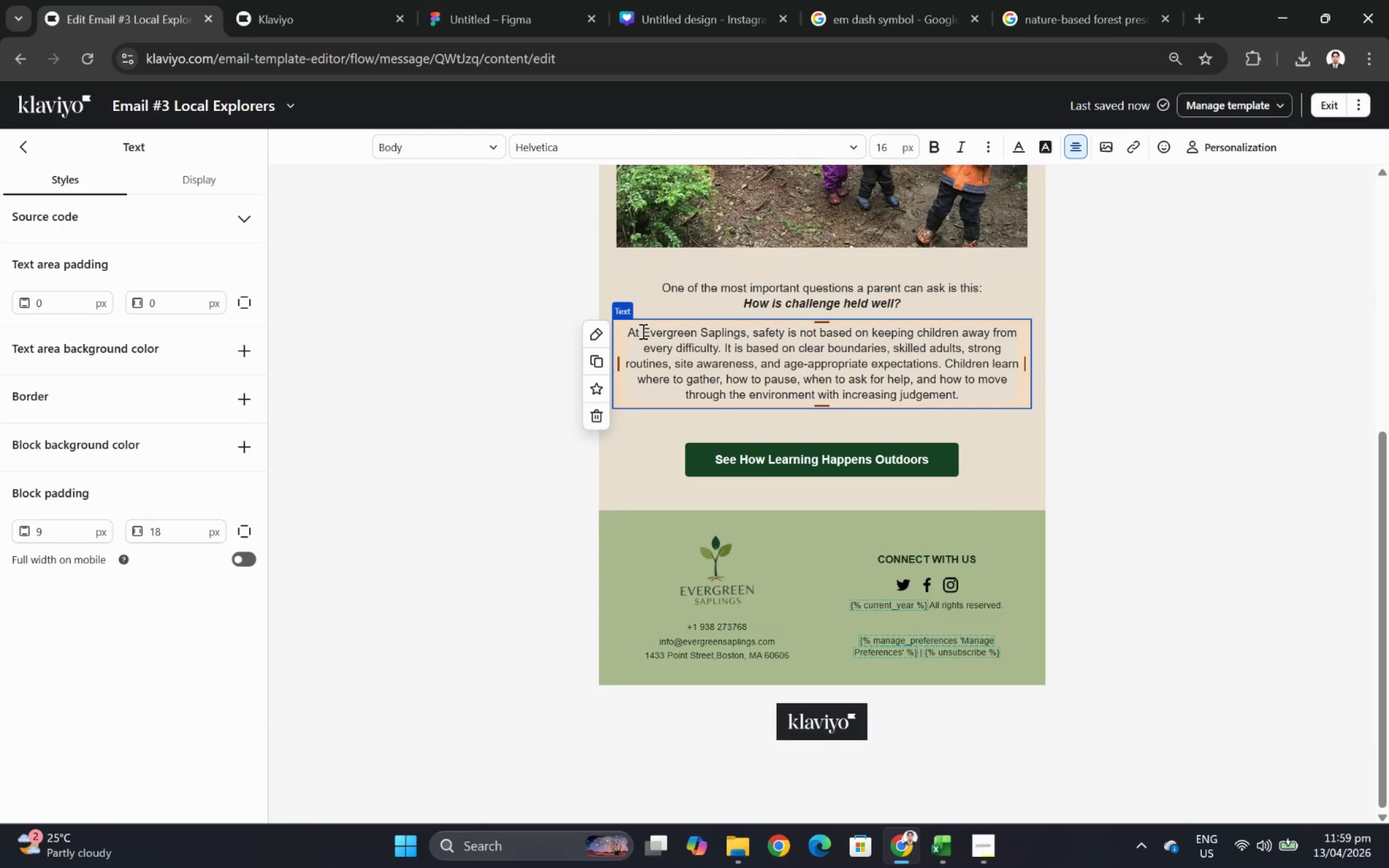 
left_click_drag(start_coordinate=[642, 331], to_coordinate=[747, 332])
 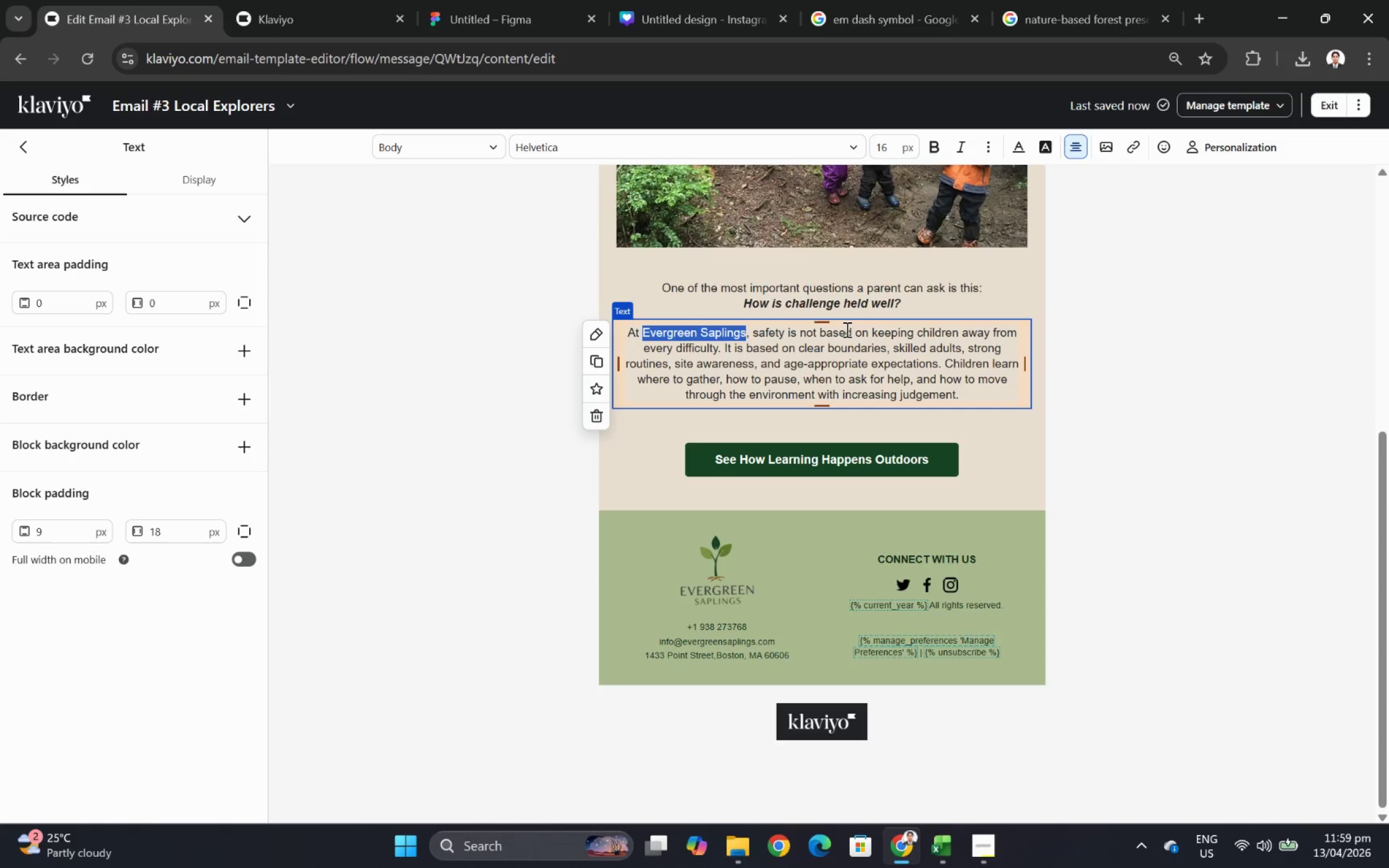 
key(Control+B)
 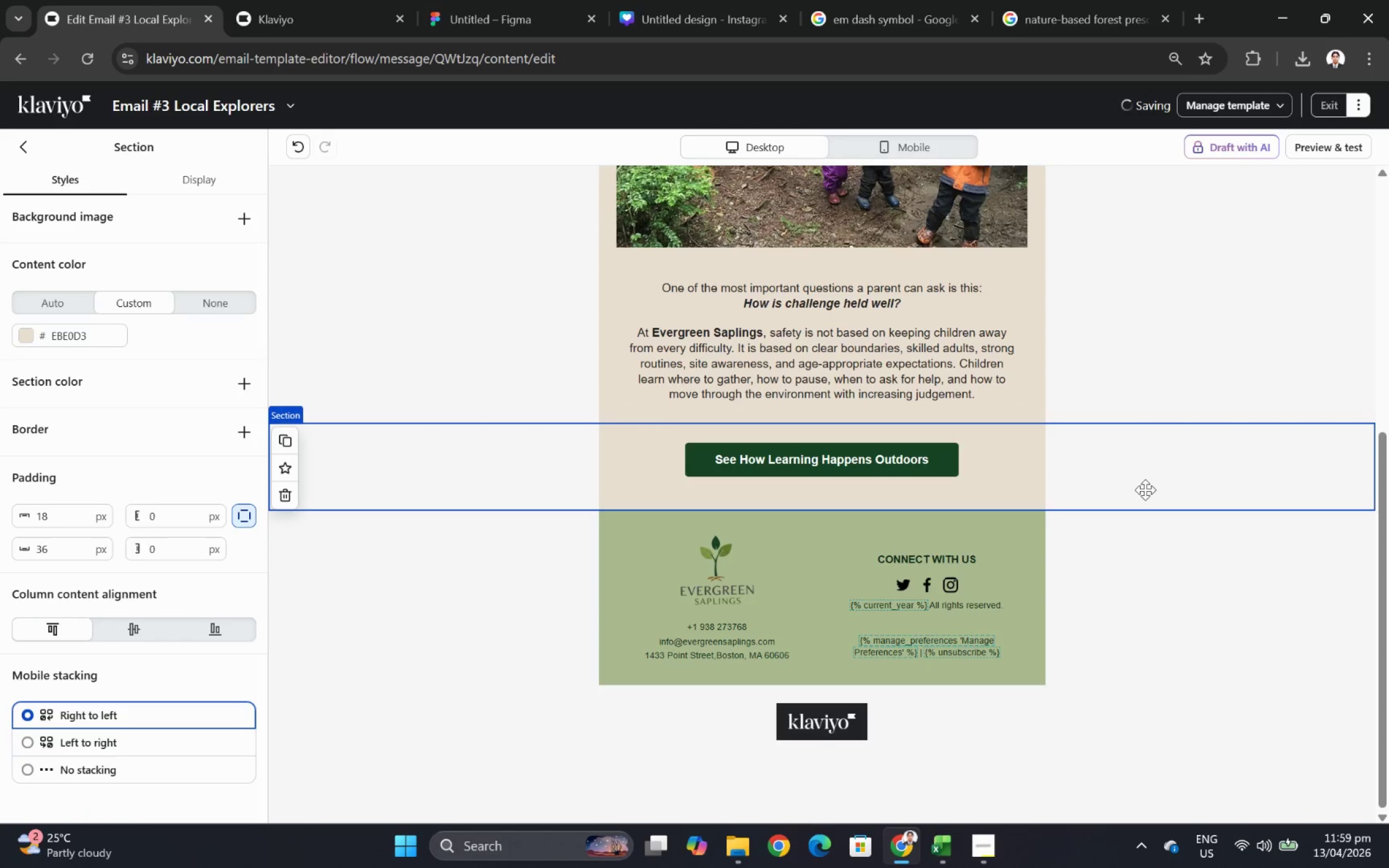 
scroll: coordinate [1140, 485], scroll_direction: up, amount: 4.0
 